 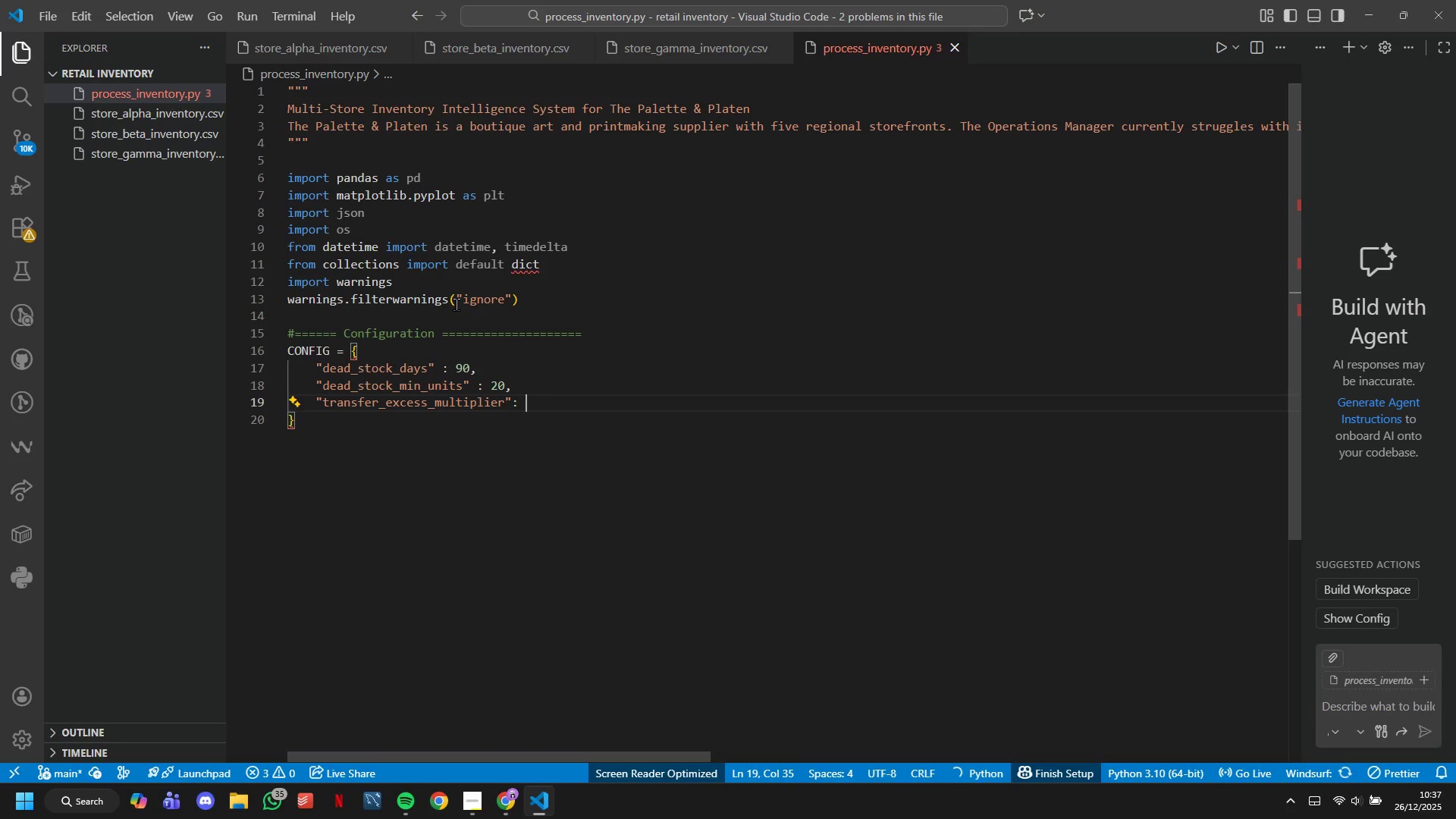 
key(2)
 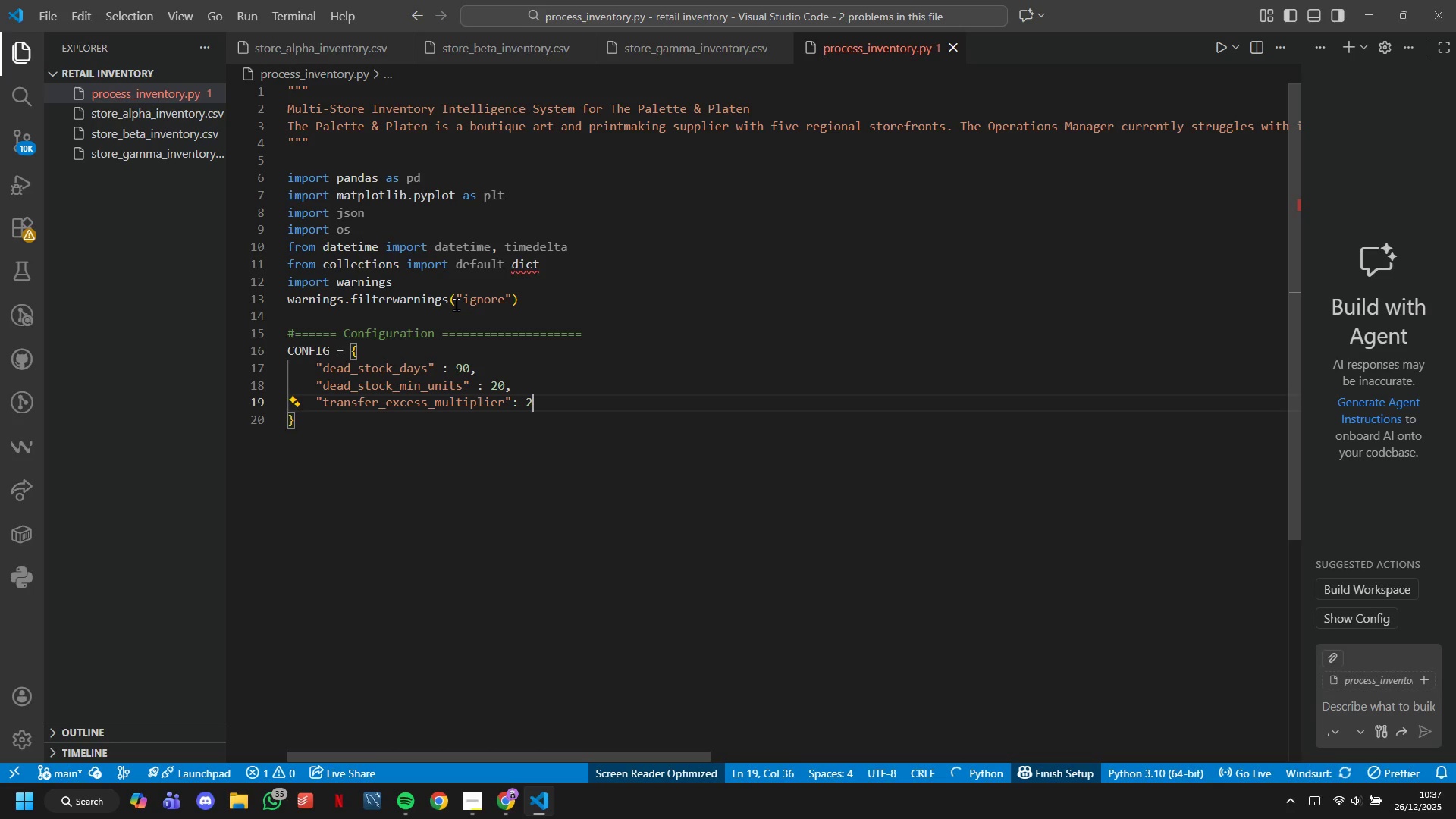 
key(Comma)
 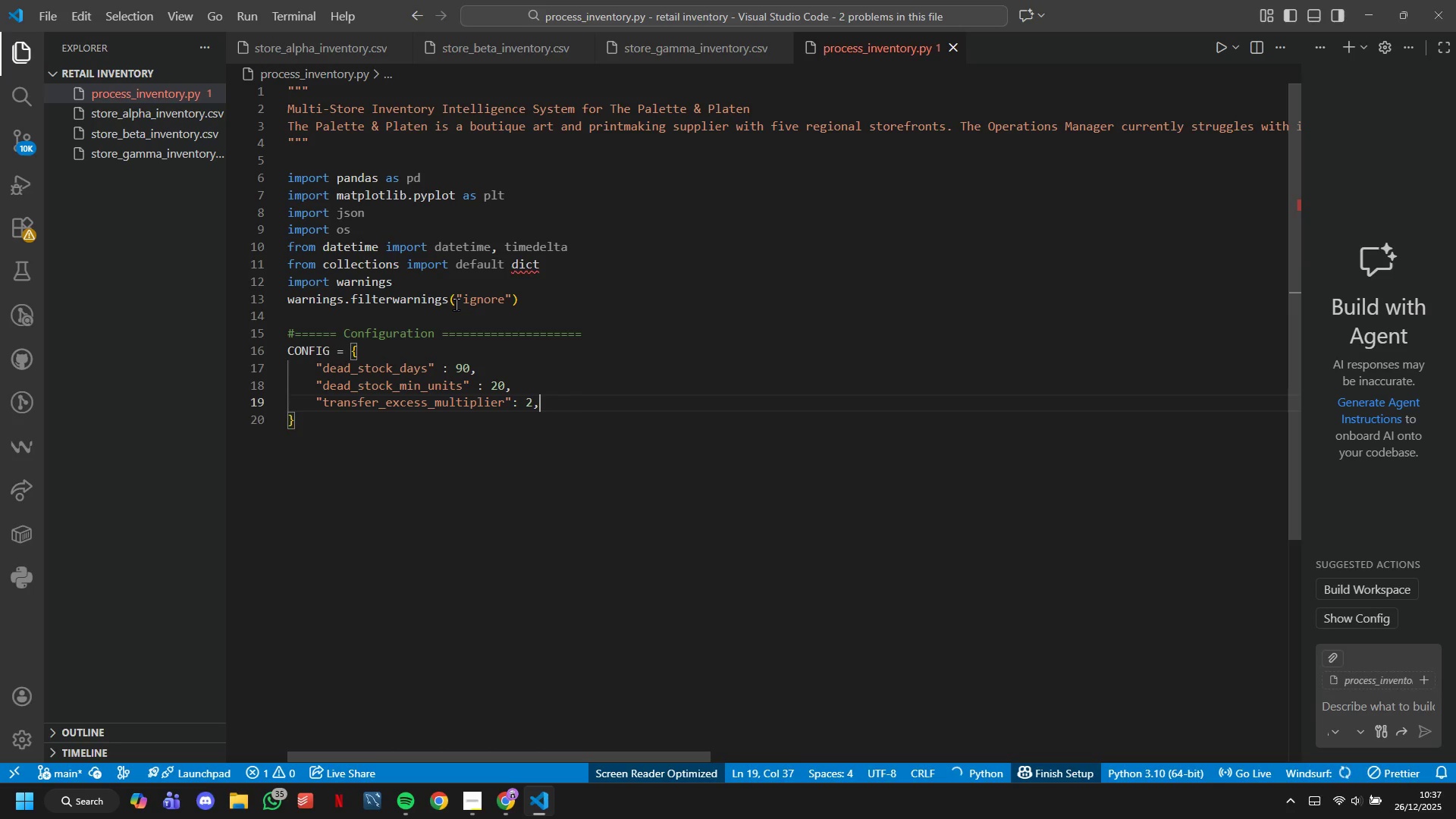 
key(Enter)
 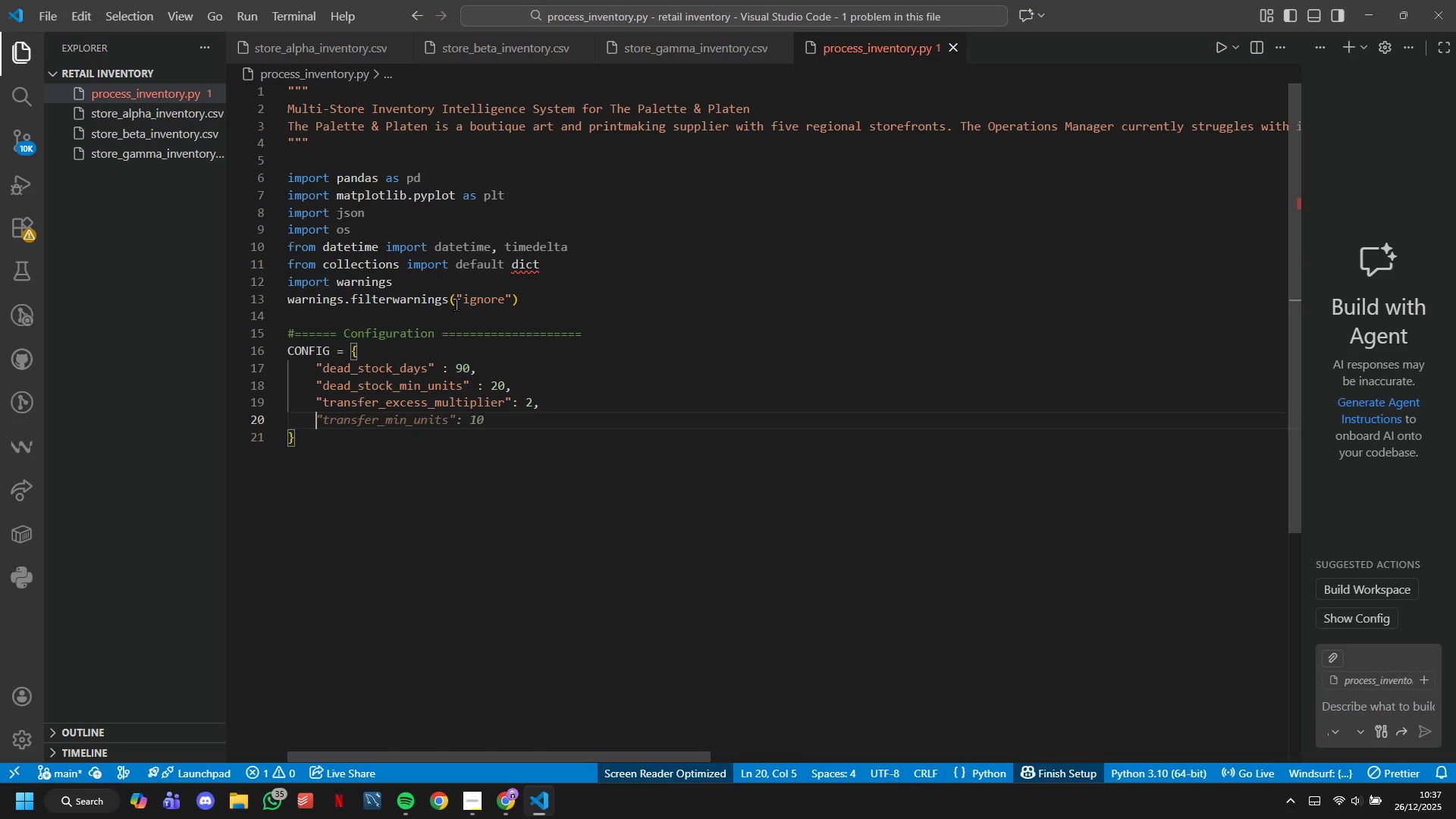 
type('output_dir)
 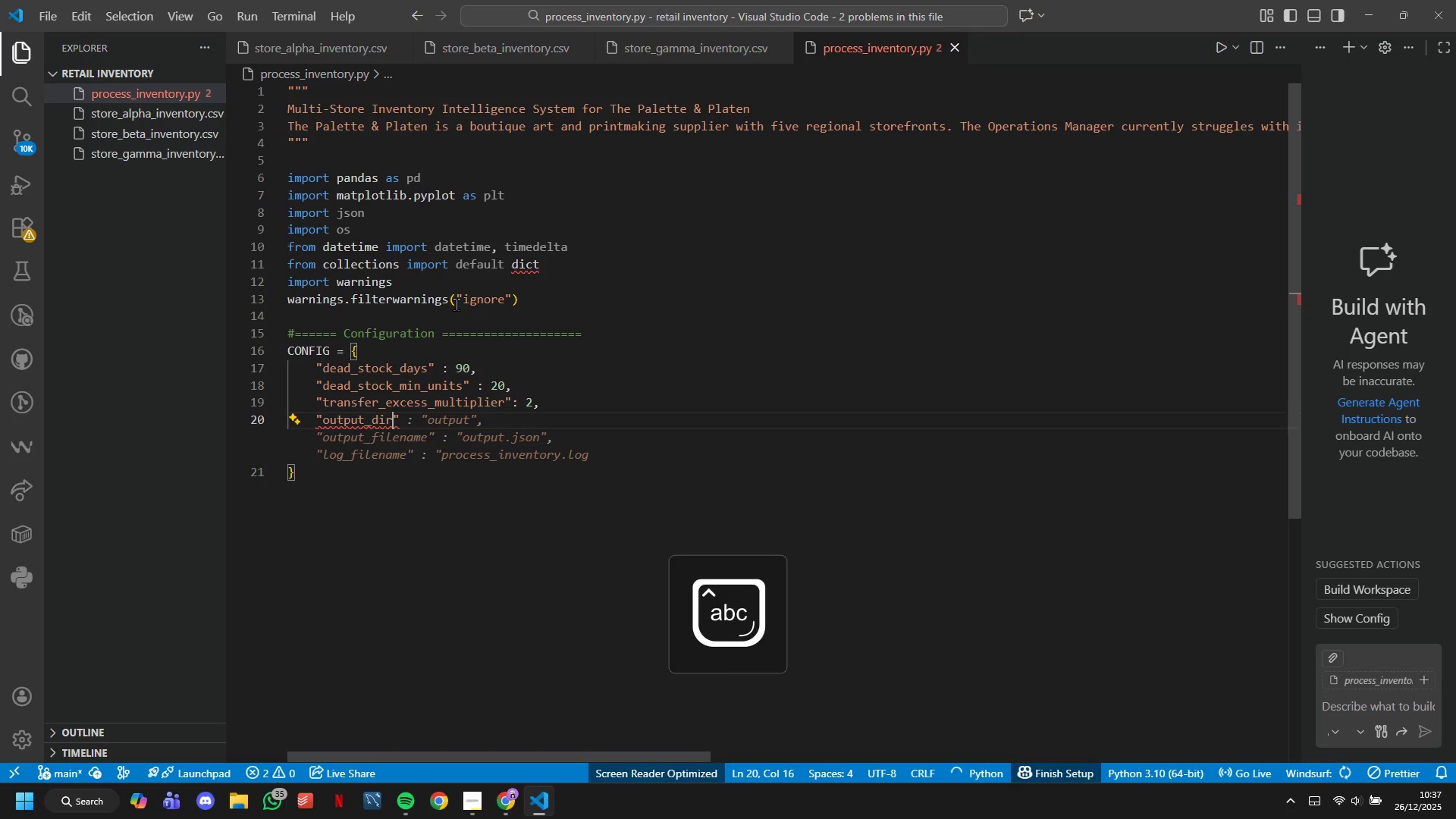 
key(ArrowRight)
 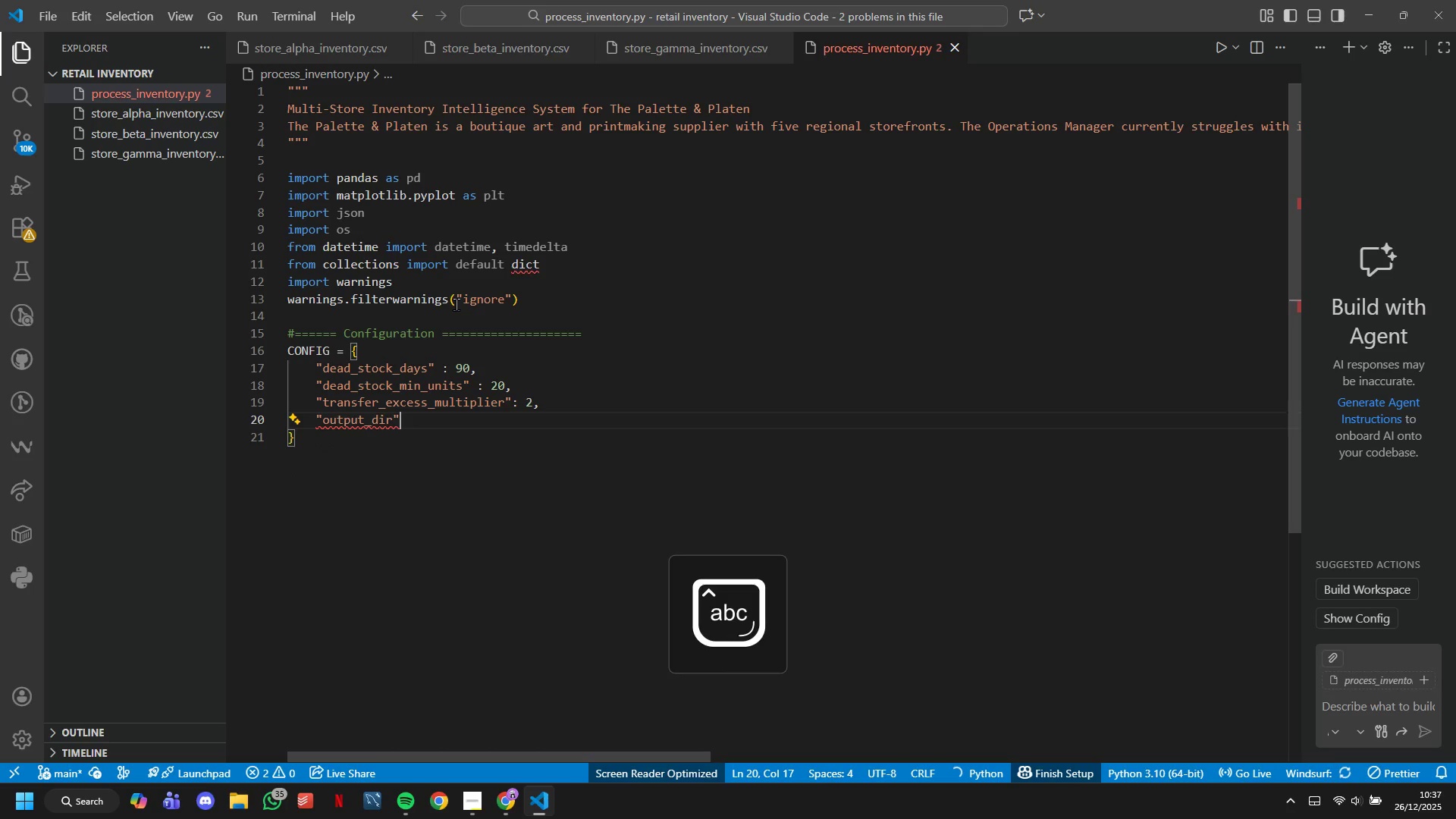 
type(: "U)
key(Backspace)
type(output)
 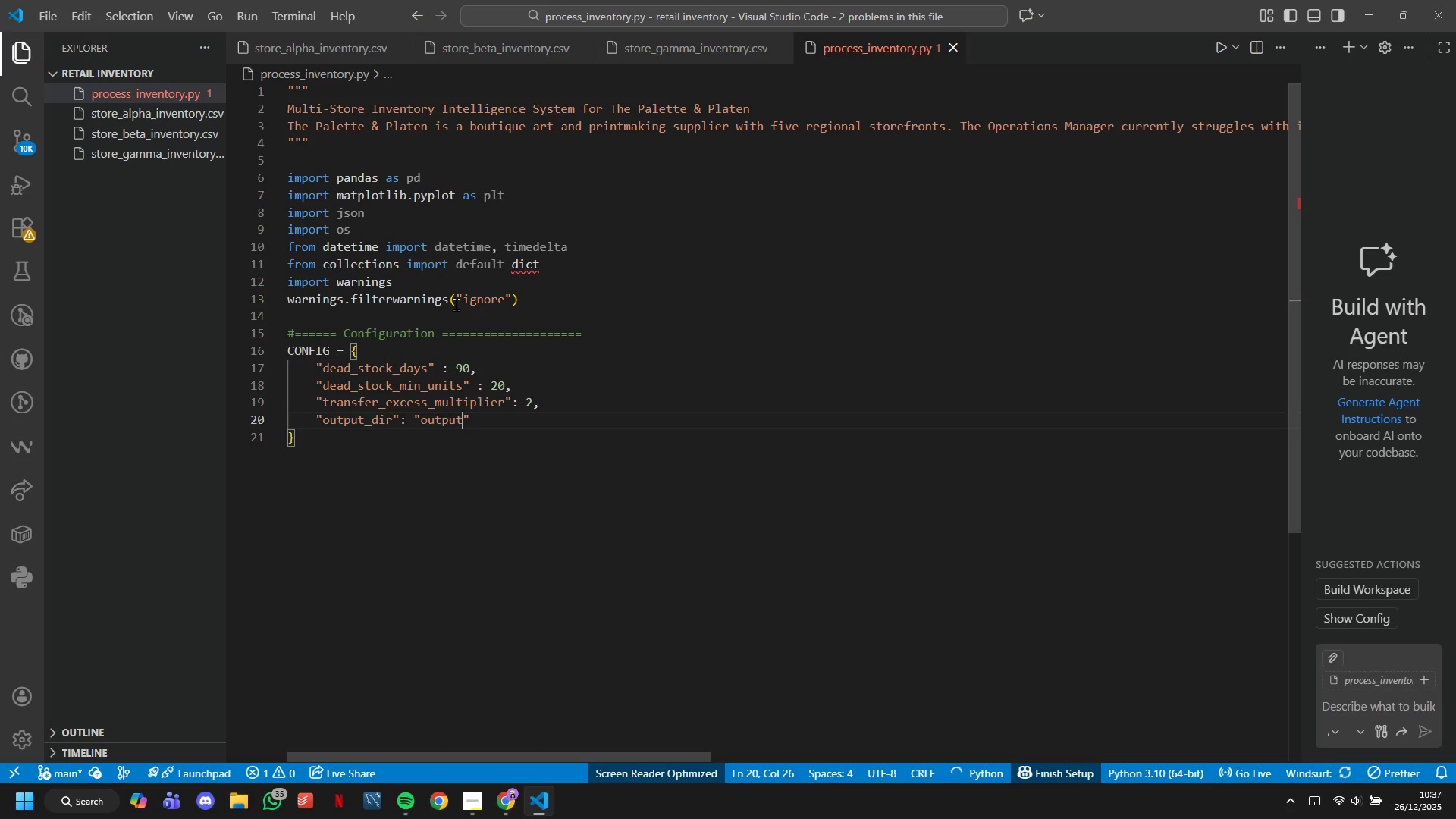 
key(ArrowRight)
 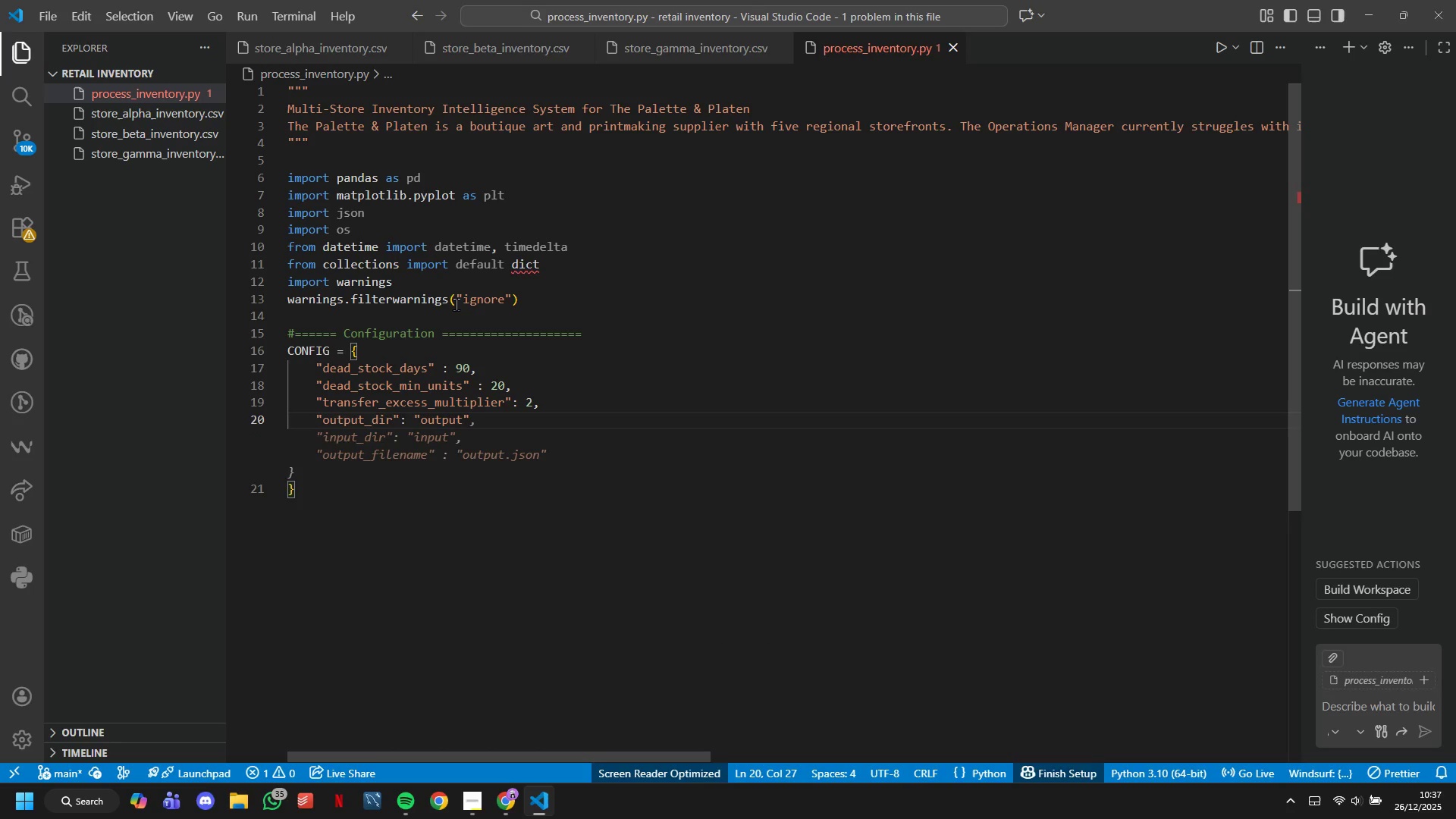 
key(Comma)
 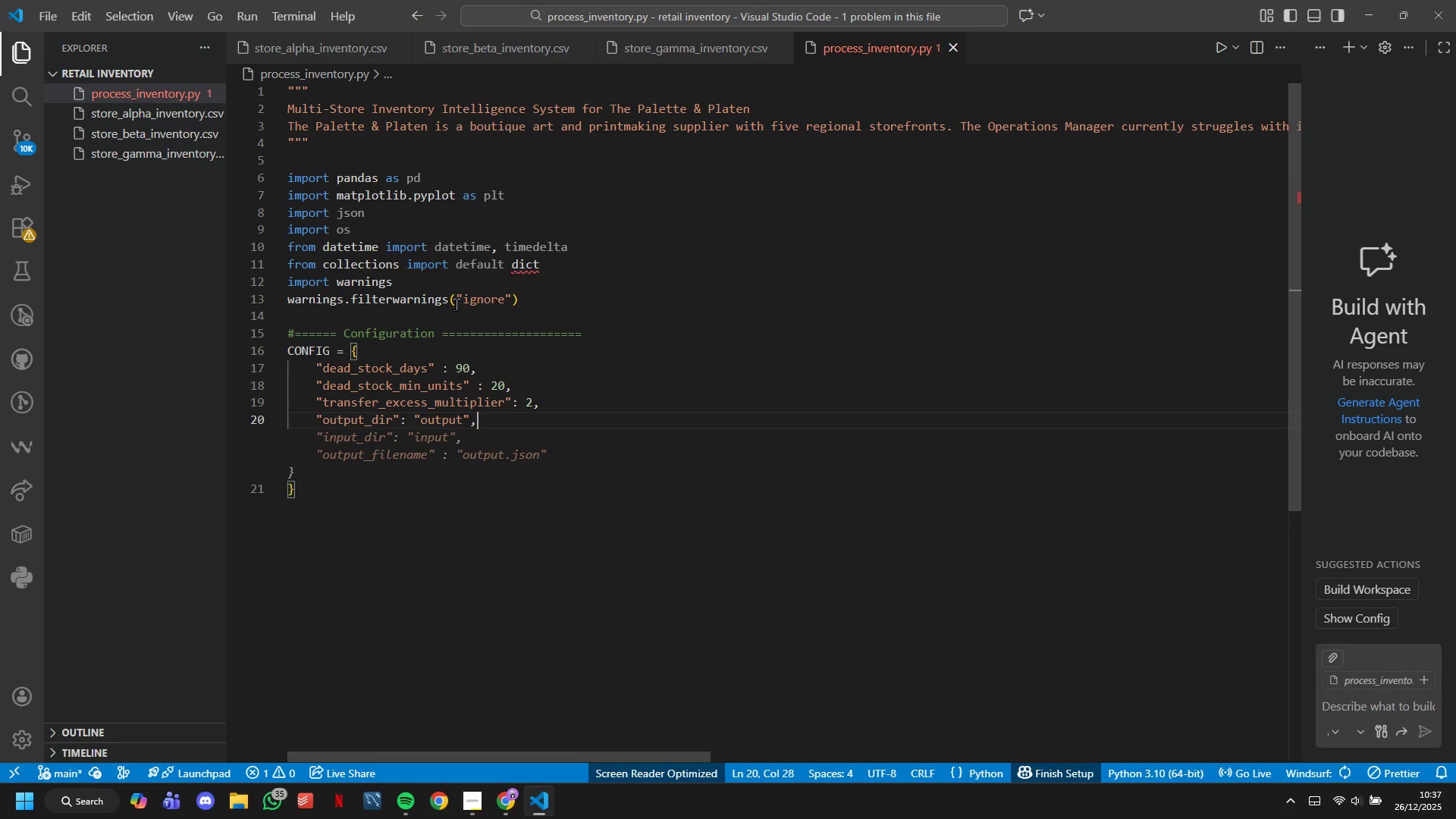 
key(Enter)
 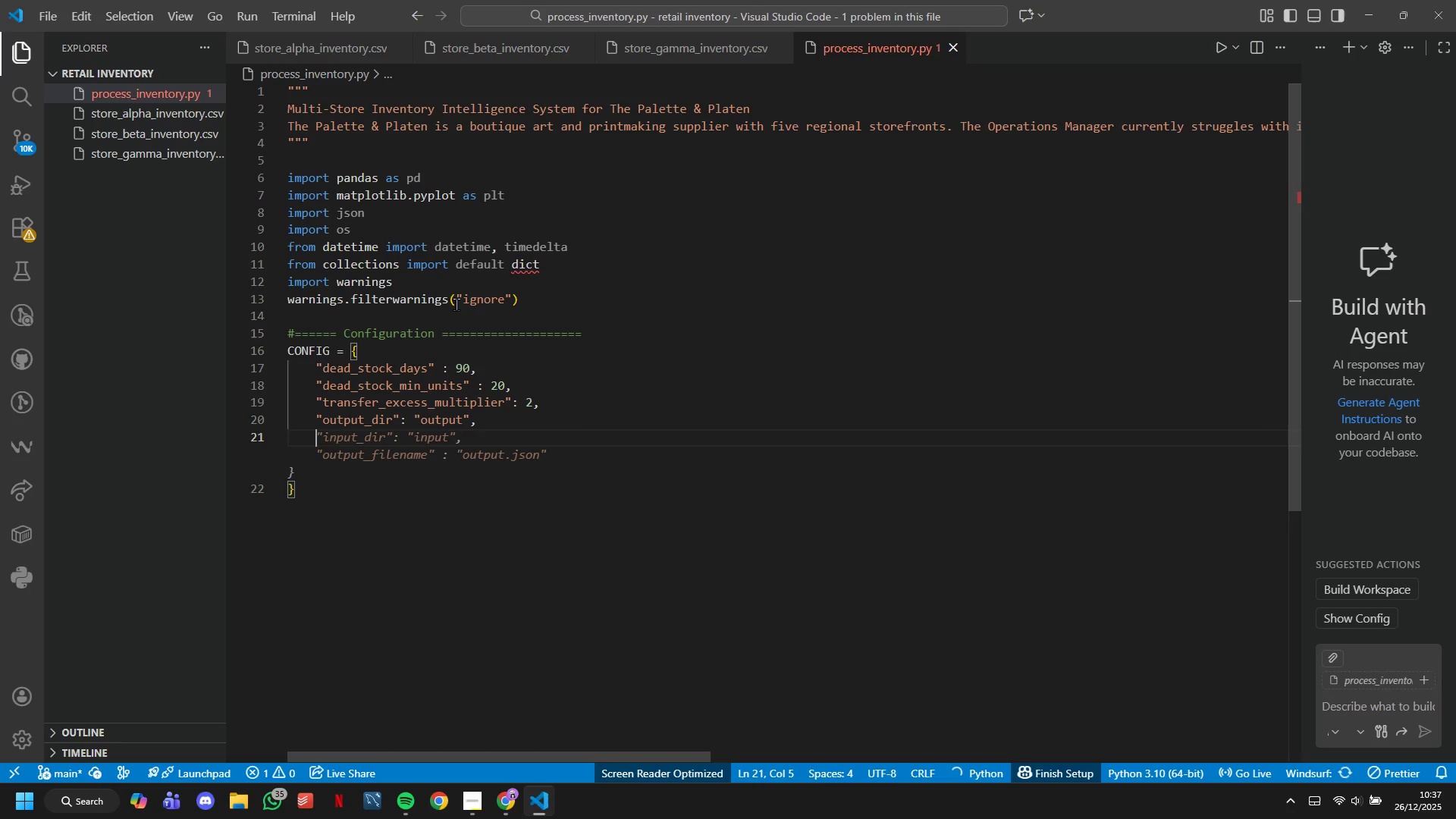 
type("Chart-style)
 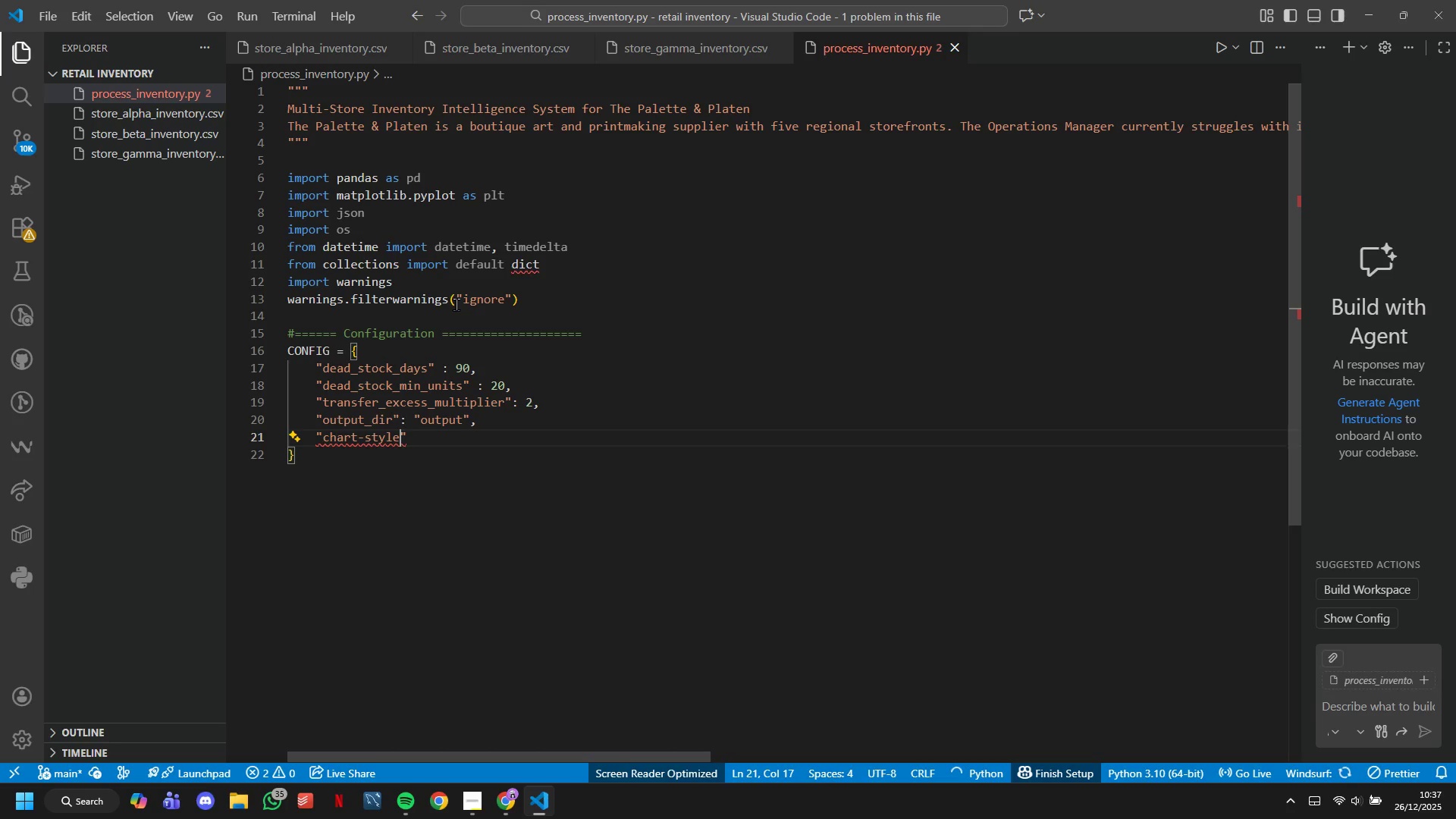 
key(ArrowRight)
 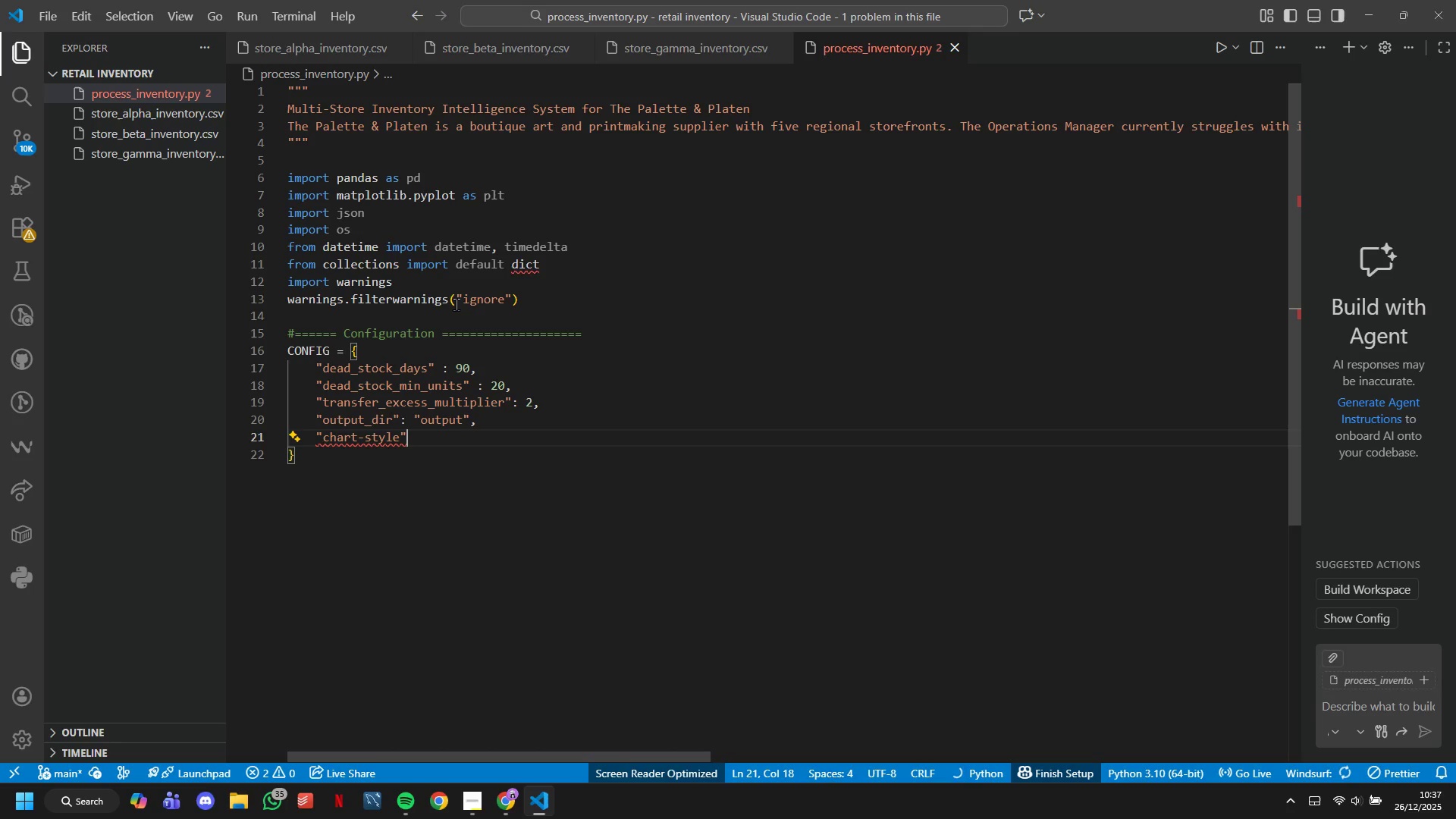 
hold_key(key=ShiftLeft, duration=0.34)
 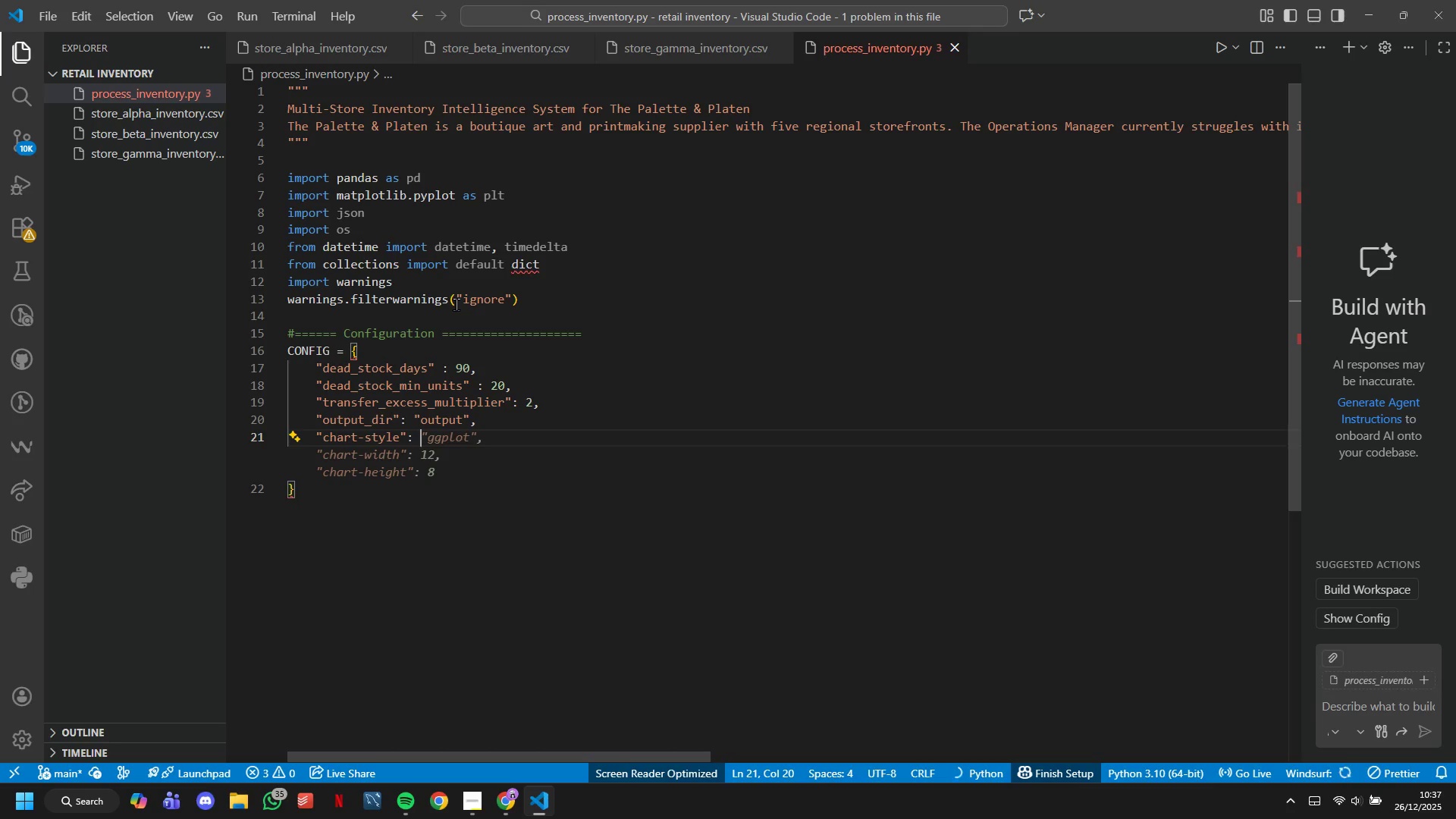 
type(; 'sea)
key(Tab)
key(Backspace)
key(Backspace)
key(Backspace)
key(Backspace)
key(Backspace)
key(Backspace)
key(Backspace)
key(Backspace)
 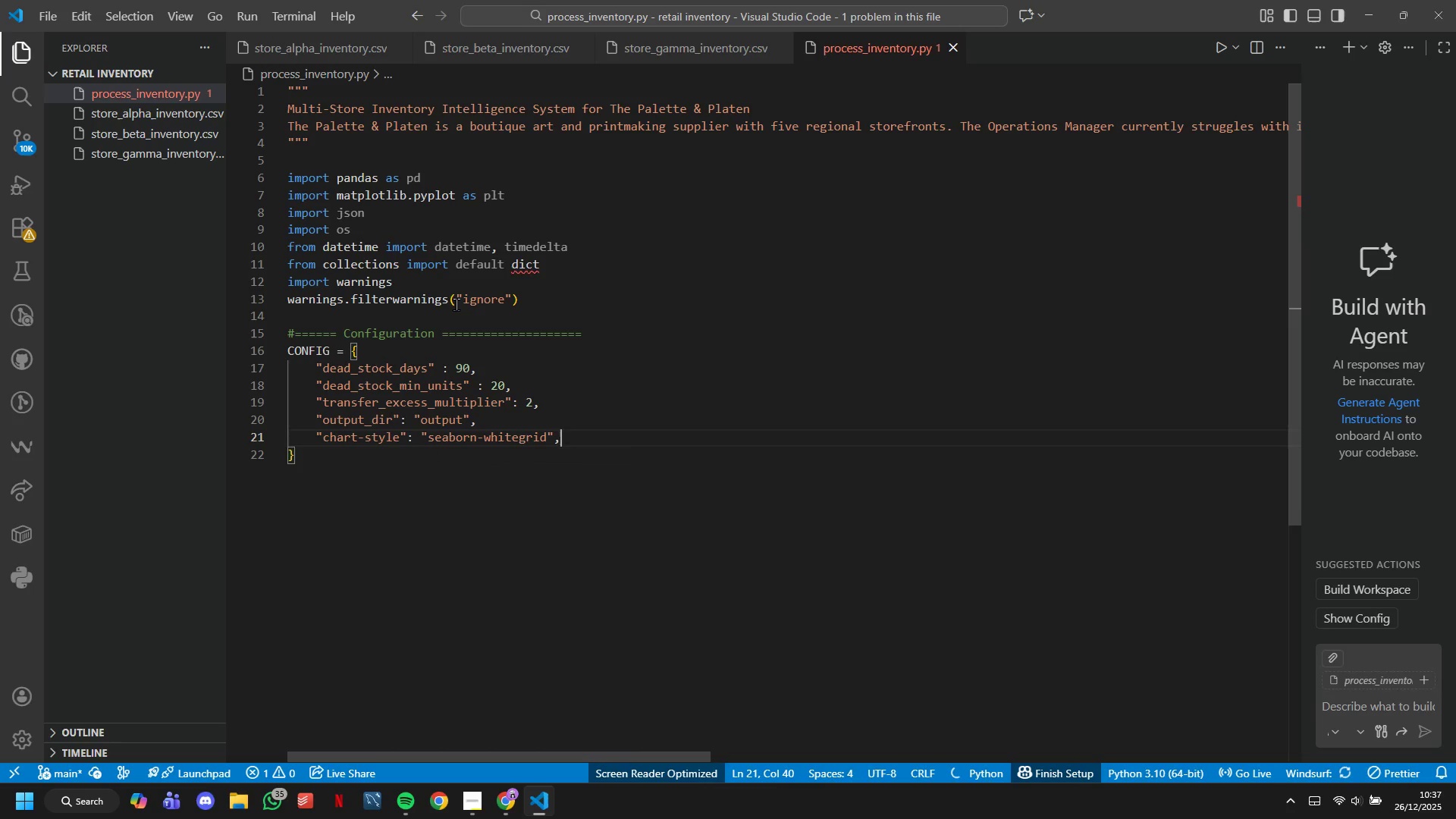 
key(ArrowDown)
 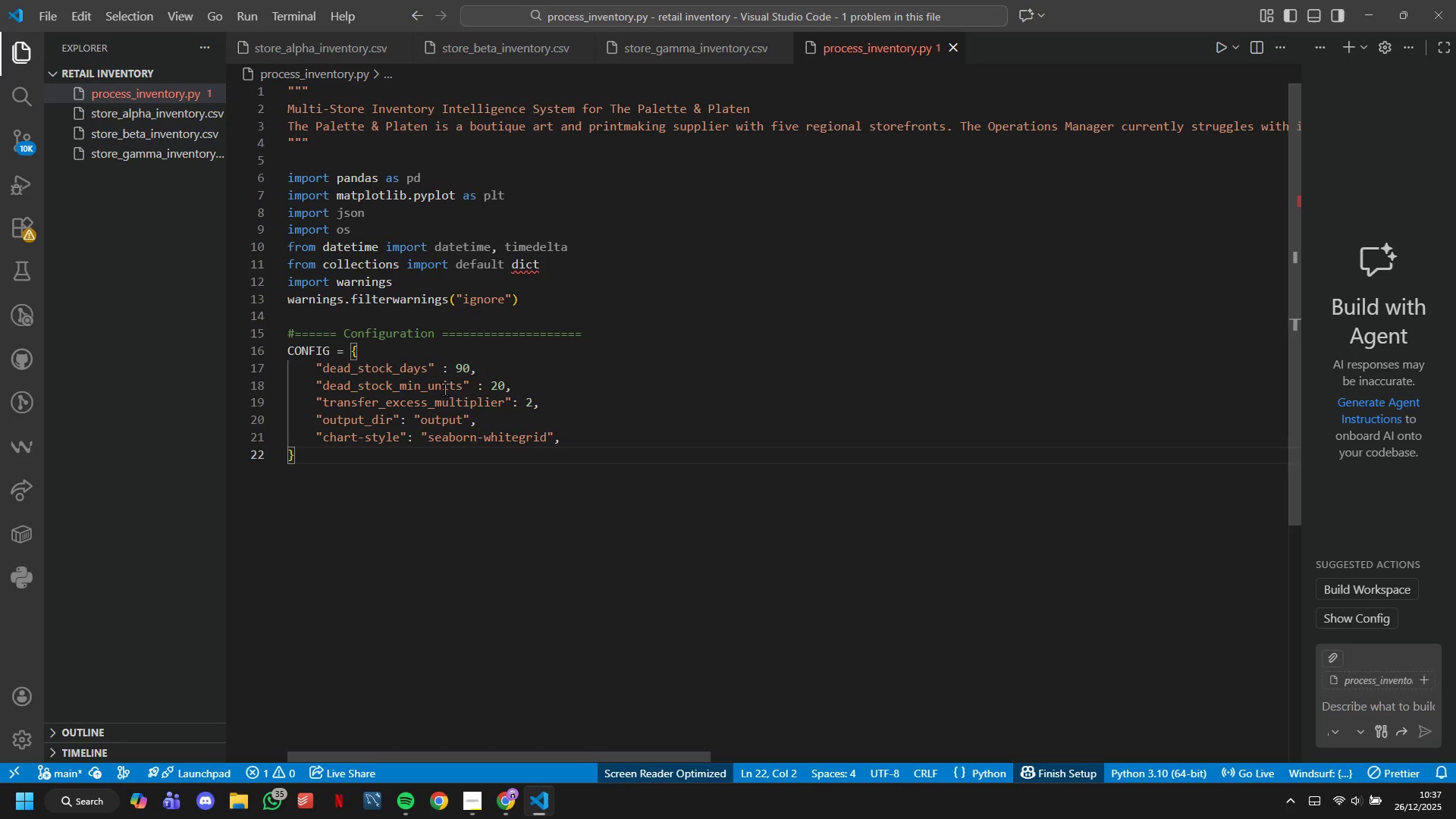 
hold_key(key=ControlLeft, duration=0.36)
 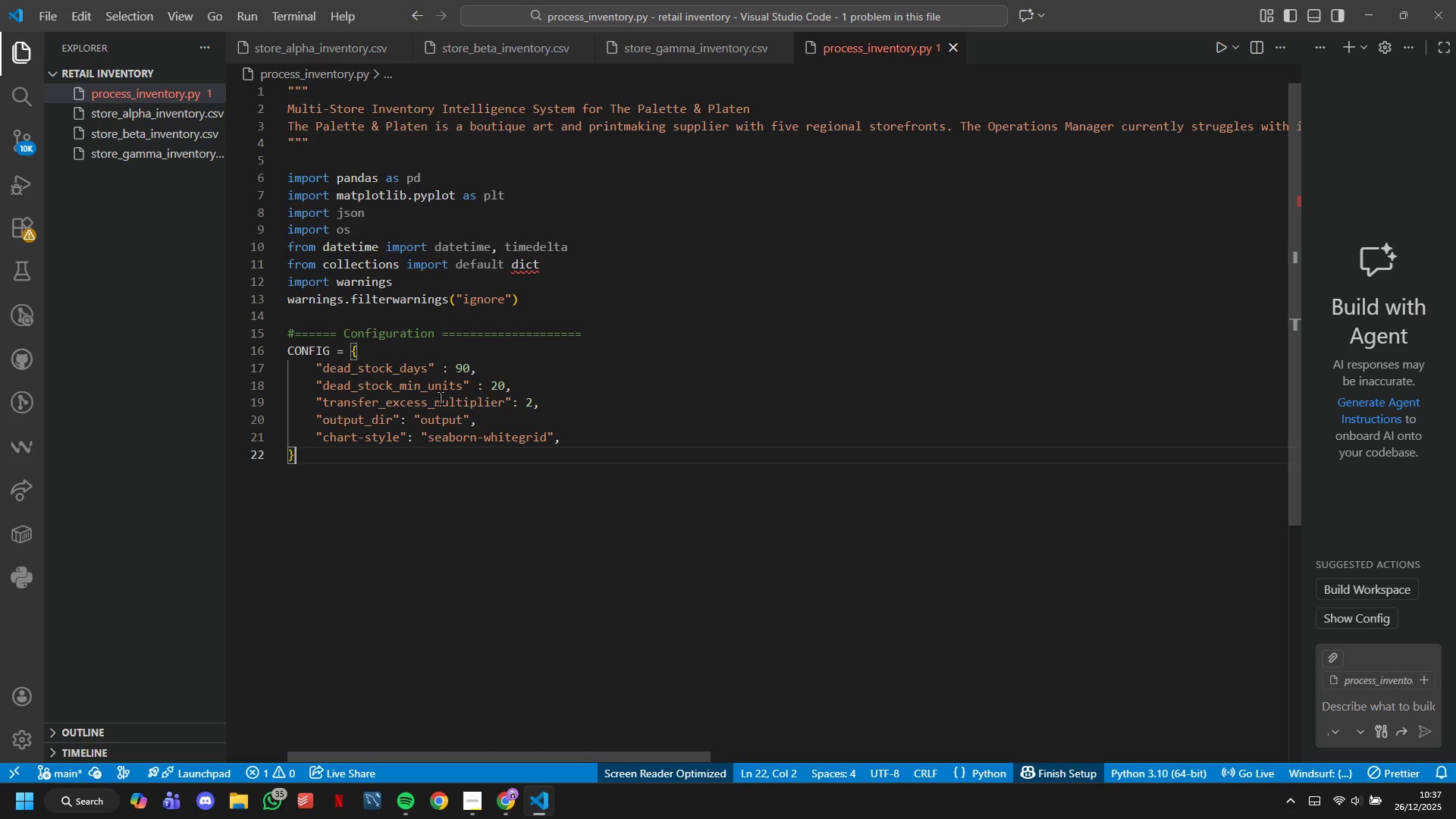 
key(Backquote)
 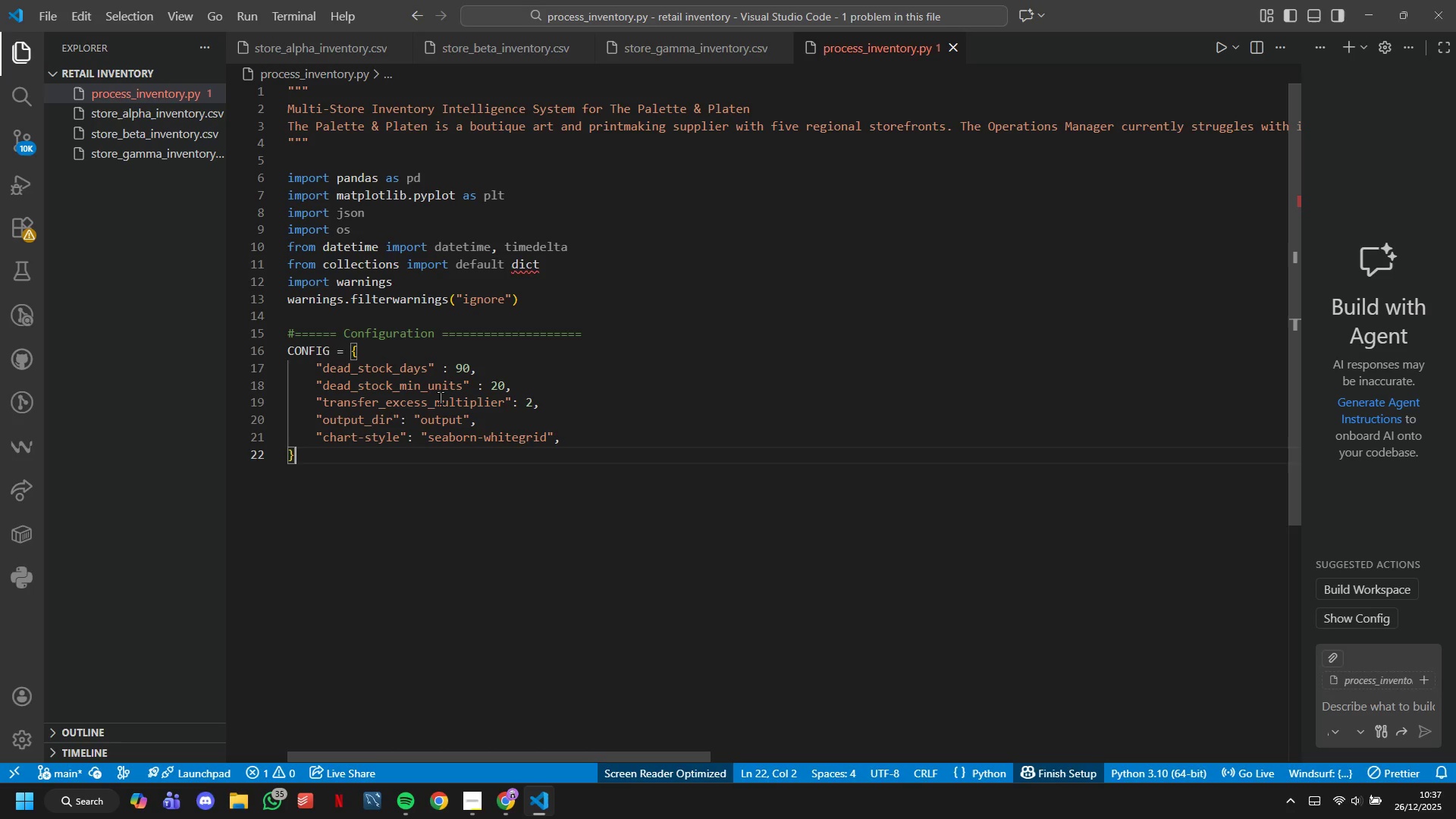 
key(Control+ControlLeft)
 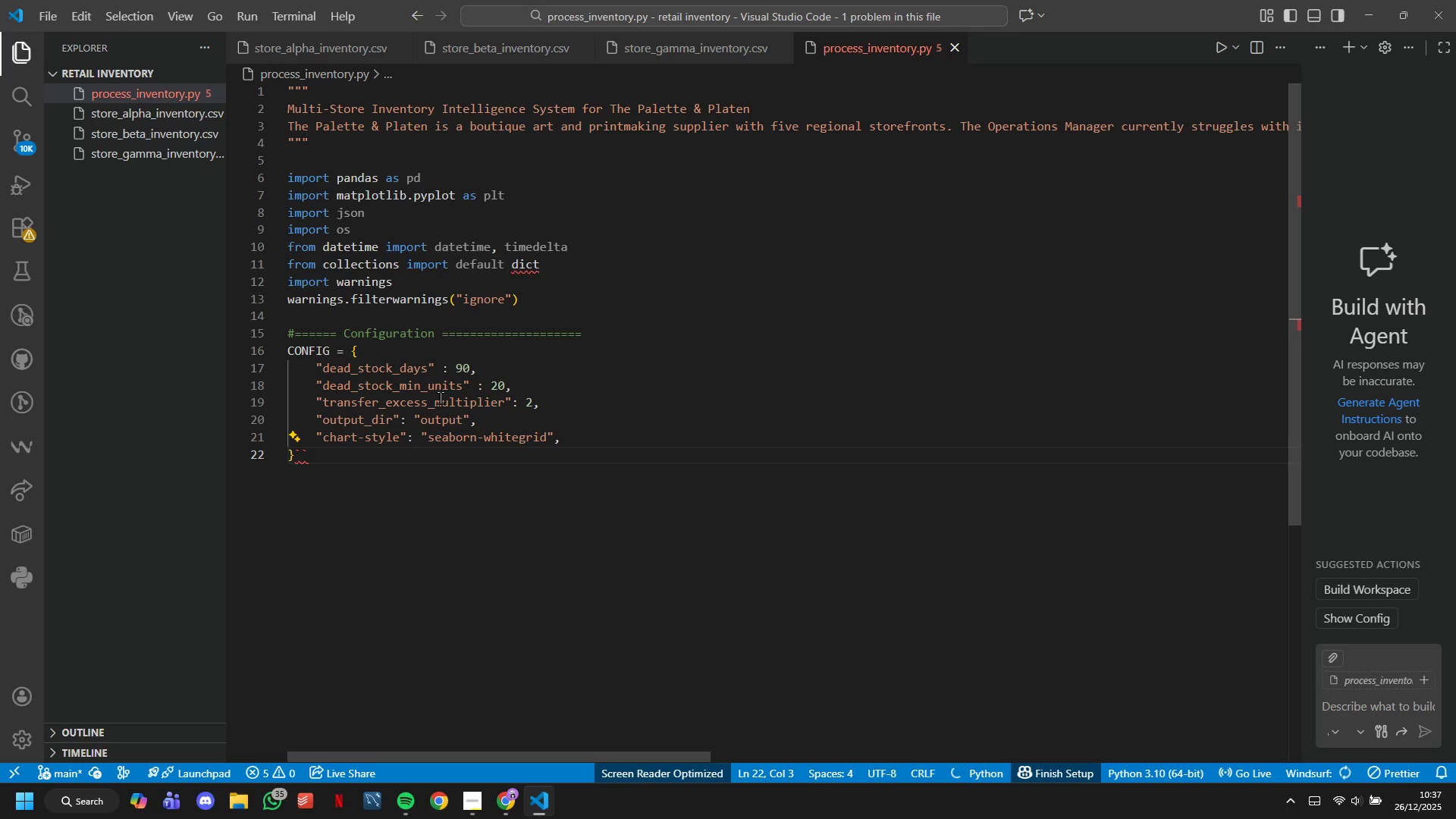 
key(ArrowRight)
 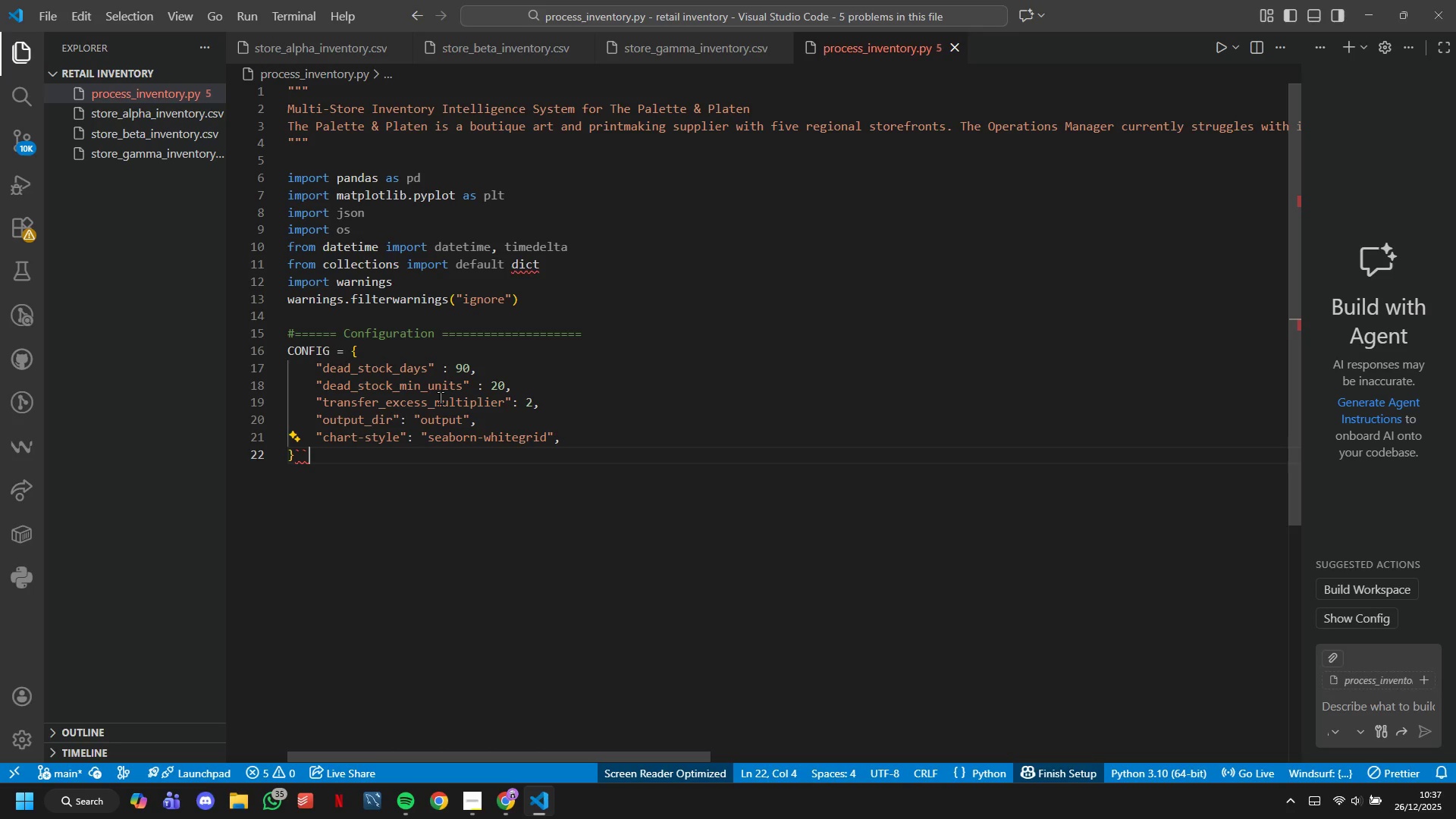 
key(Backspace)
 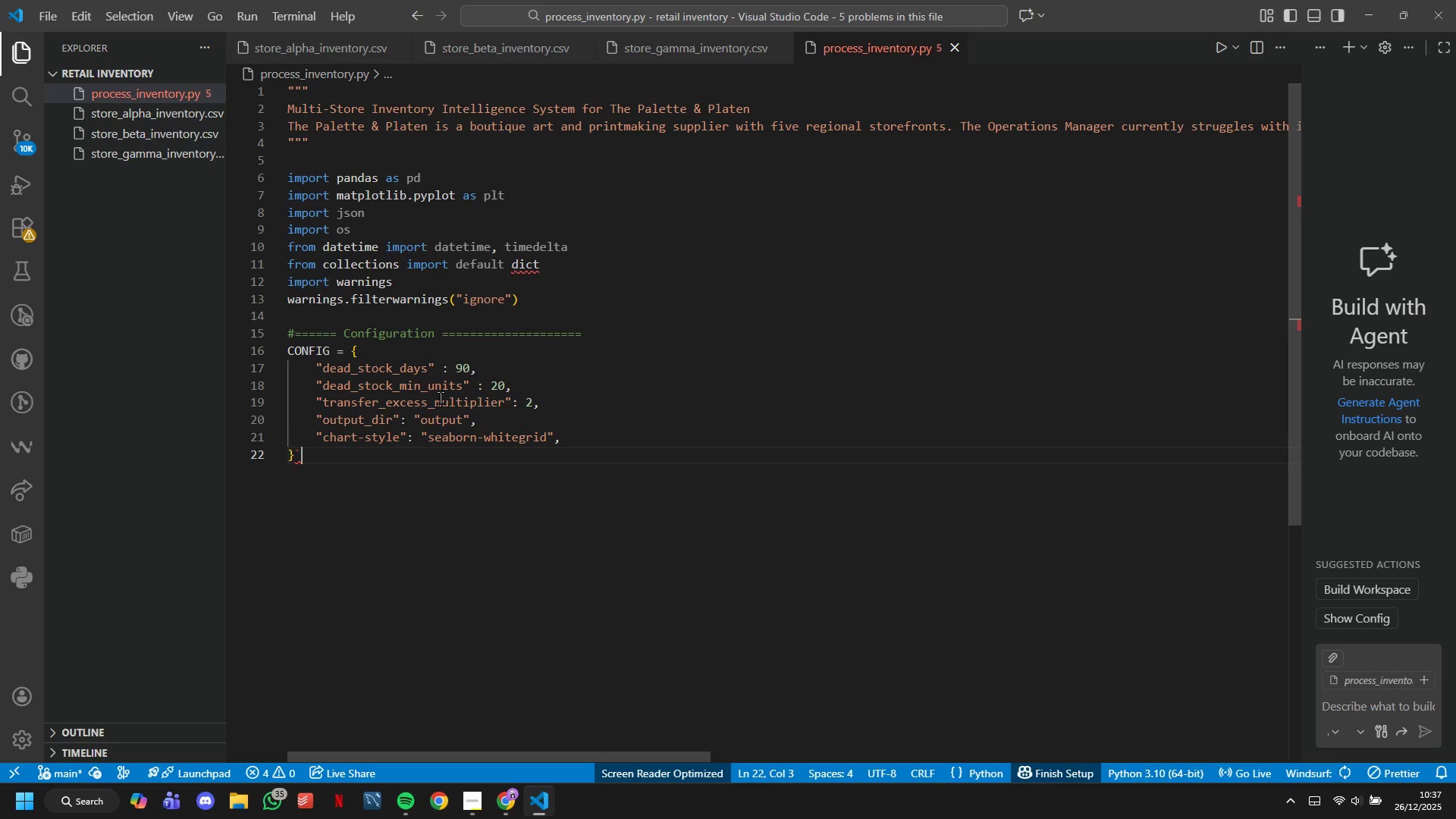 
key(Backspace)
 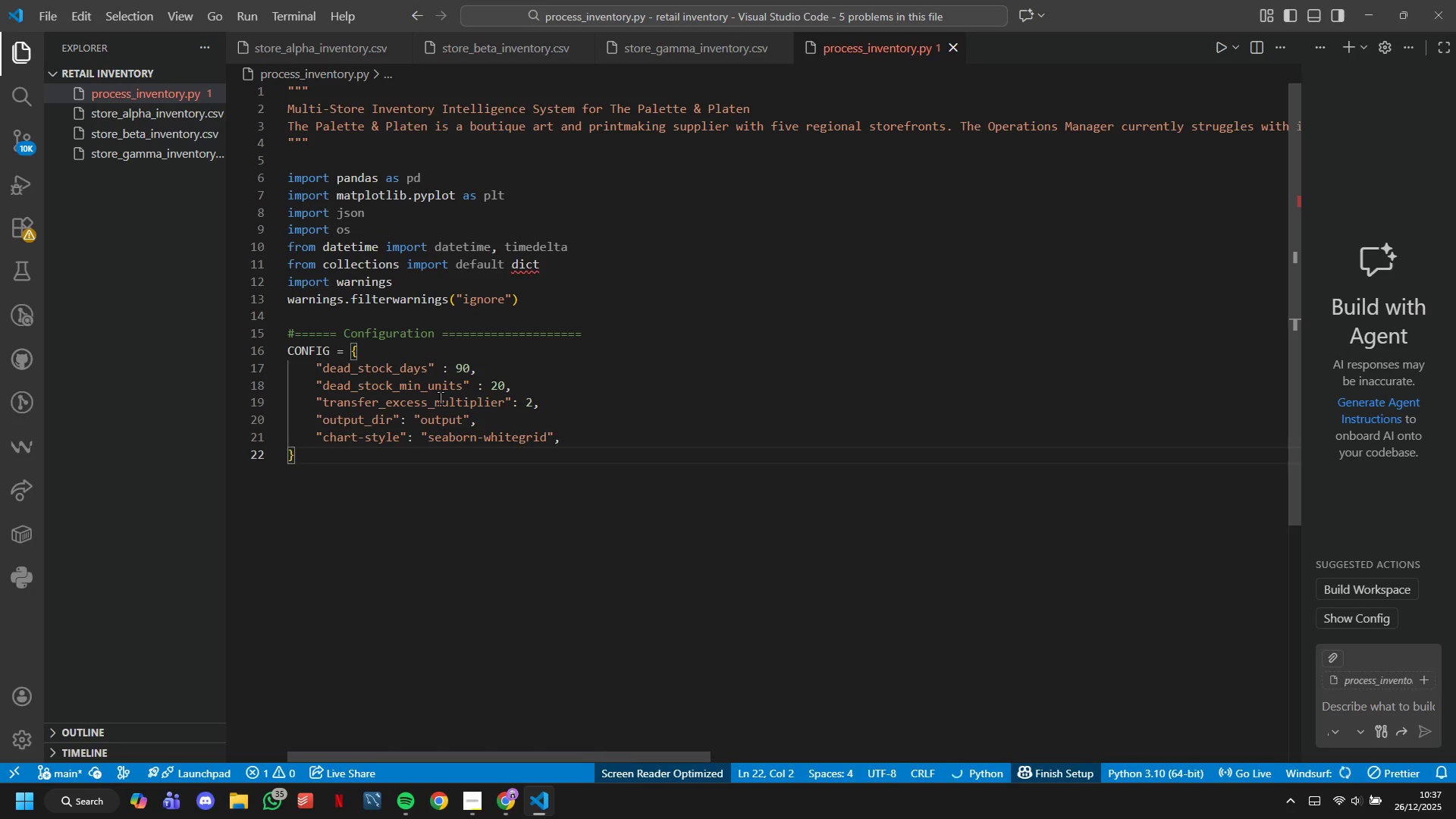 
key(Control+Backquote)
 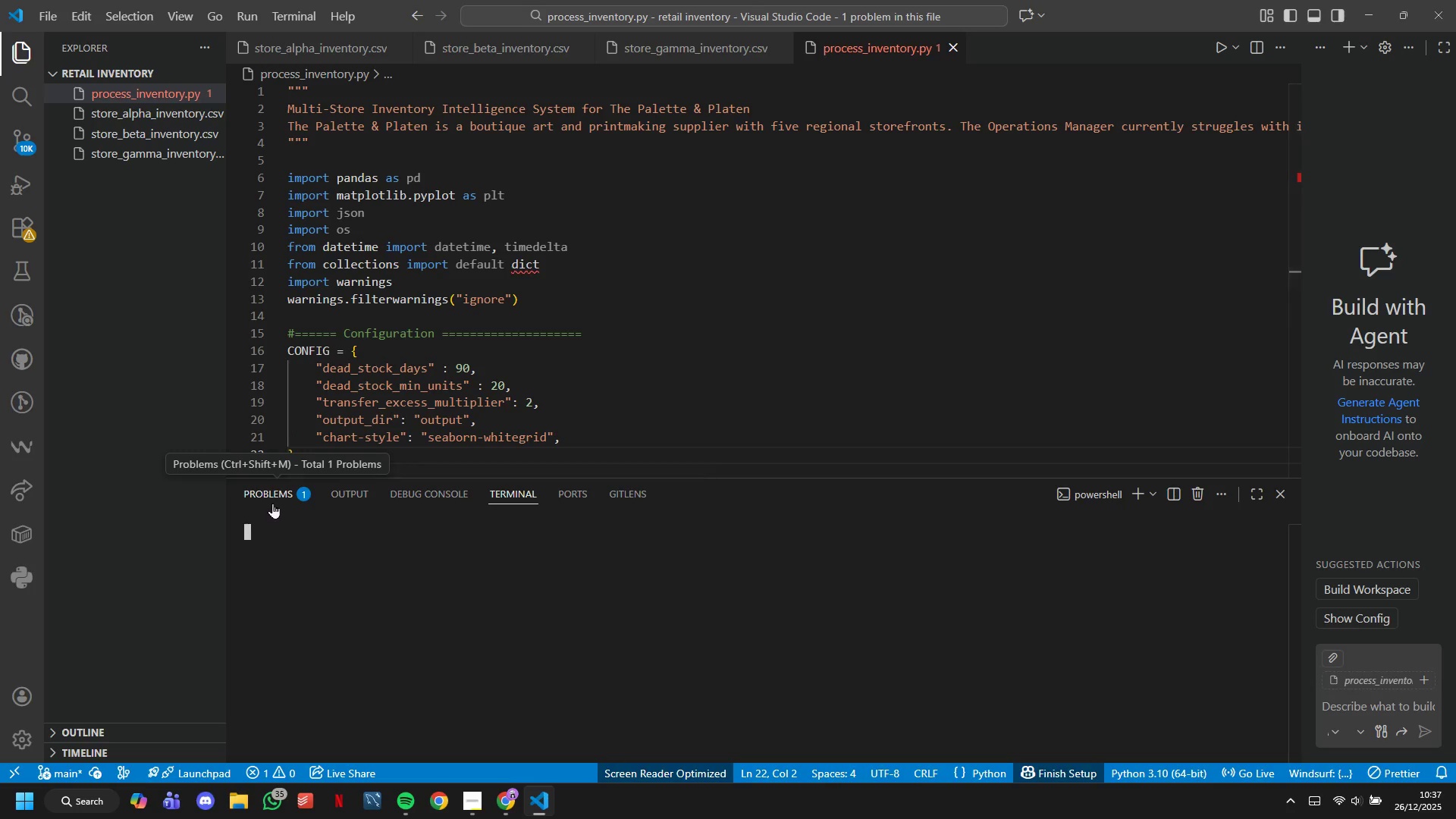 
left_click([272, 503])
 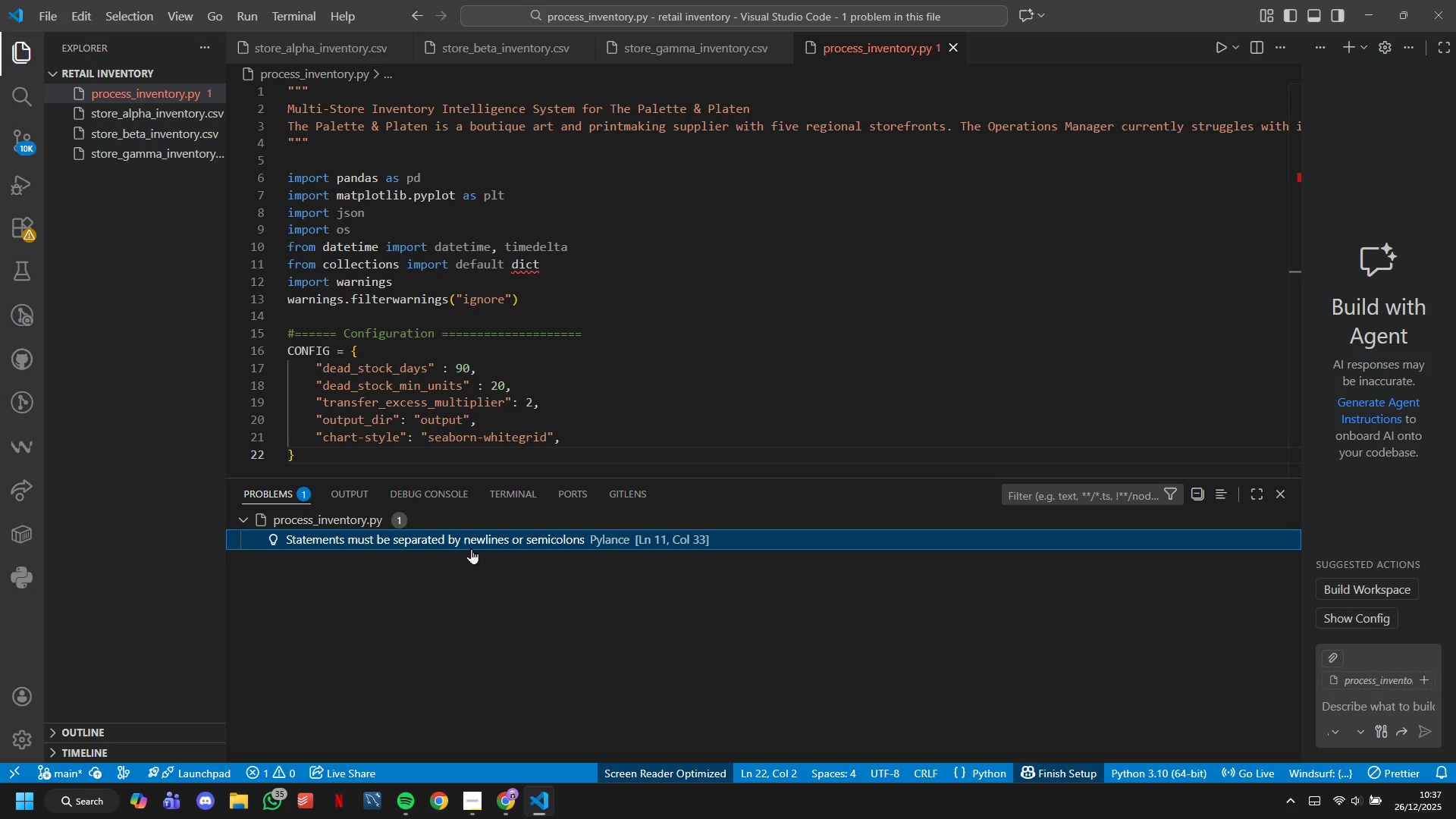 
double_click([469, 541])
 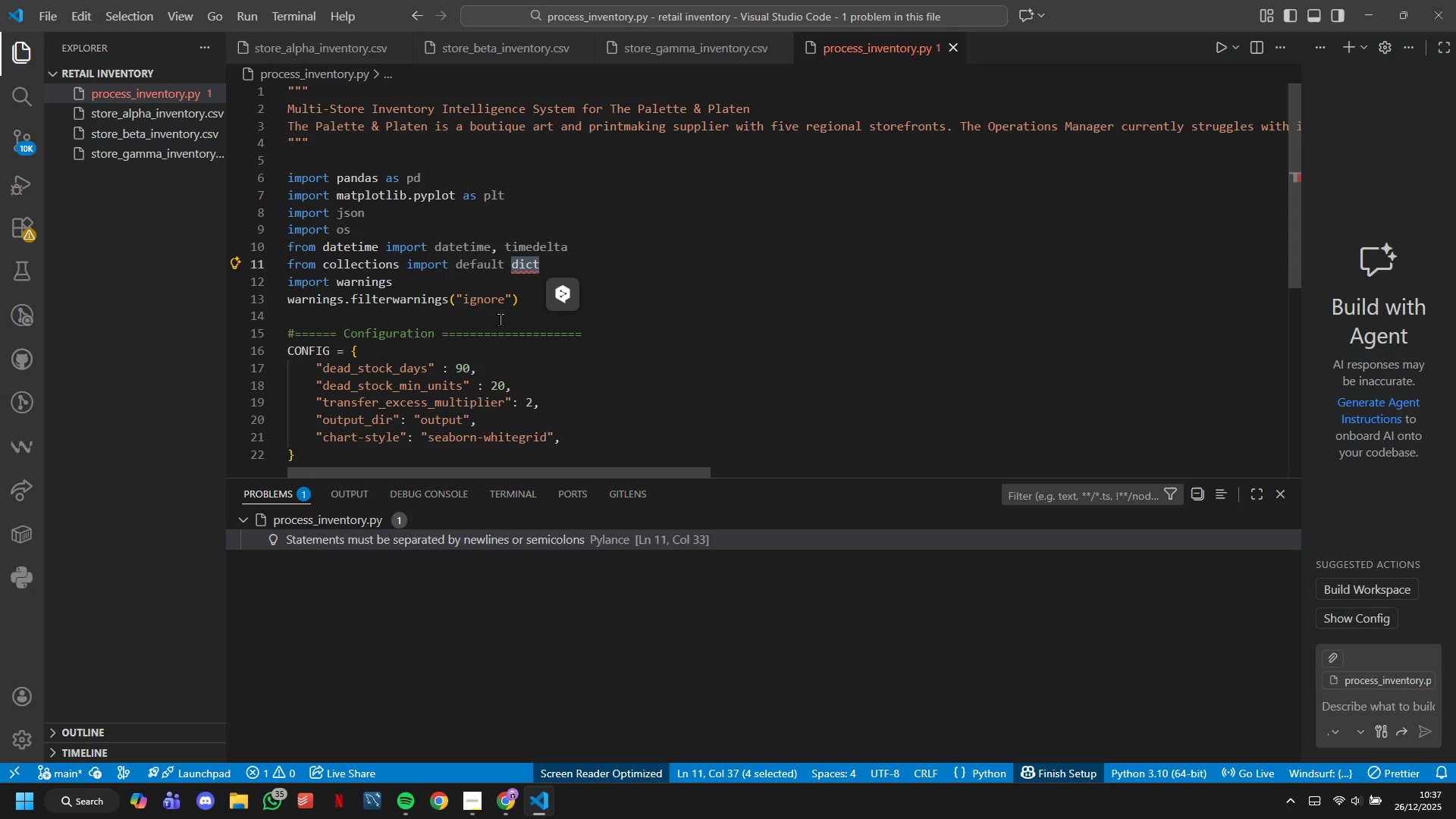 
left_click([508, 270])
 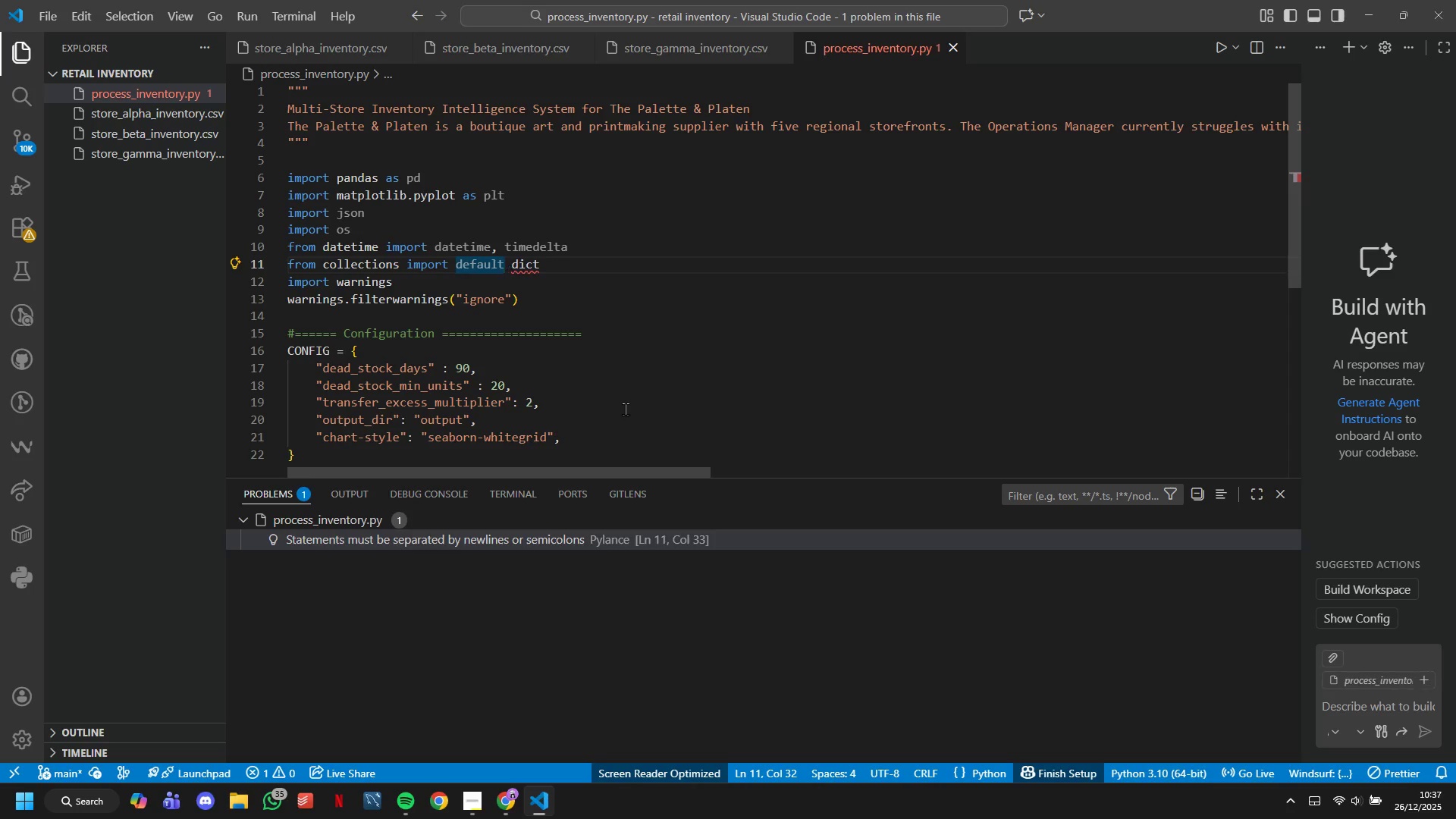 
key(ArrowRight)
 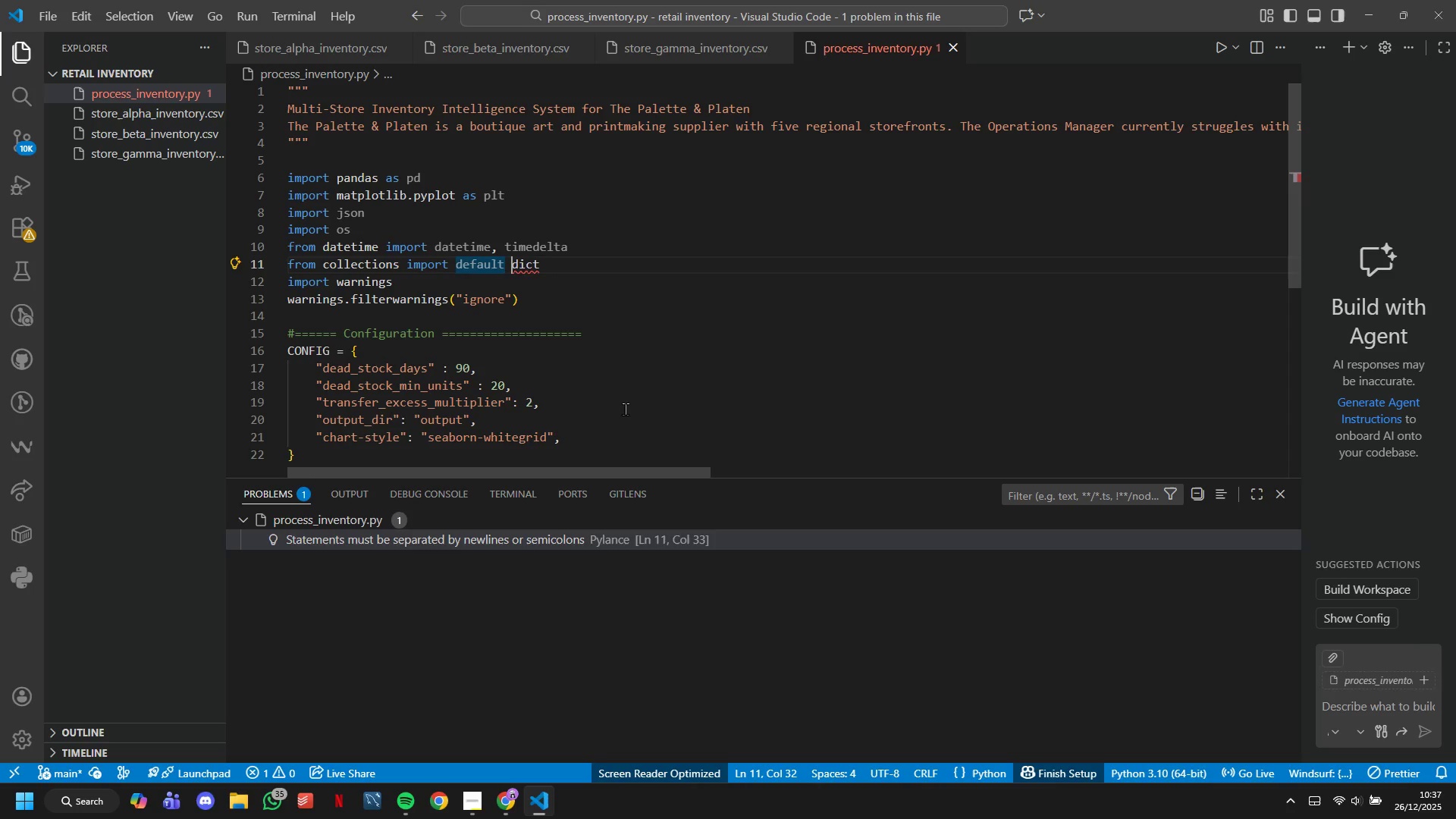 
key(Backspace)
 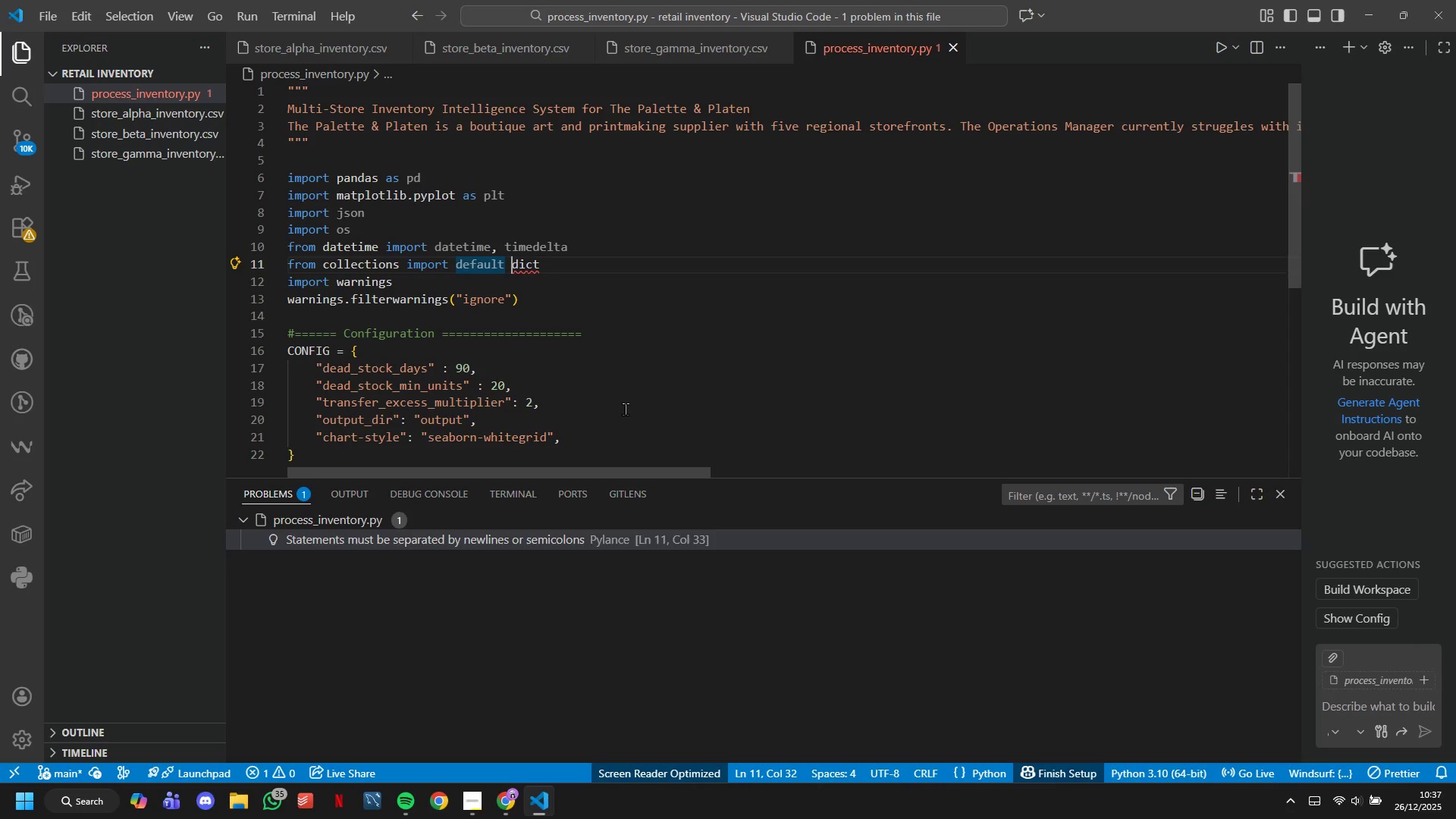 
scroll: coordinate [560, 334], scroll_direction: down, amount: 2.0
 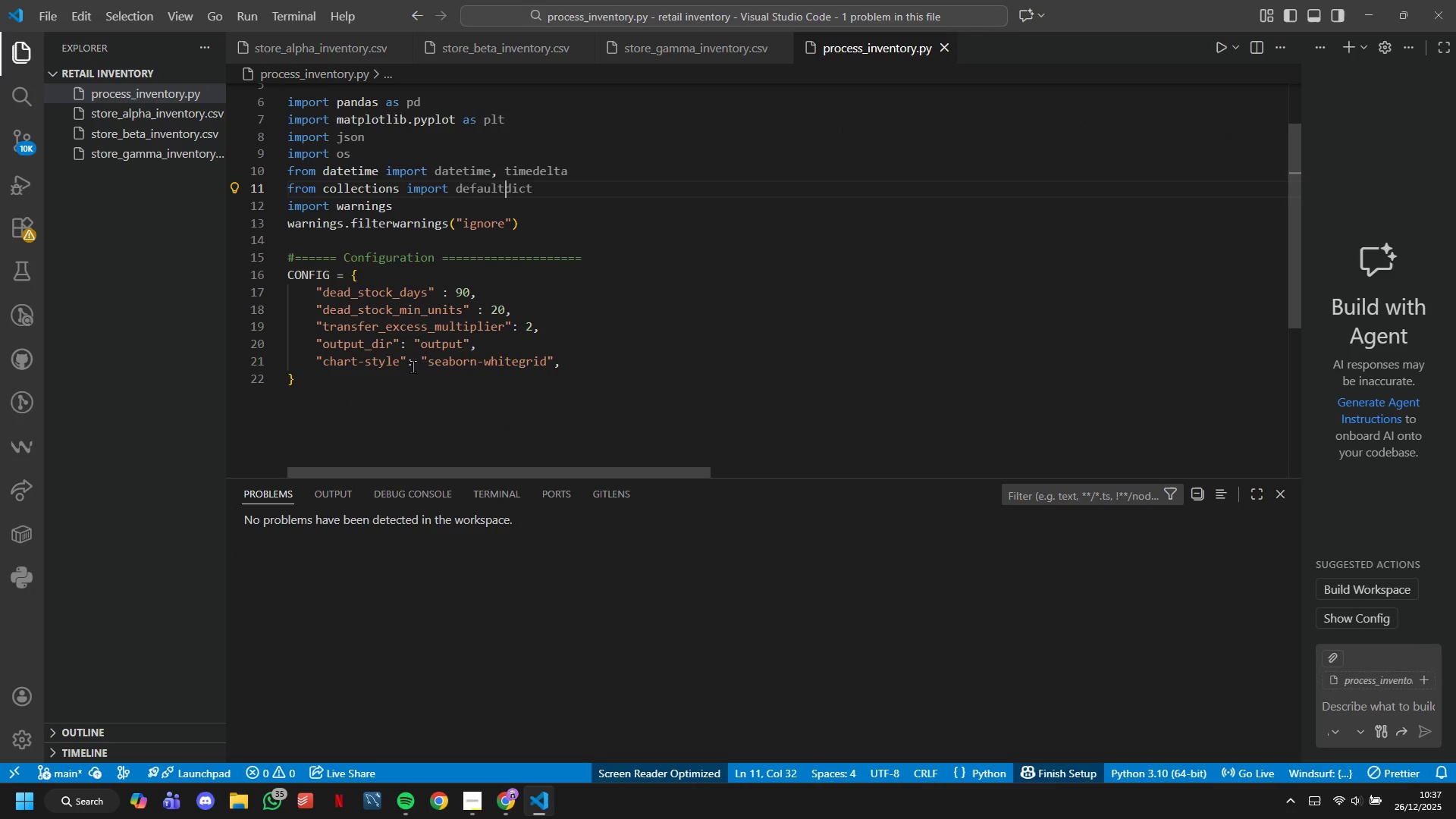 
left_click([413, 380])
 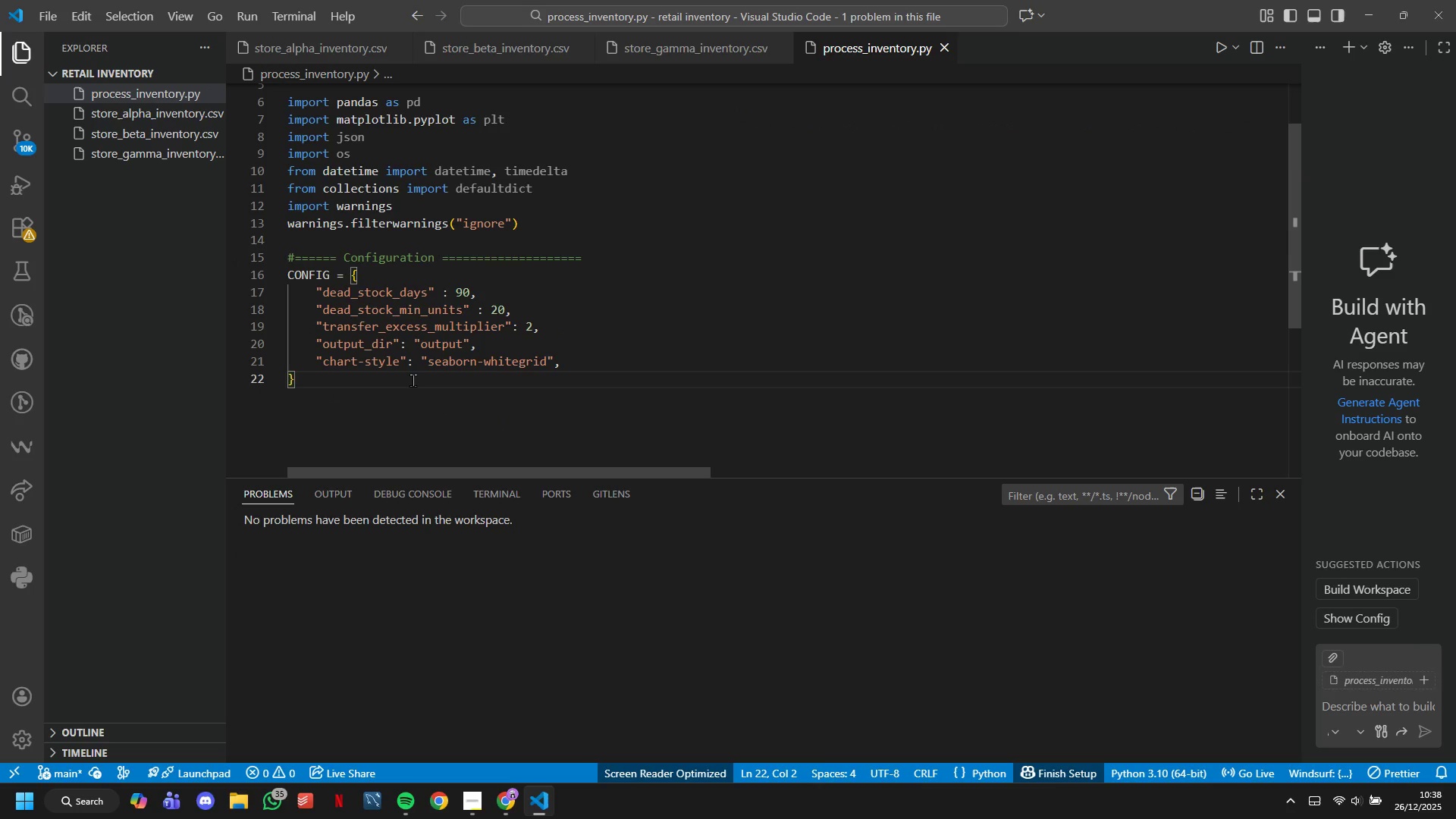 
key(Enter)
 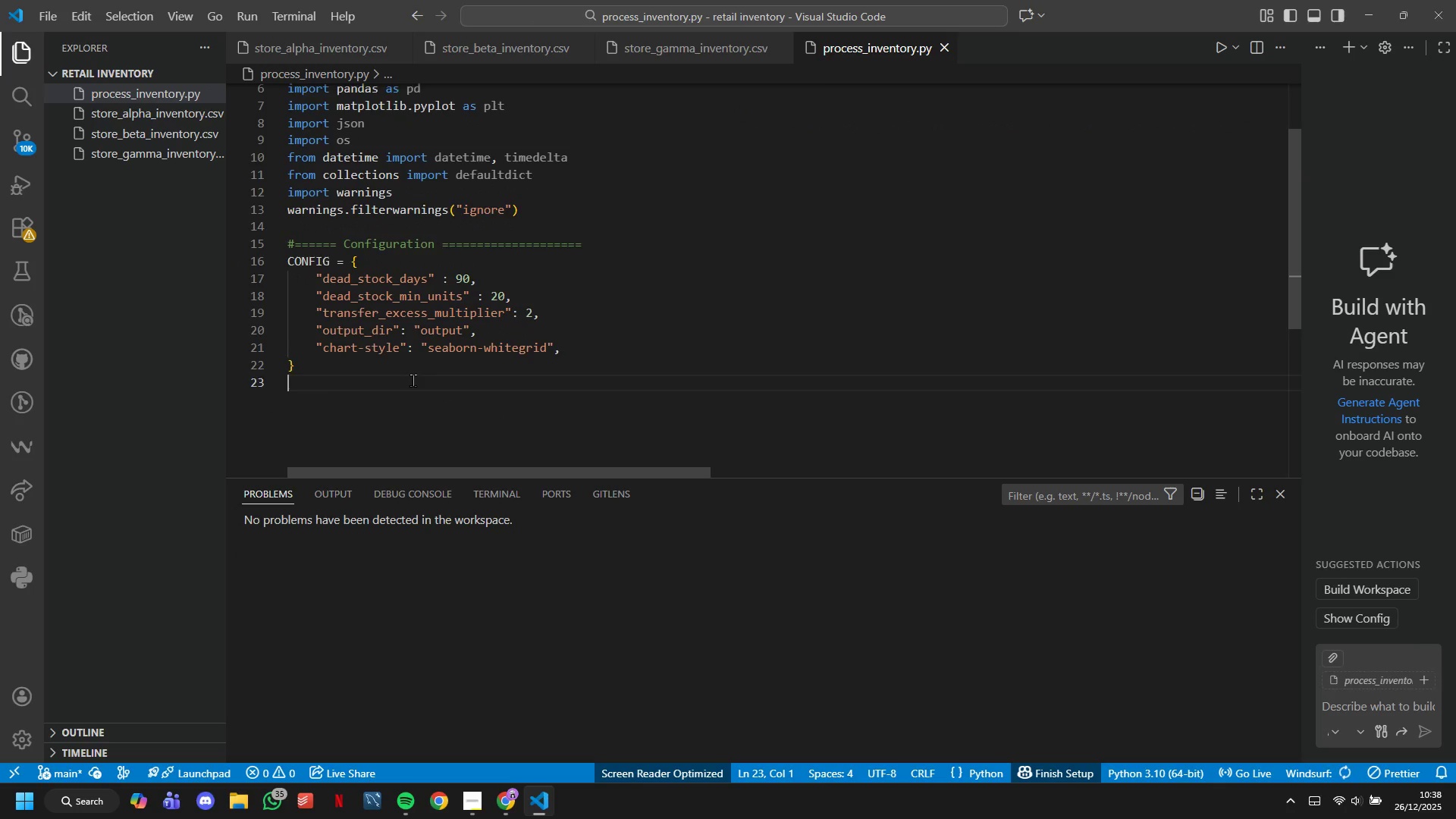 
key(Enter)
 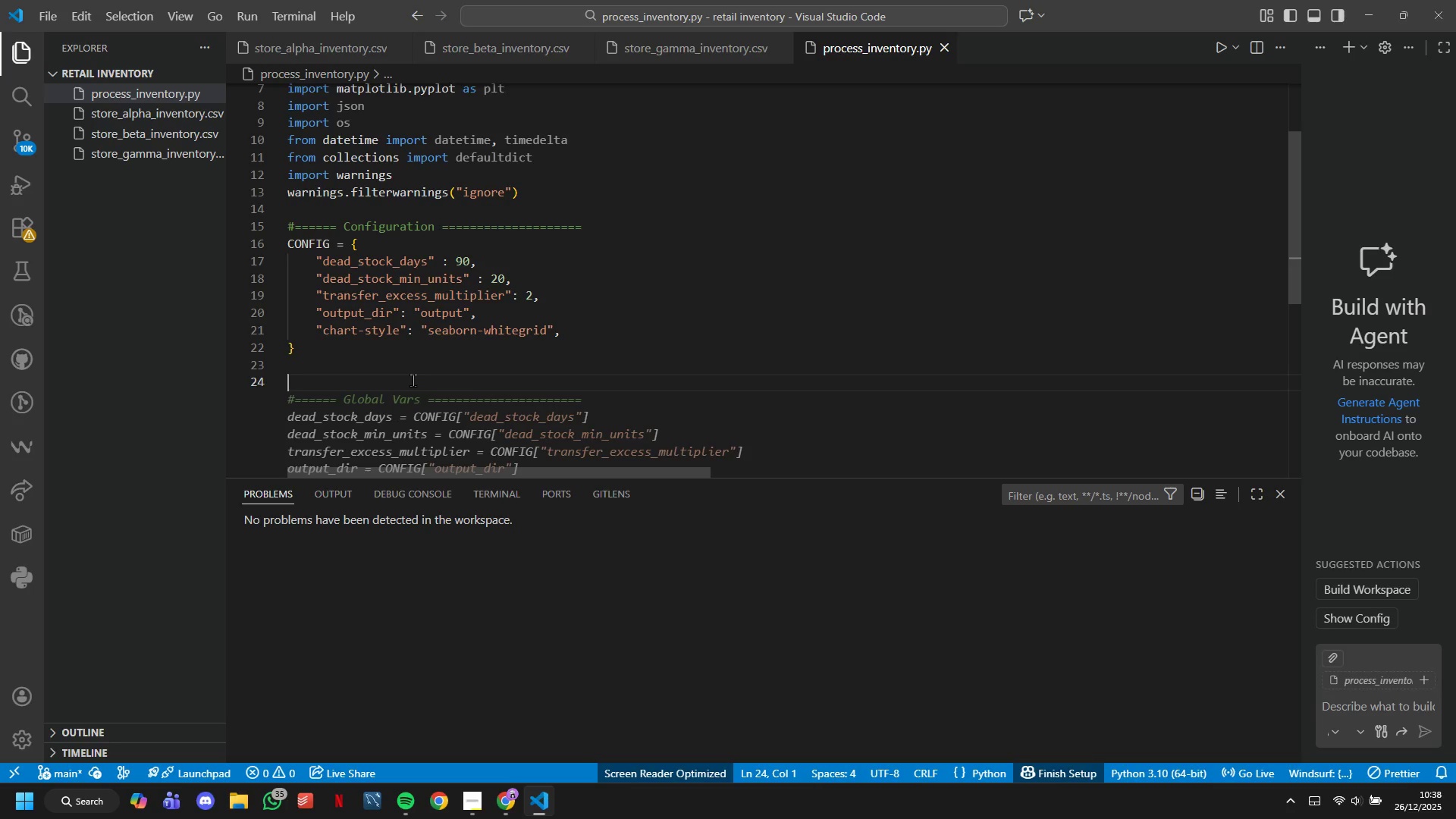 
key(Shift+3)
 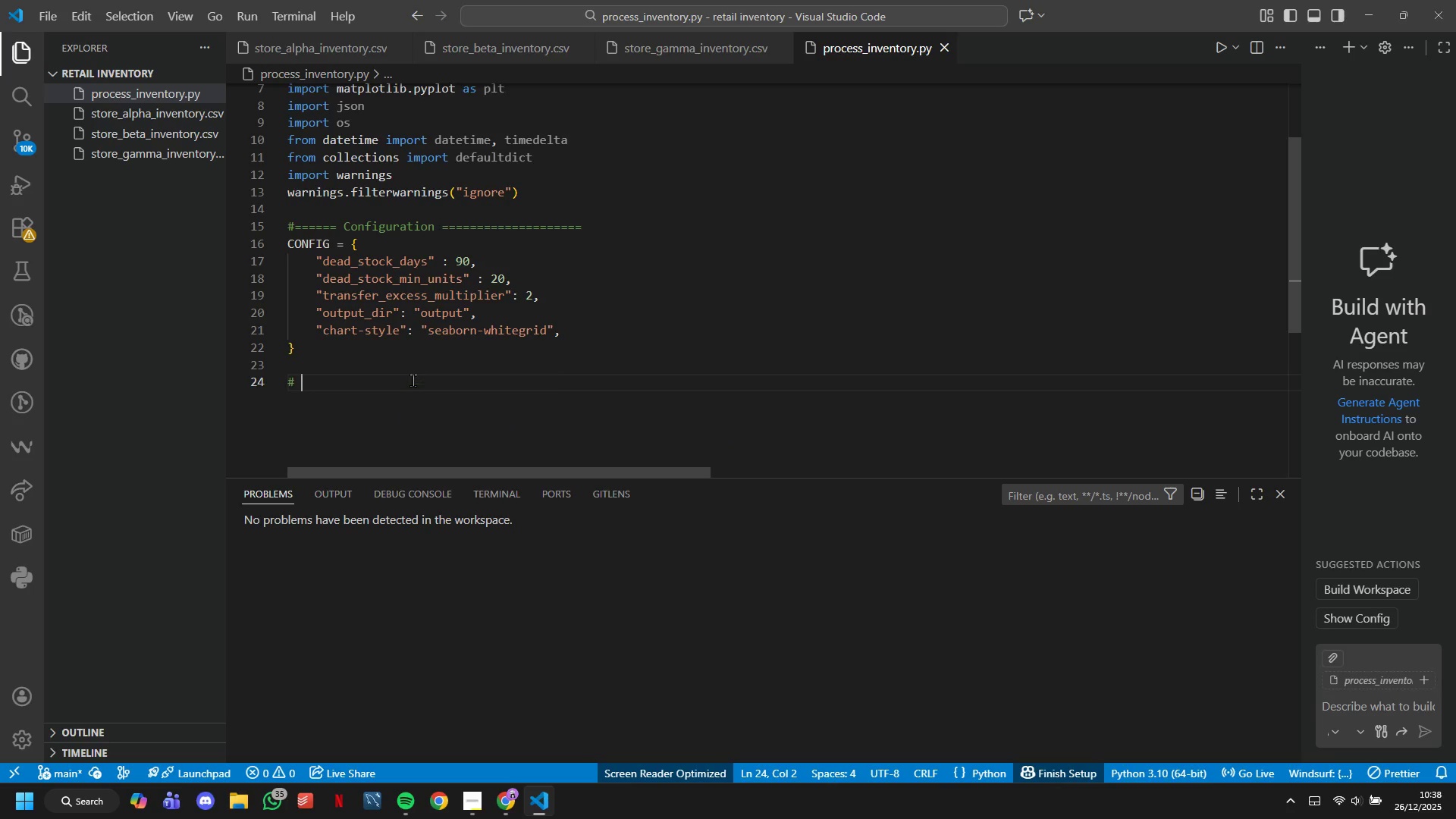 
key(Space)
 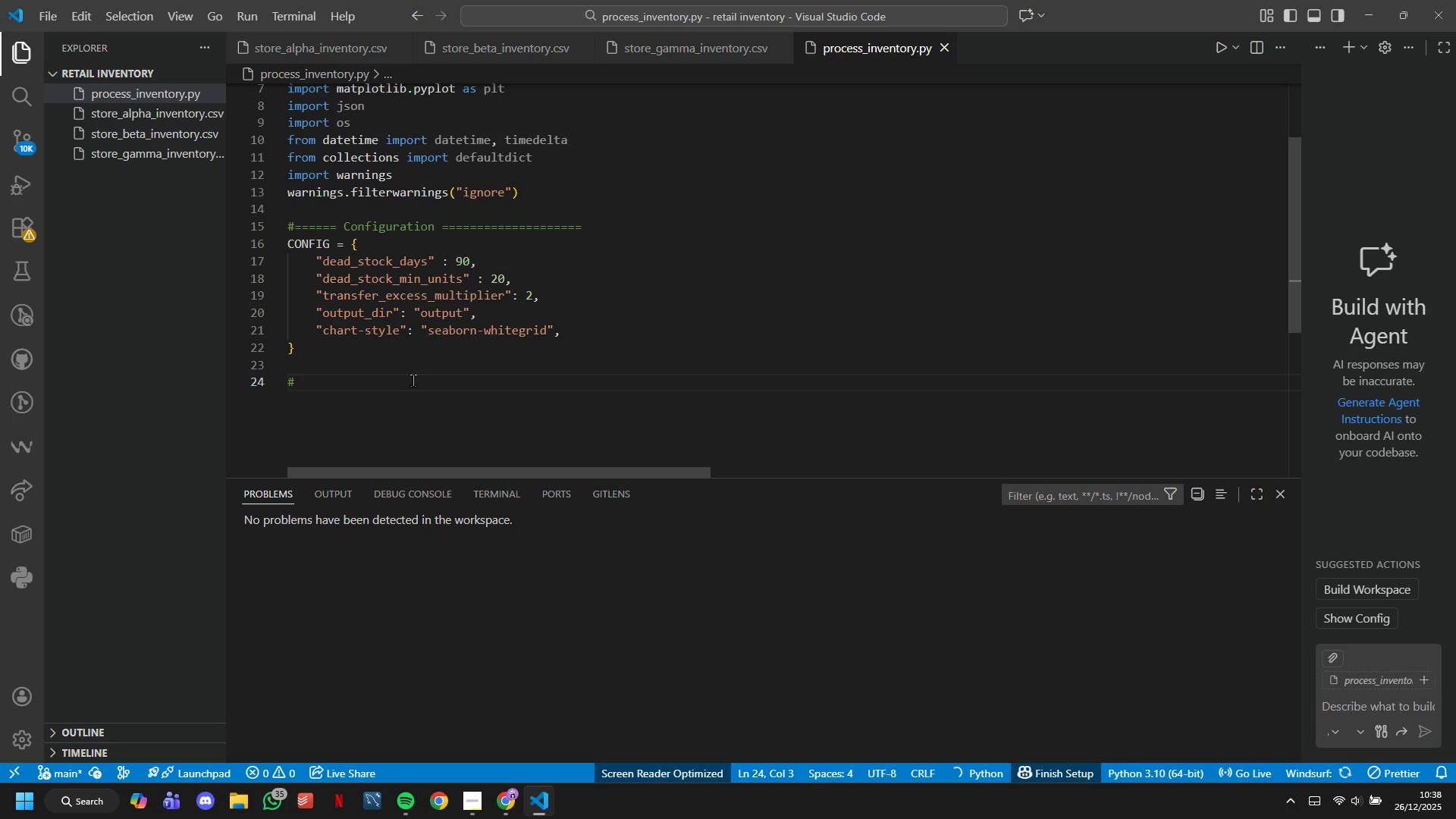 
hold_key(key=Equal, duration=1.25)
 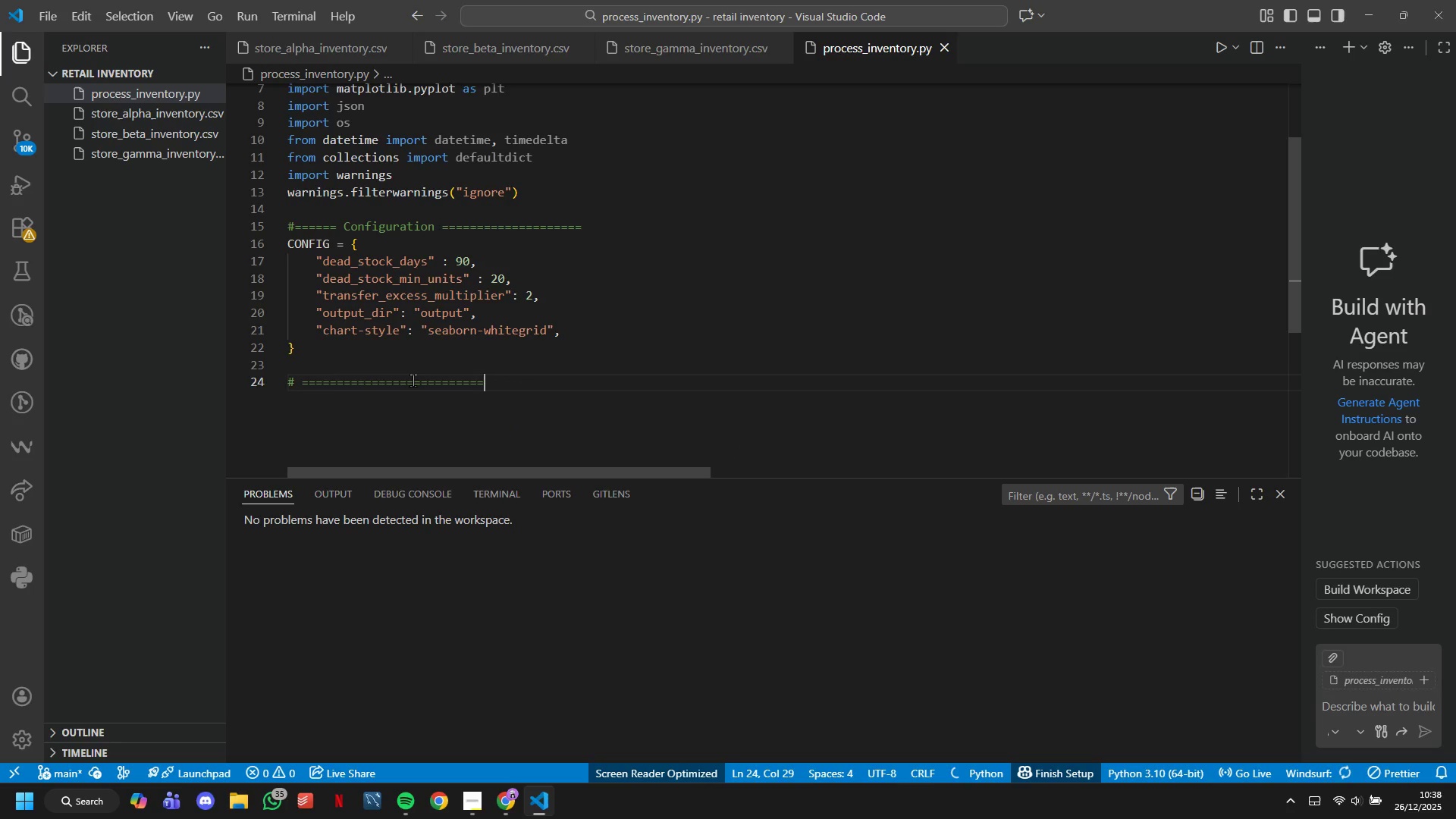 
key(Space)
 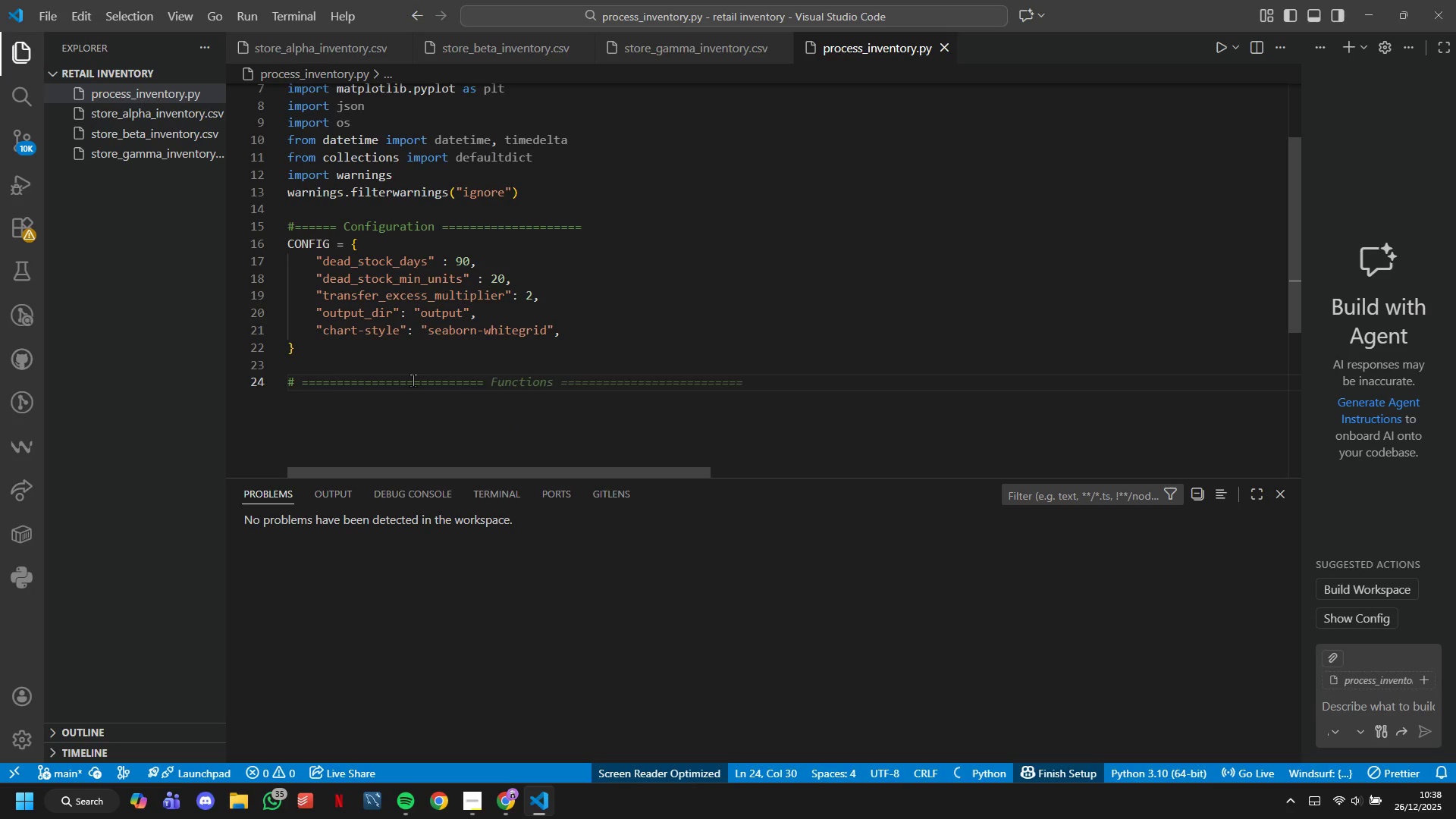 
key(ArrowUp)
 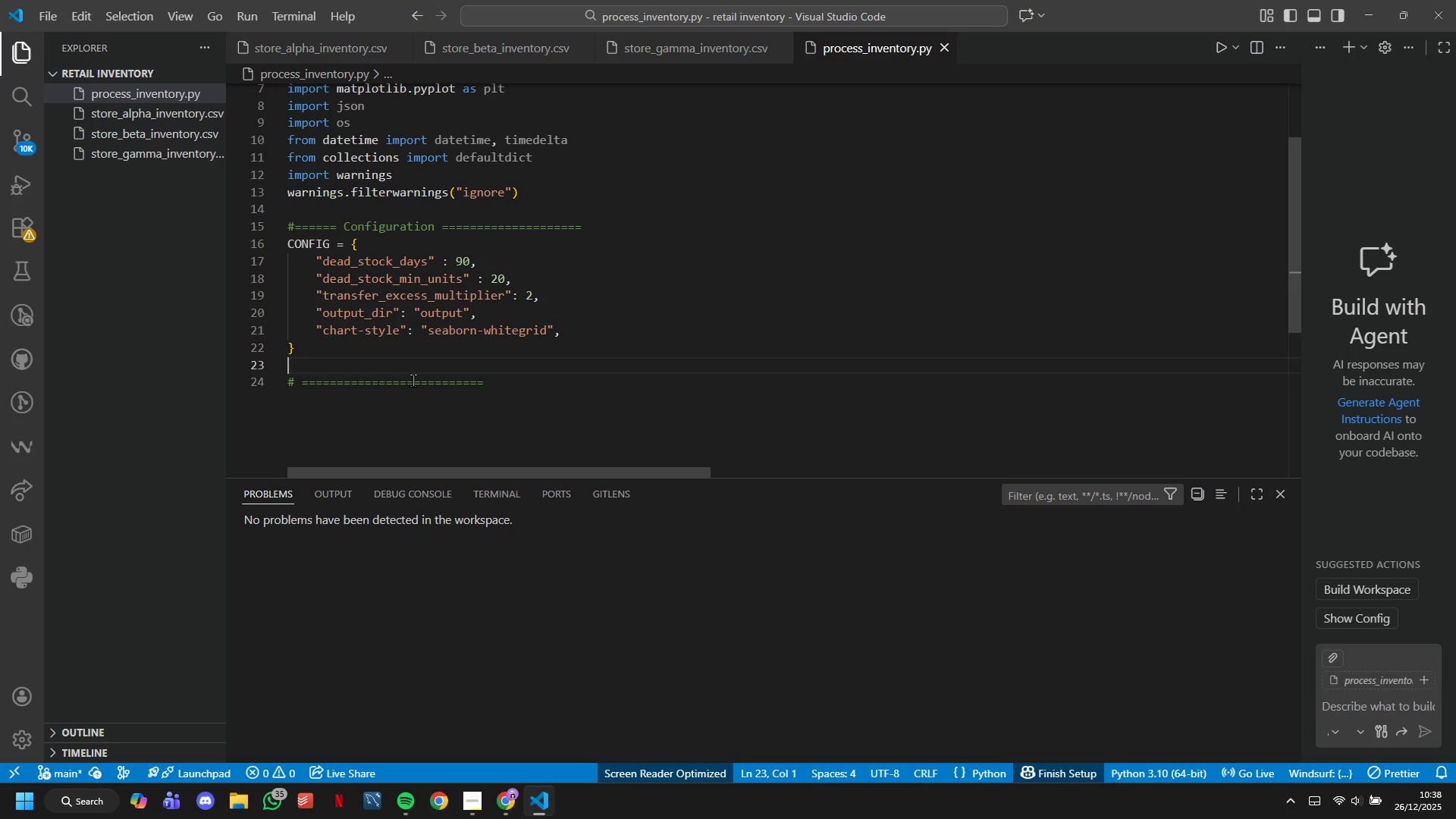 
hold_key(key=ArrowUp, duration=0.66)
 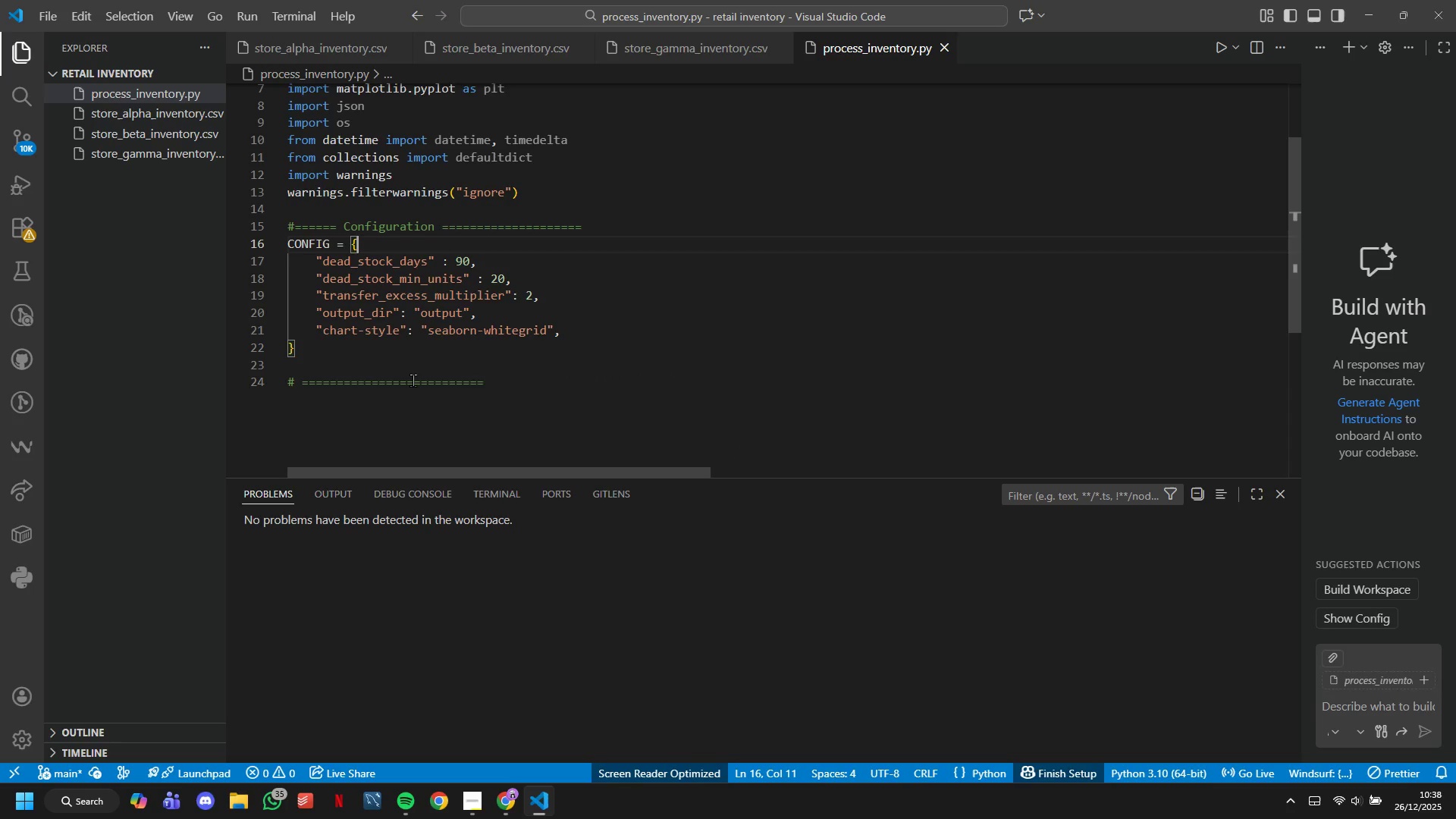 
key(ArrowLeft)
 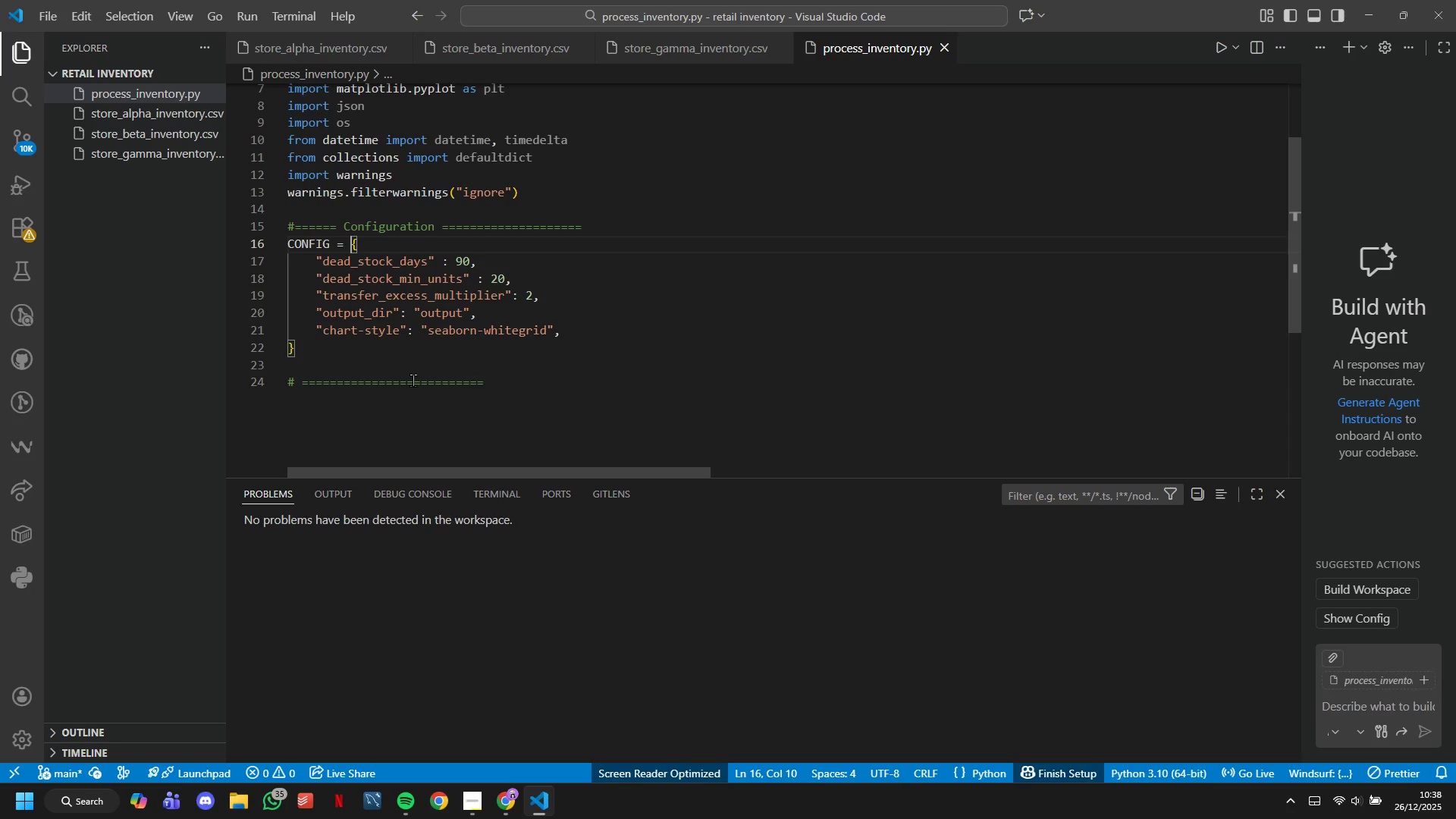 
key(ArrowUp)
 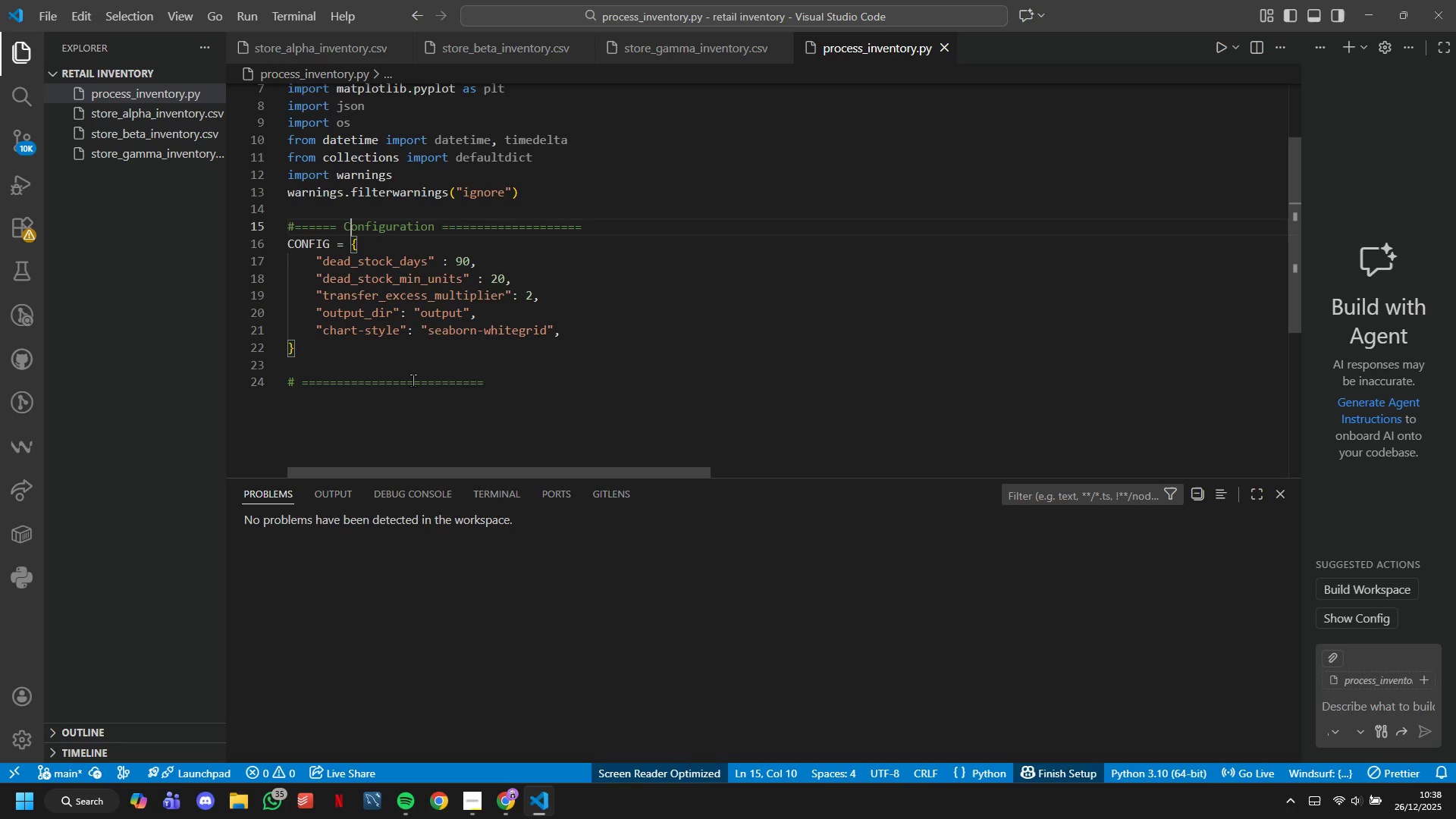 
key(ArrowLeft)
 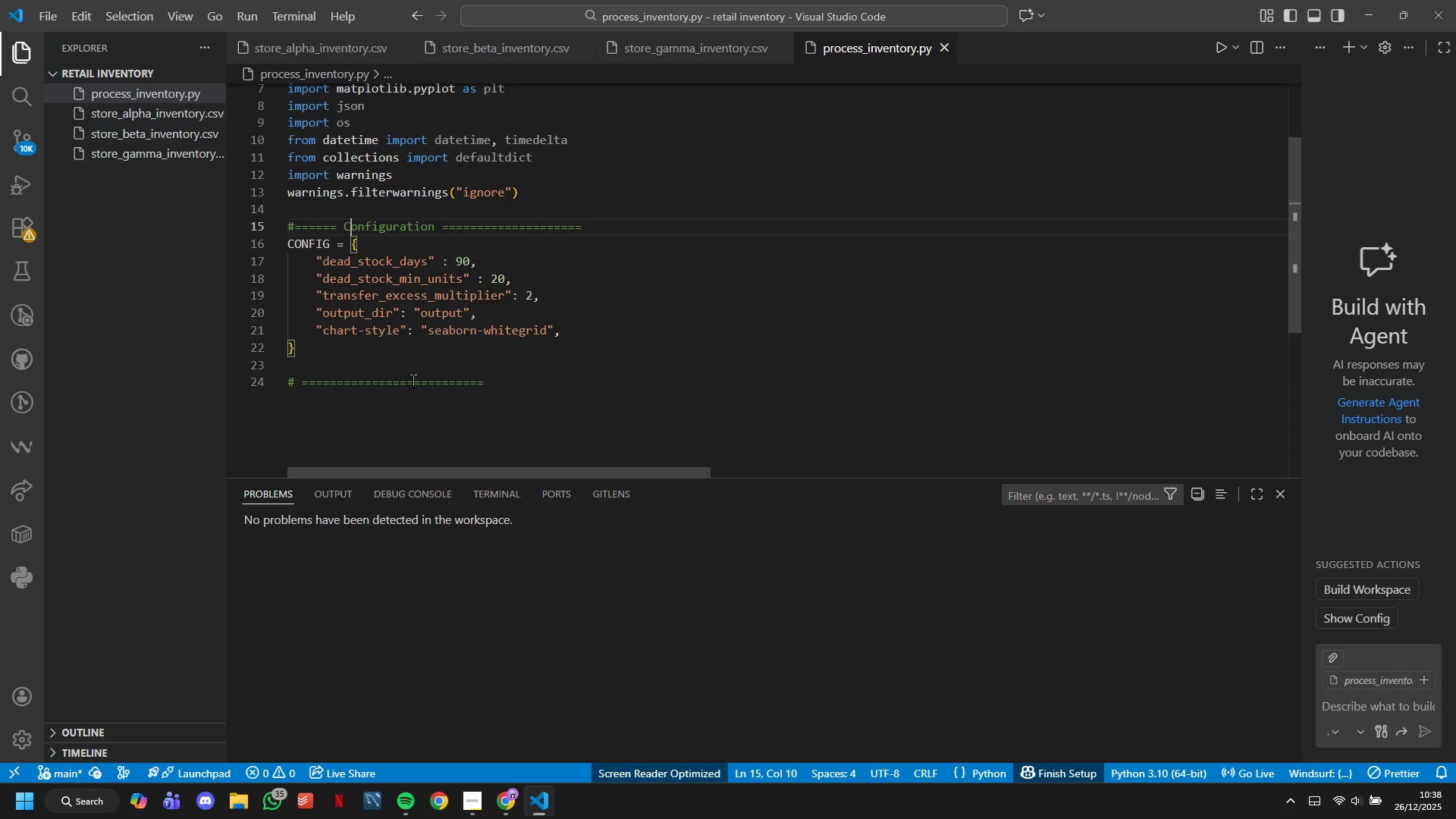 
key(ArrowLeft)
 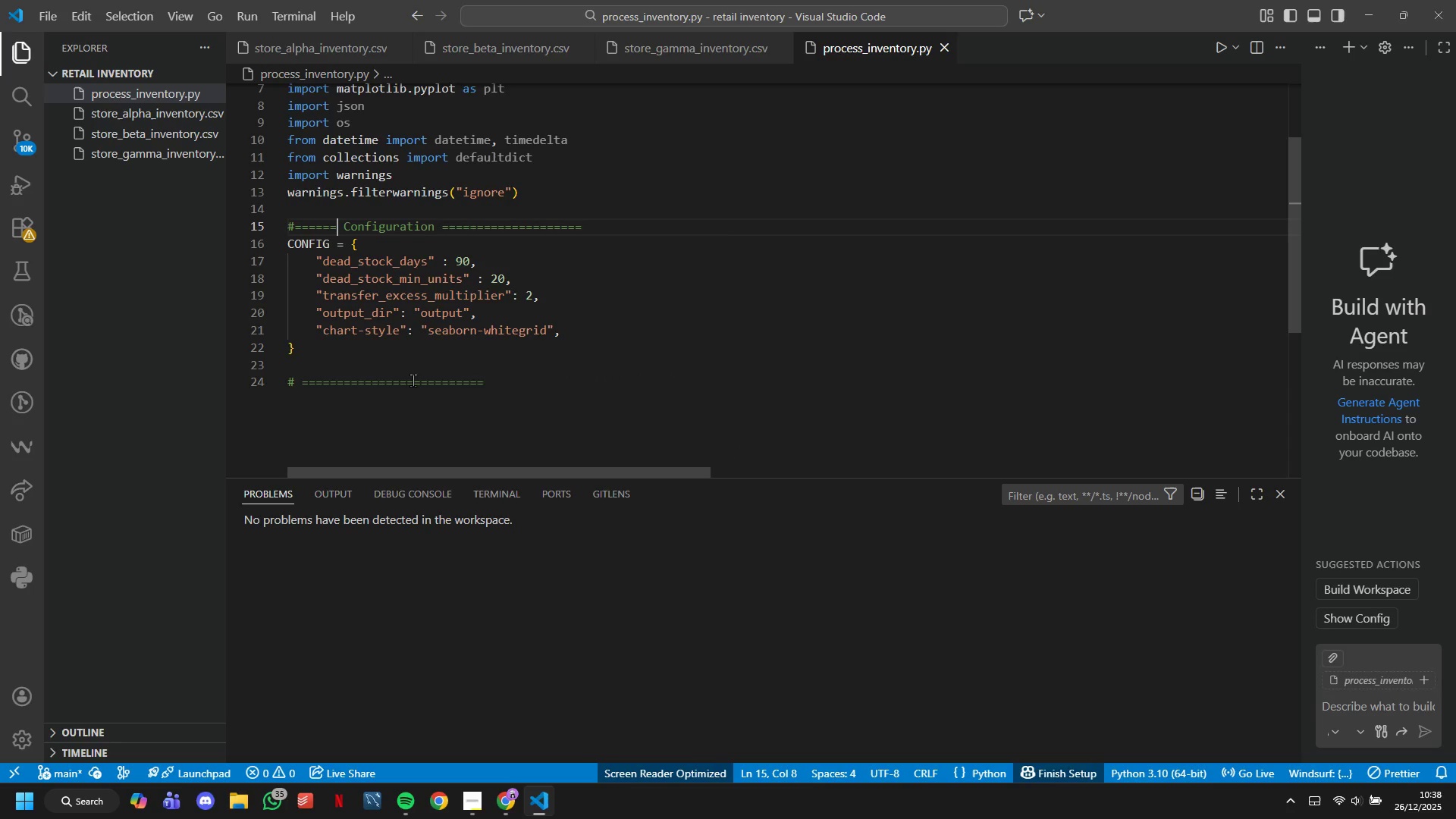 
hold_key(key=Equal, duration=1.03)
 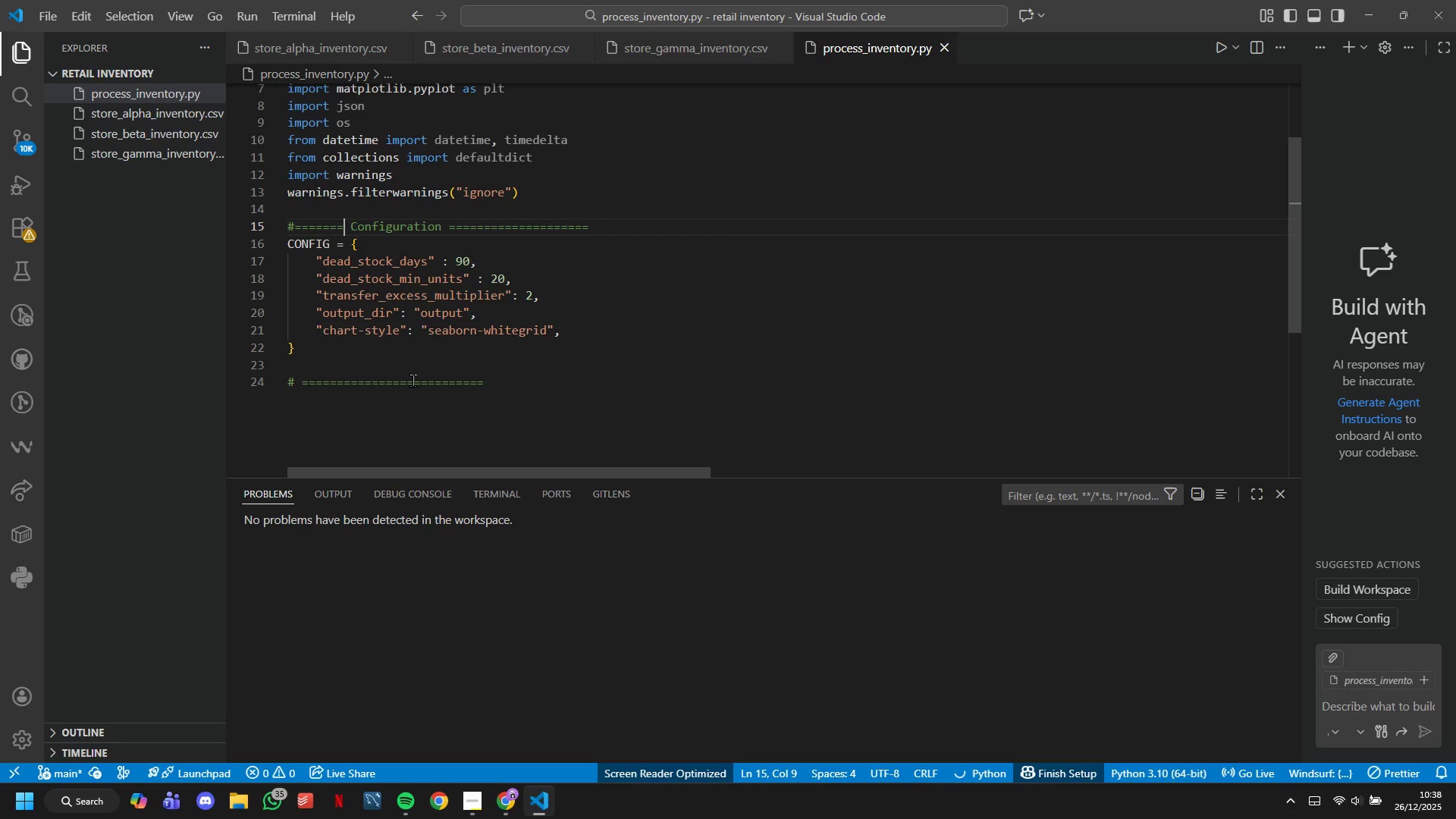 
hold_key(key=Equal, duration=0.48)
 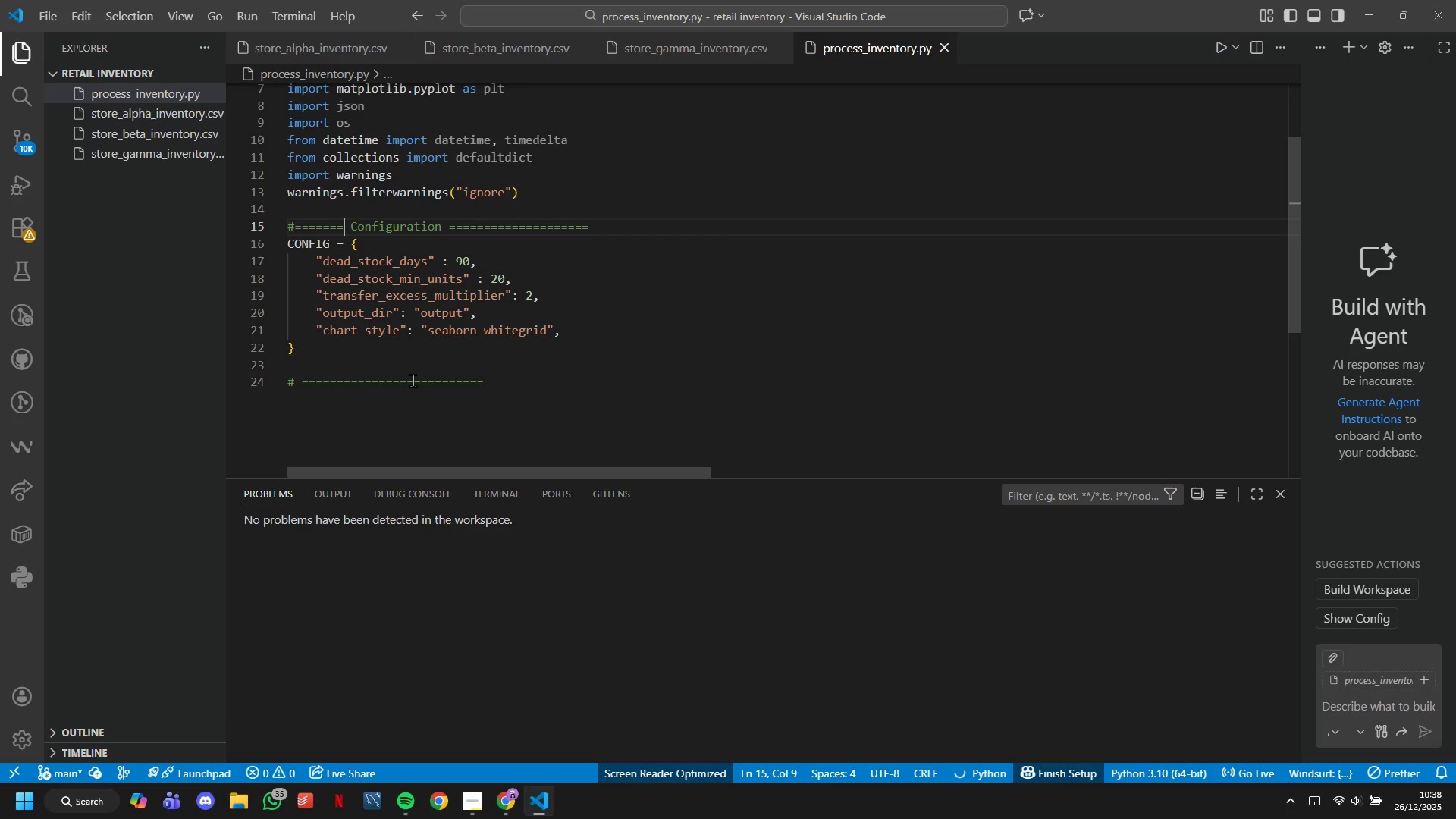 
key(Equal)
 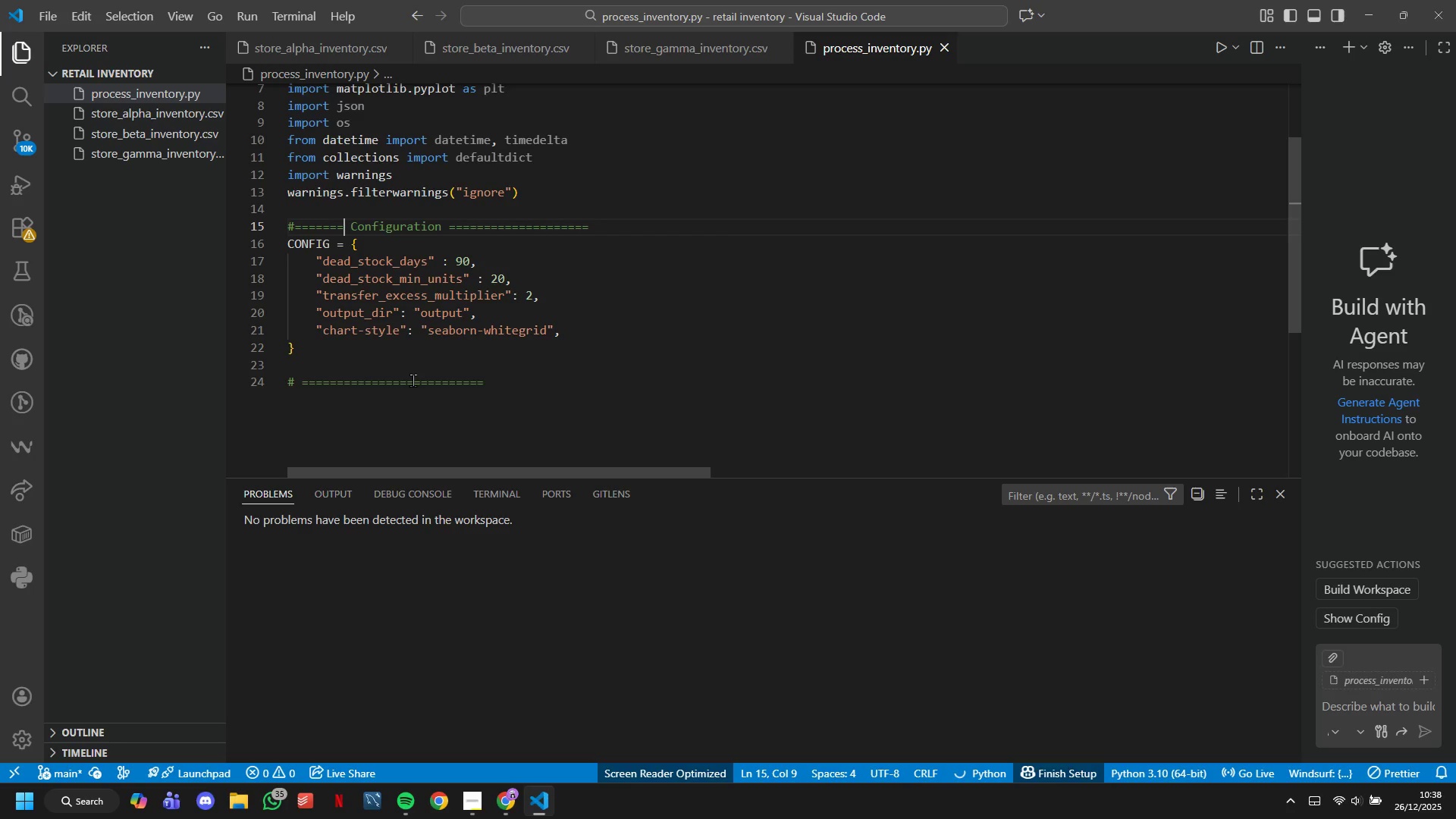 
key(Equal)
 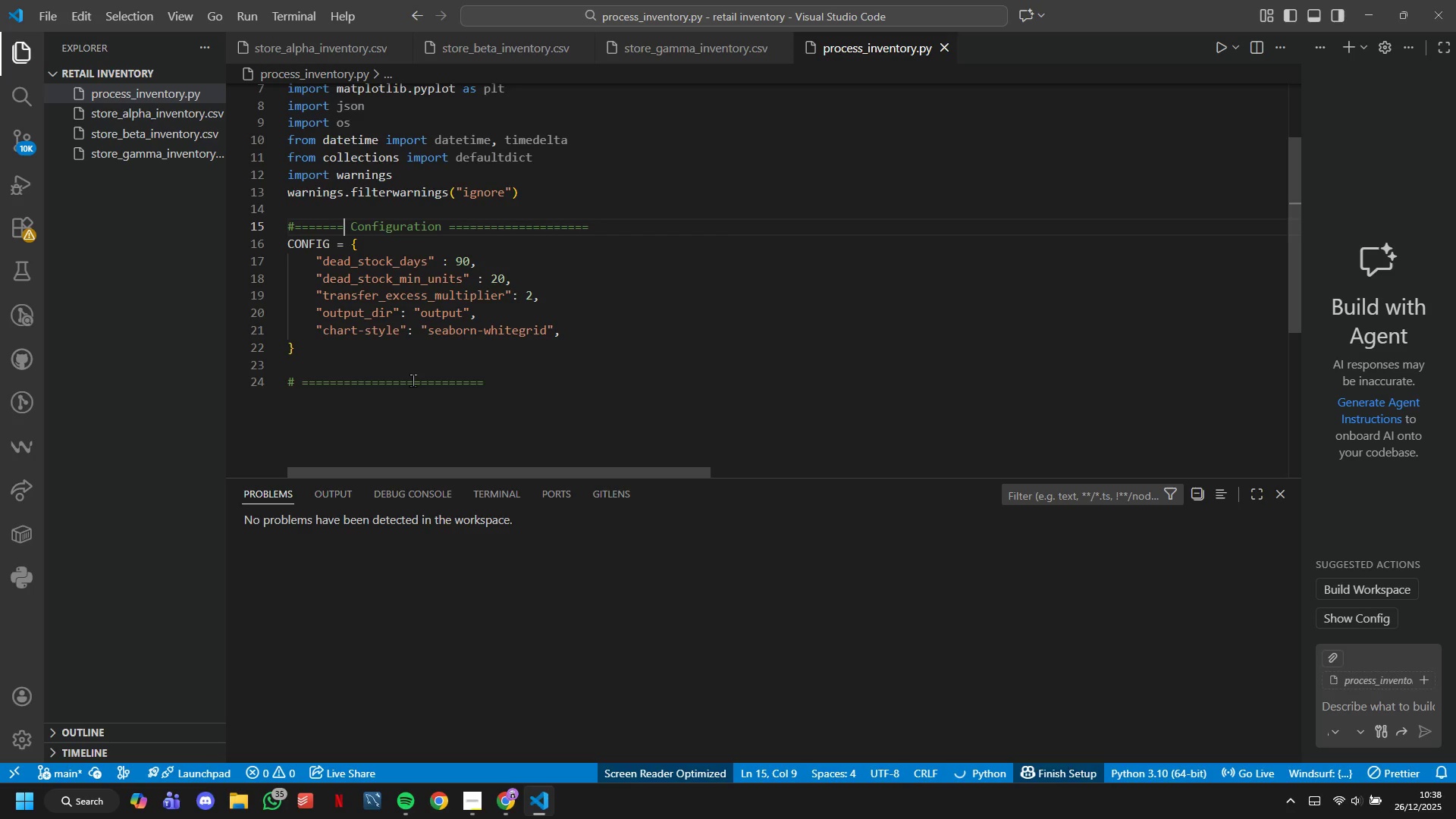 
key(Equal)
 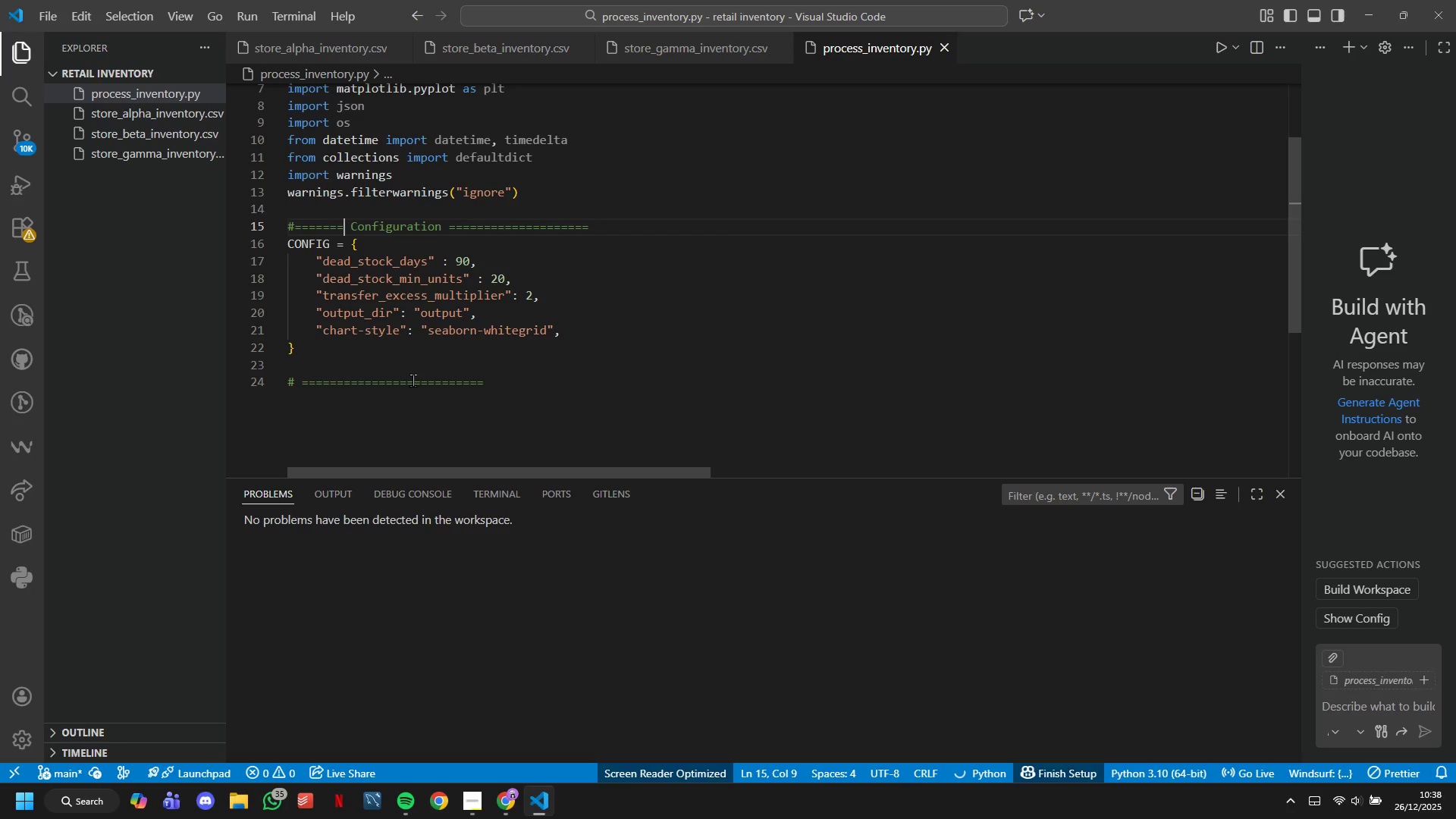 
key(ArrowDown)
 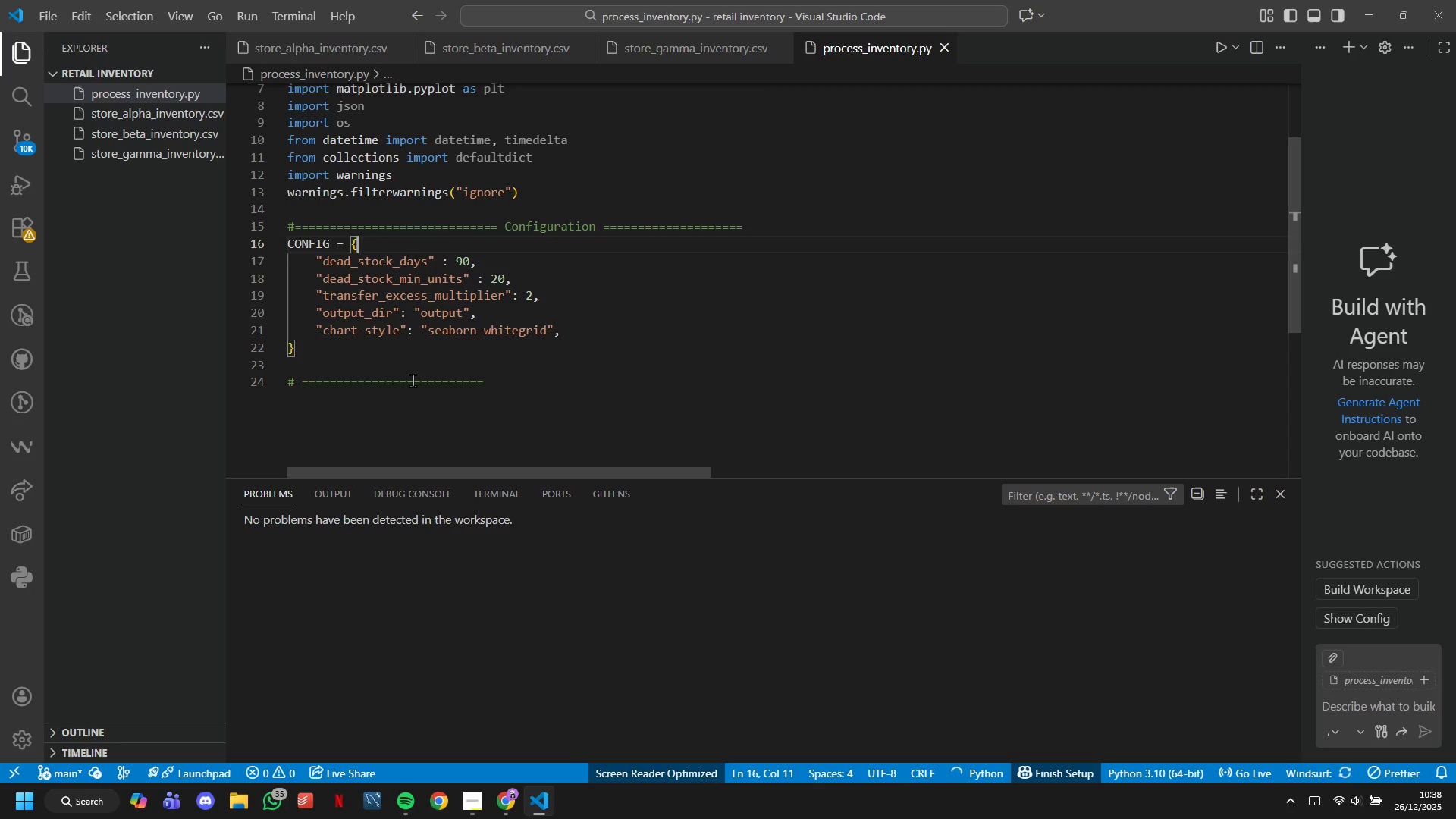 
key(ArrowDown)
 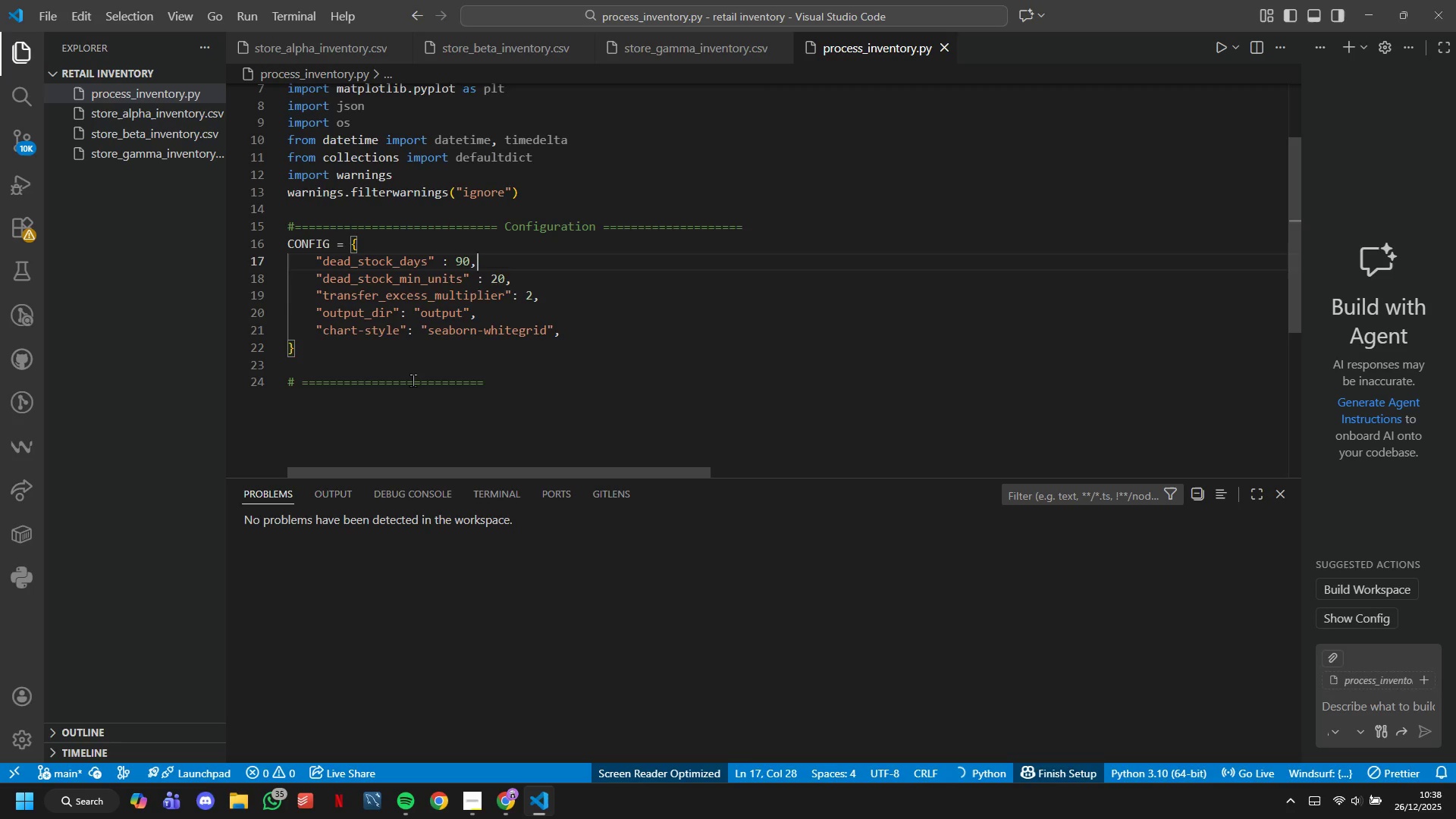 
key(ArrowDown)
 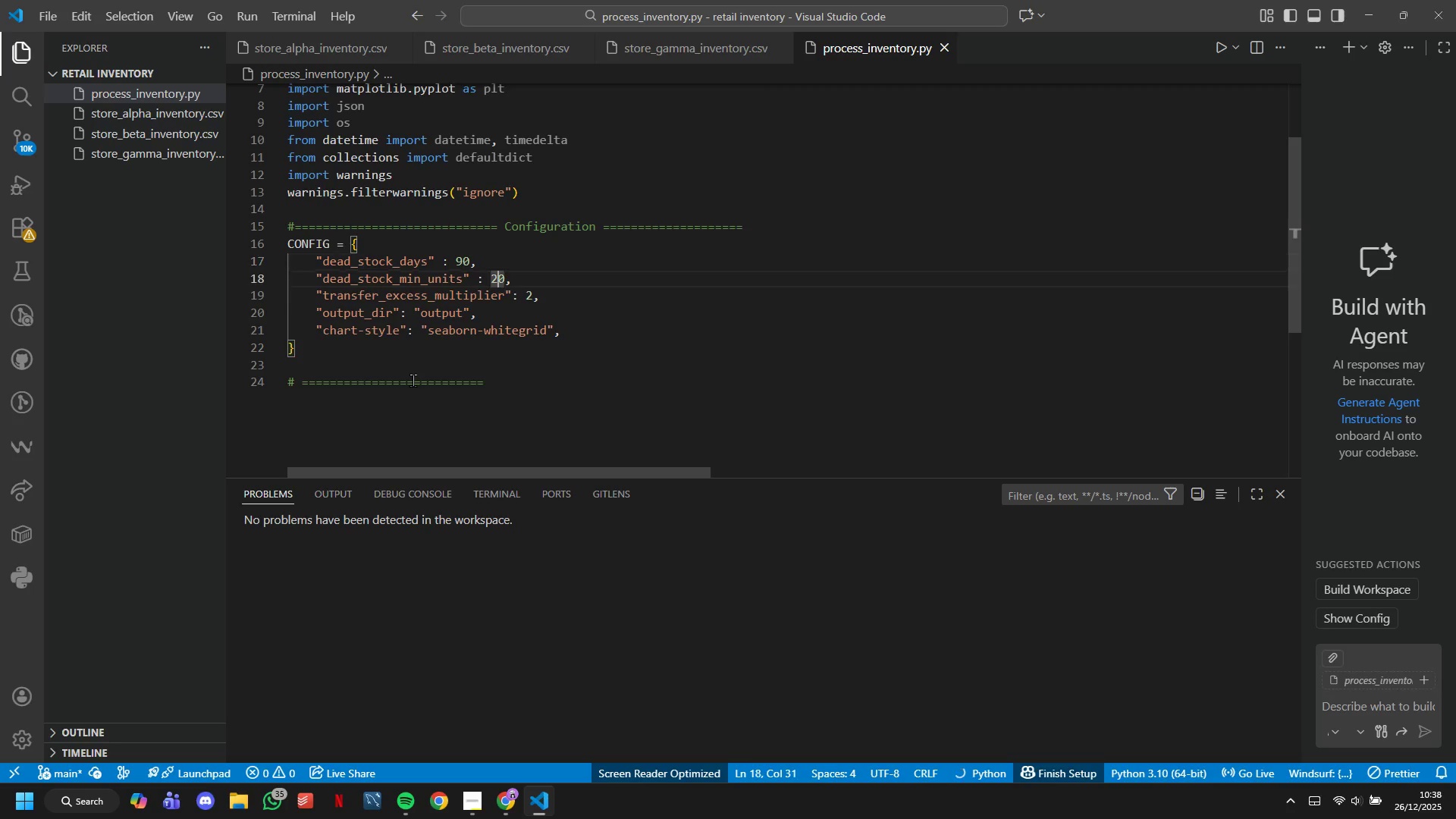 
key(ArrowDown)
 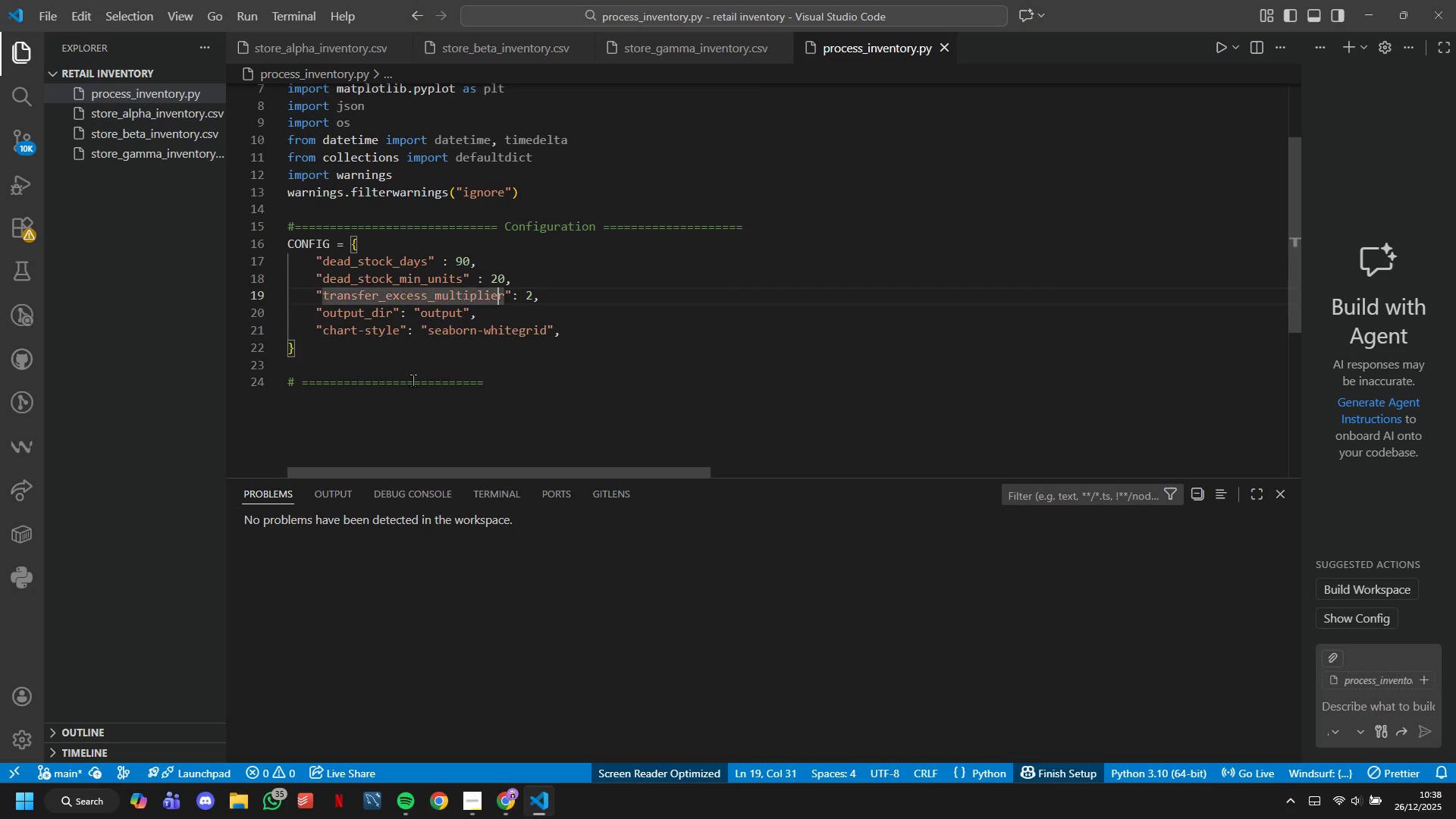 
key(ArrowDown)
 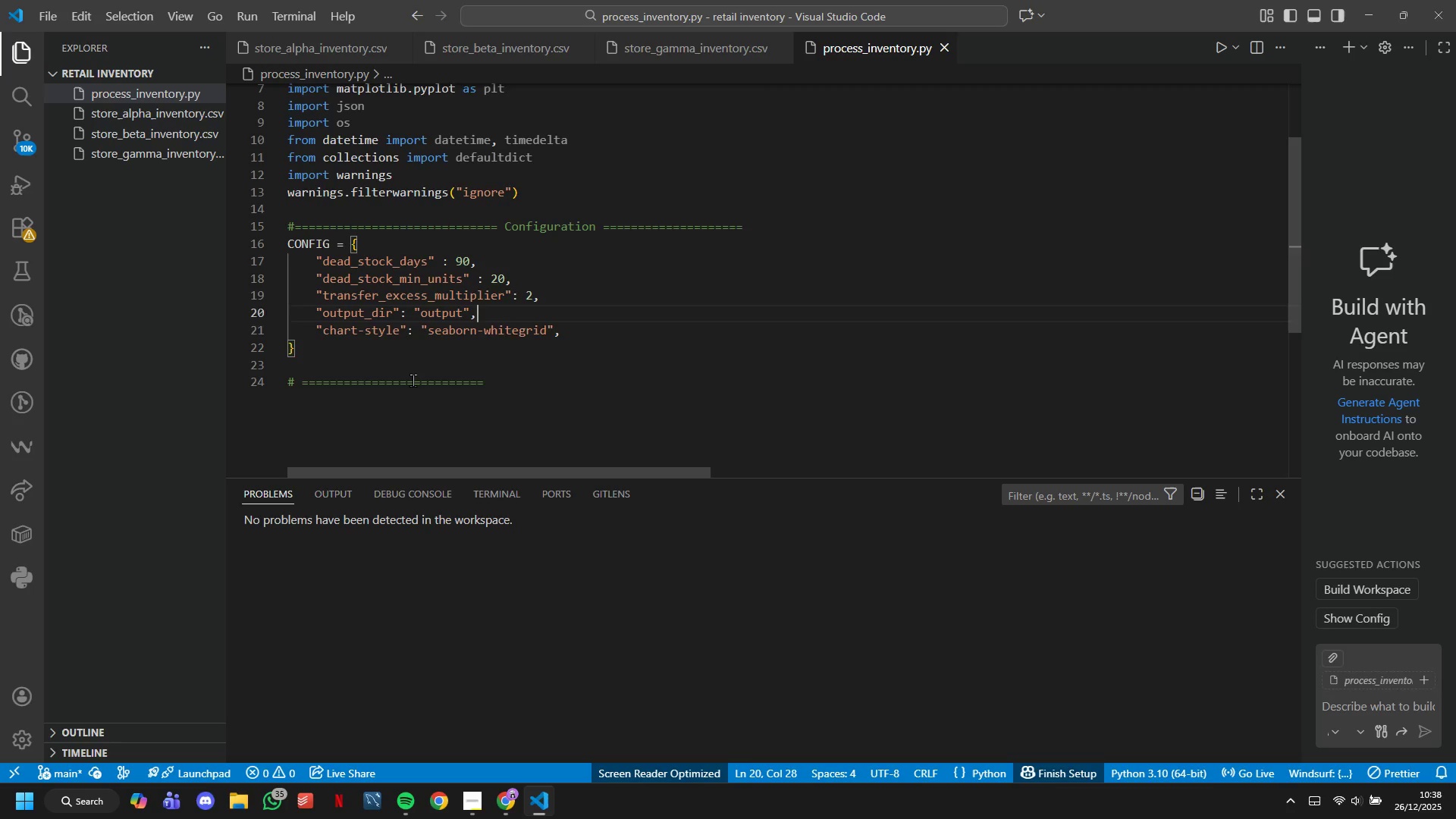 
key(ArrowDown)
 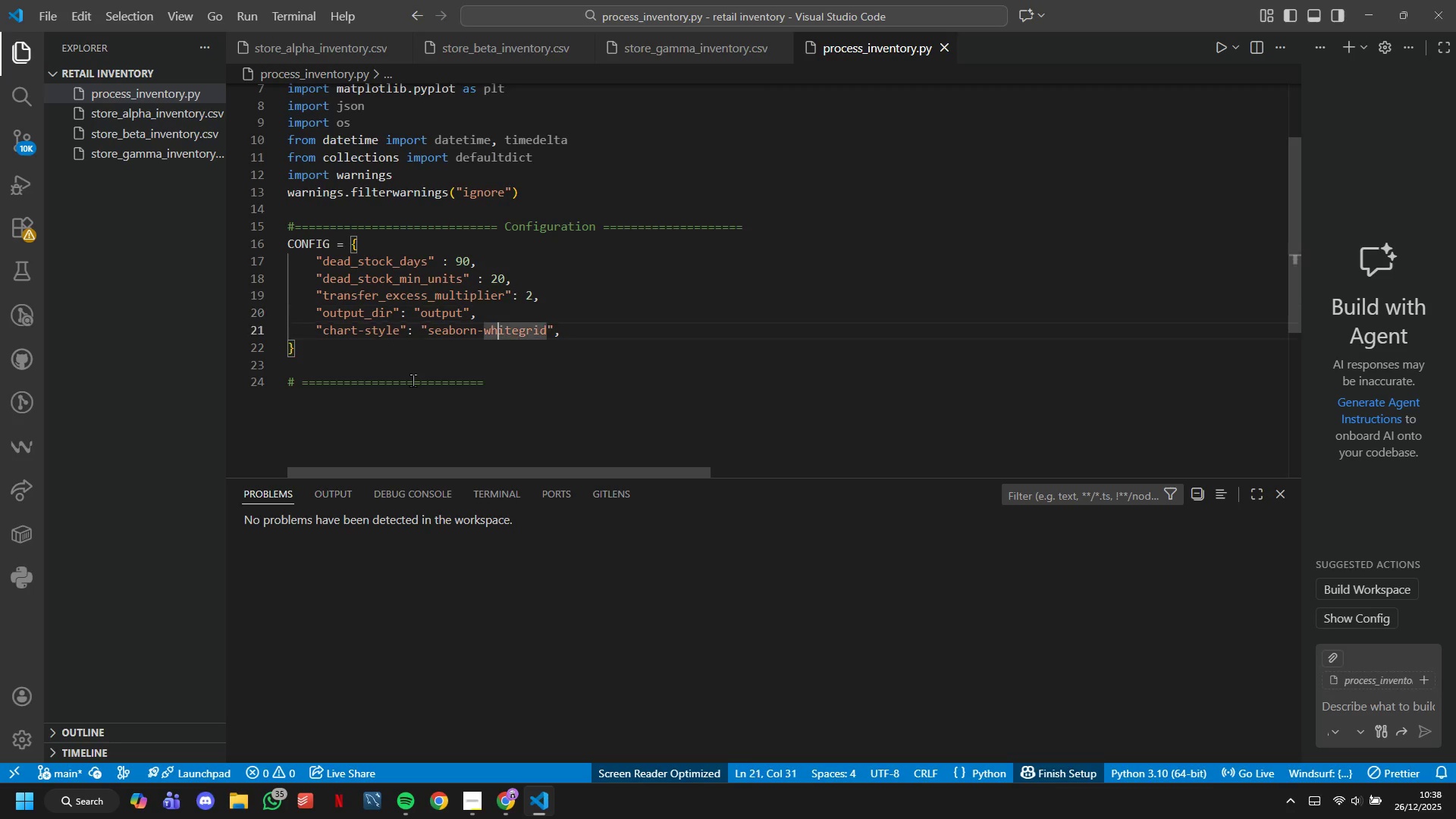 
key(ArrowDown)
 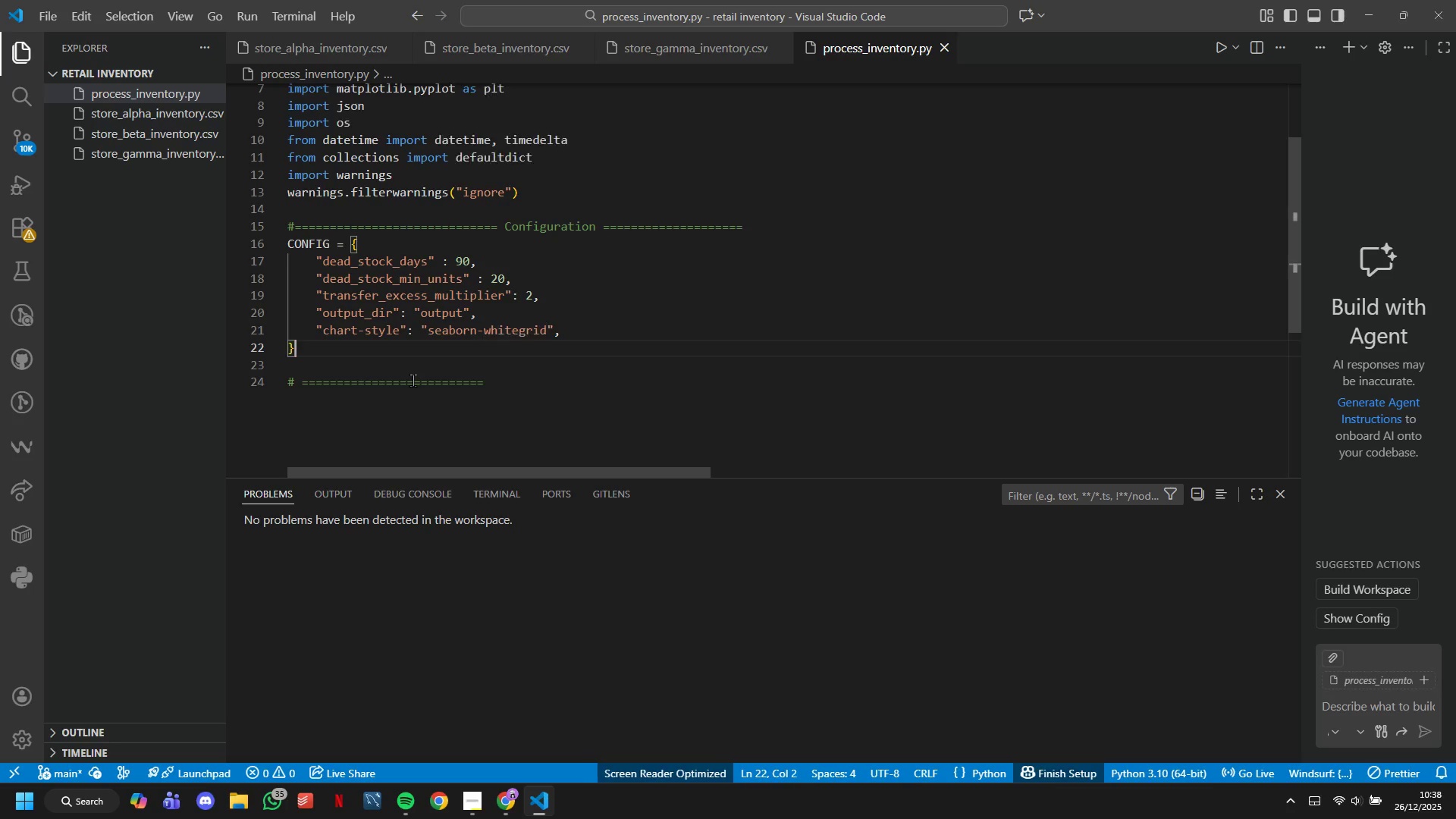 
key(ArrowDown)
 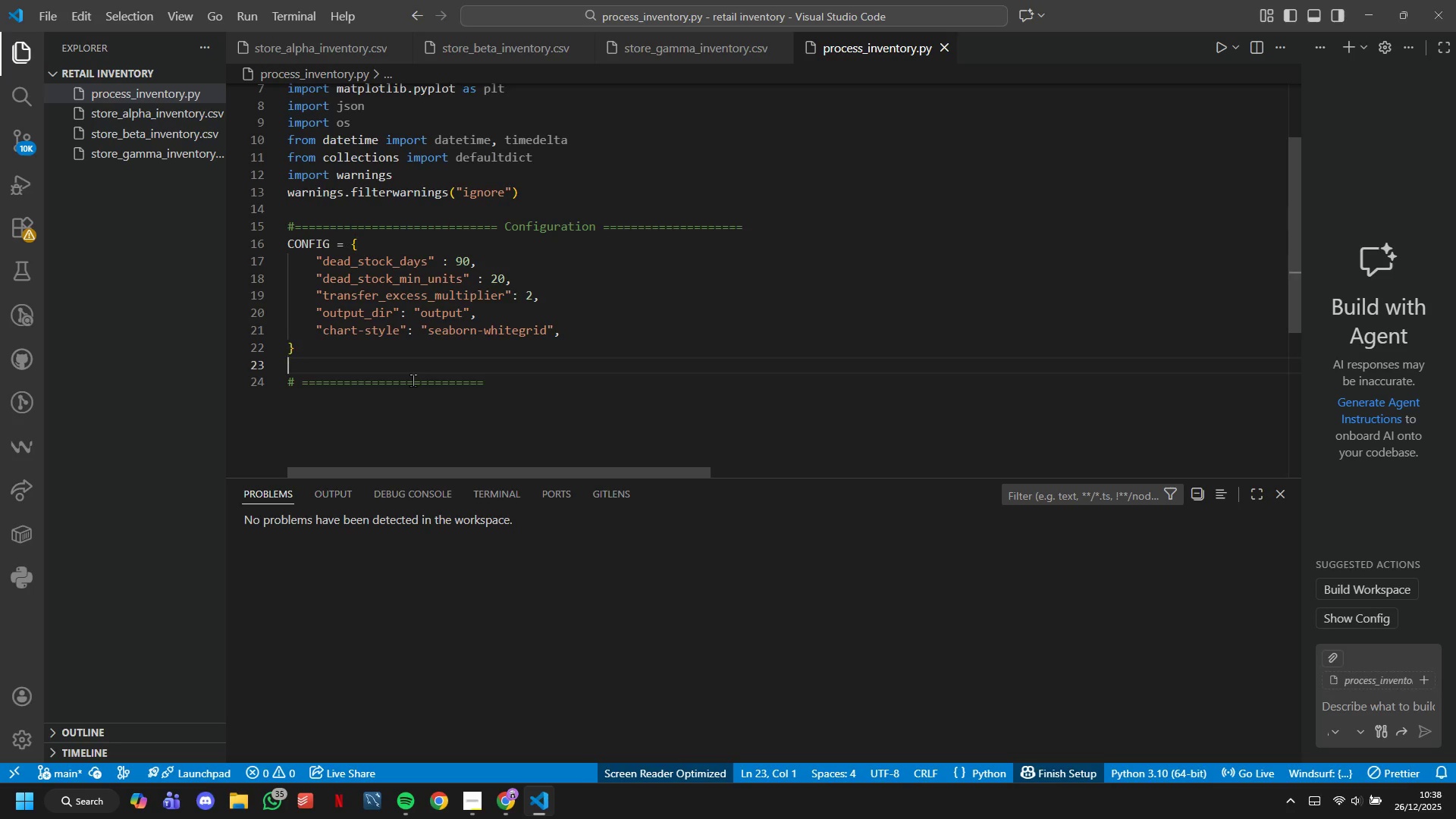 
key(ArrowDown)
 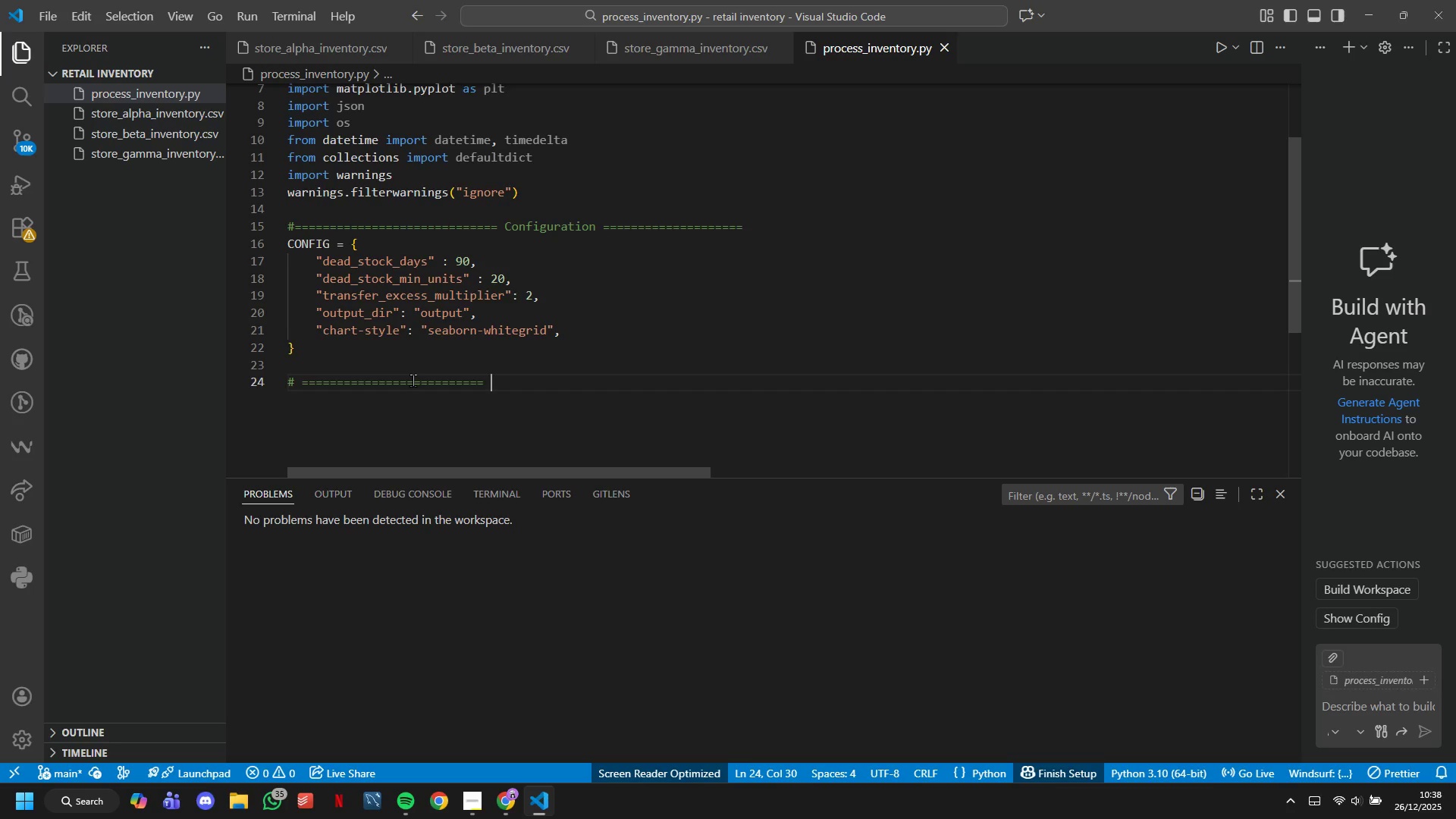 
type(Utilities Function )
 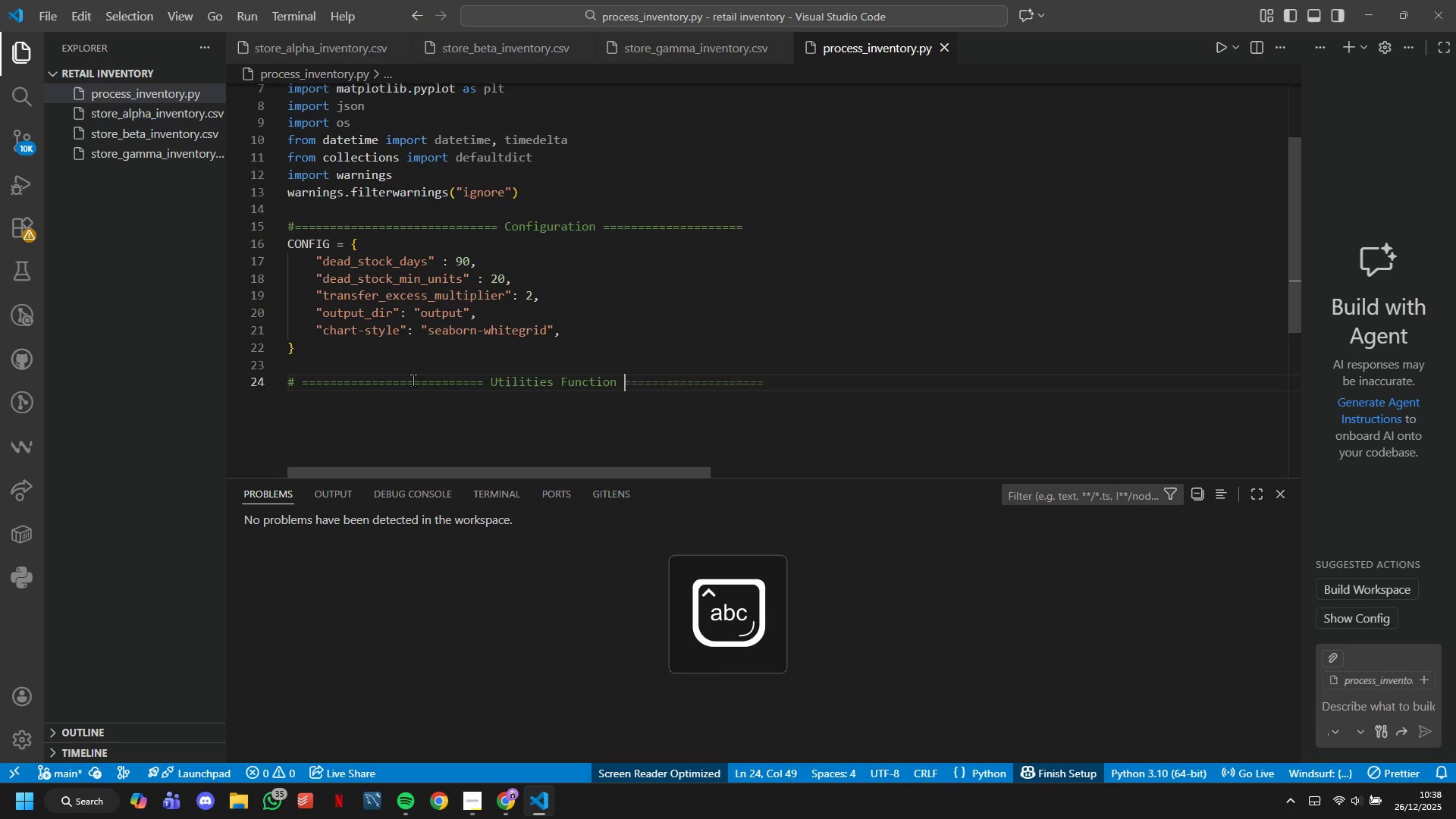 
hold_key(key=Equal, duration=1.14)
 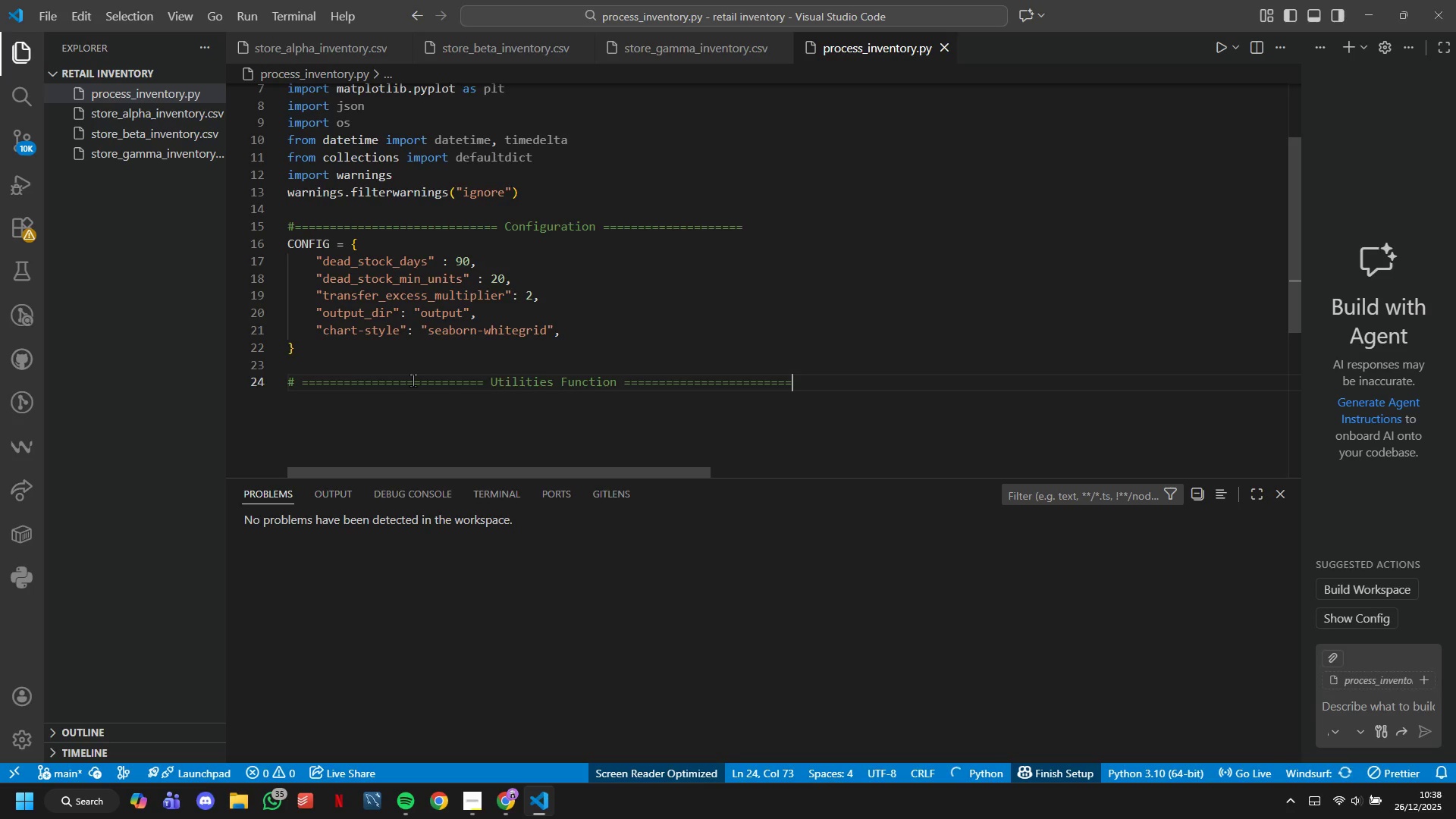 
hold_key(key=Equal, duration=0.41)
 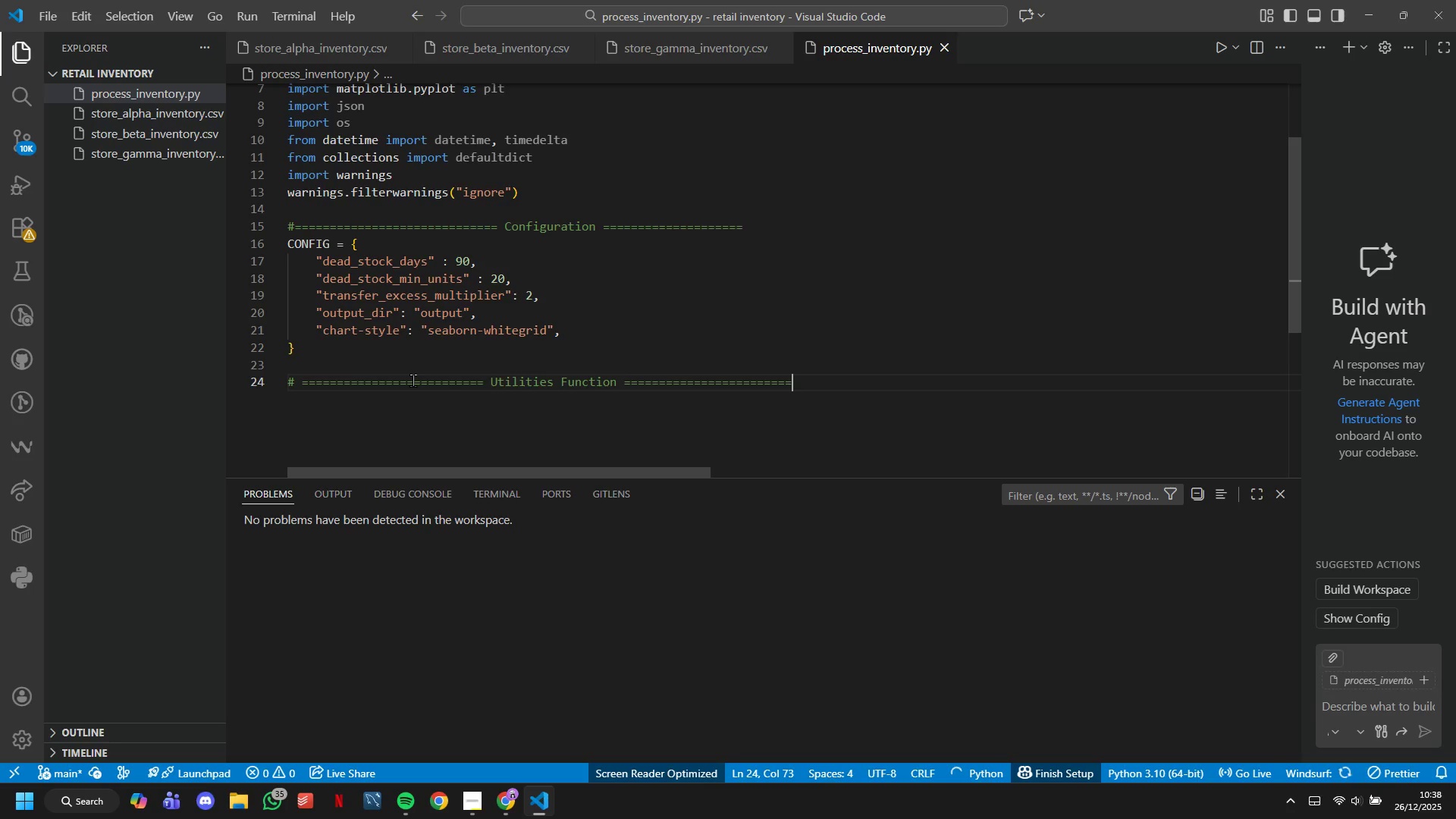 
key(Backslash)
 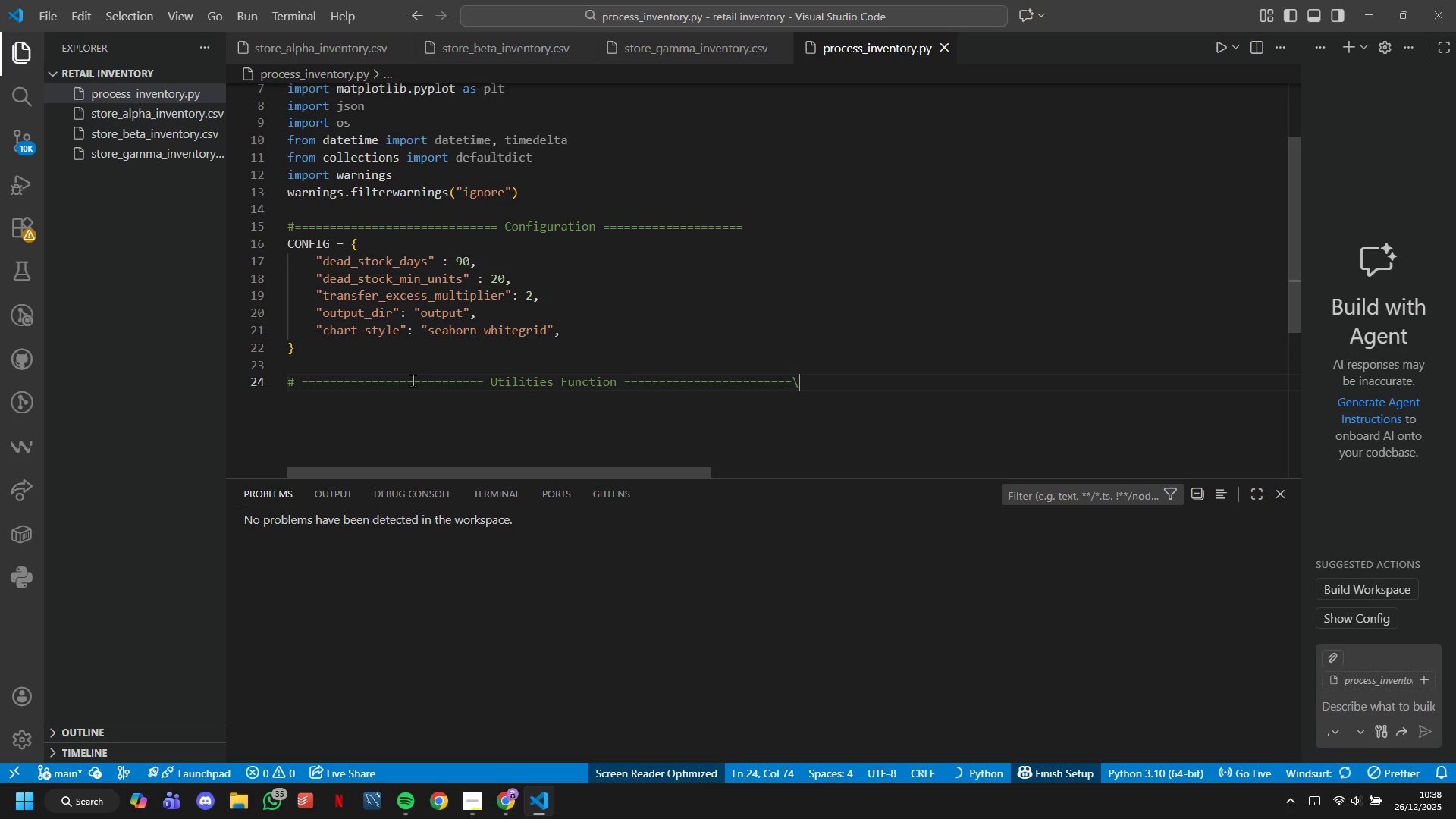 
key(Backspace)
 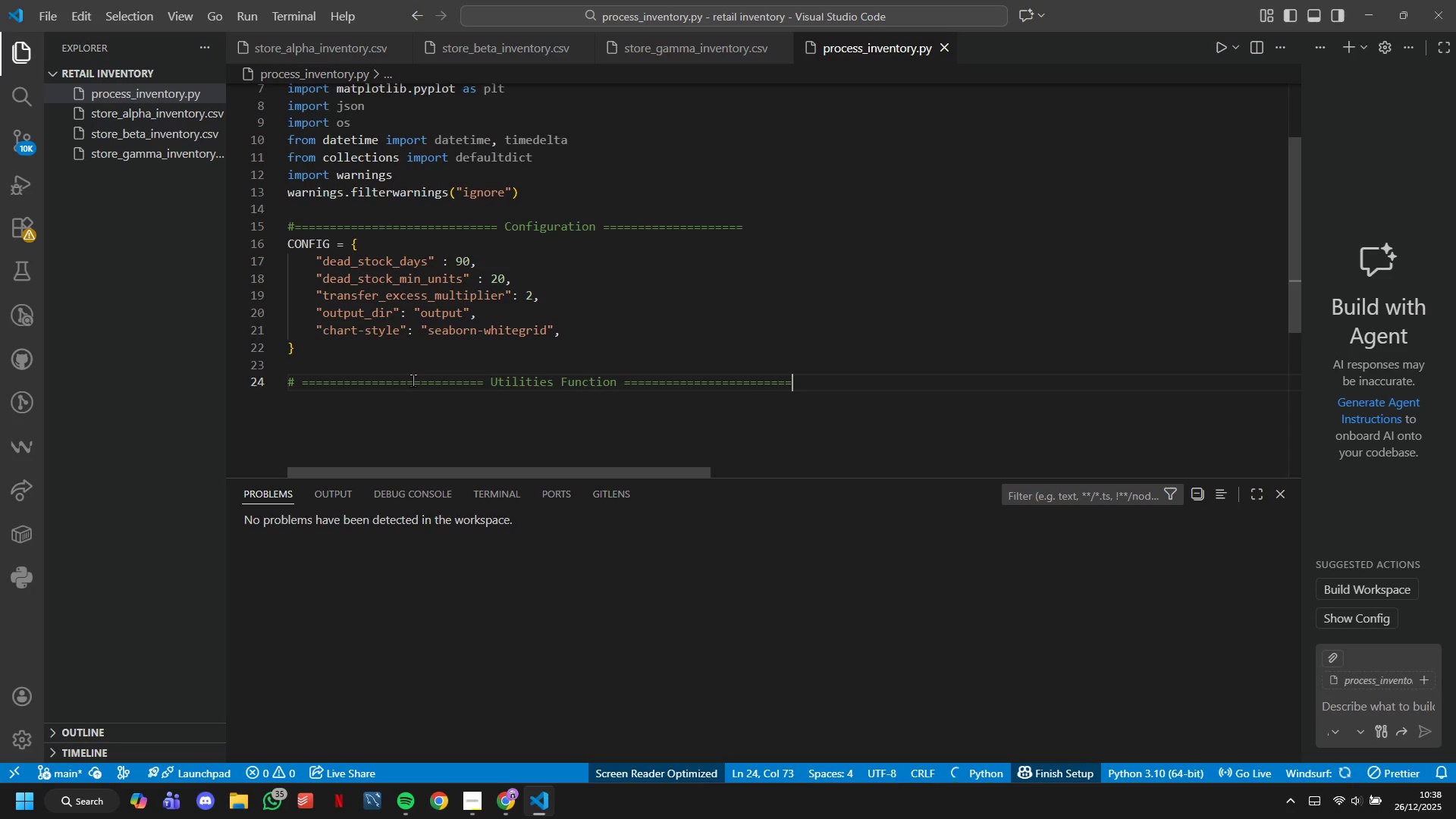 
key(Enter)
 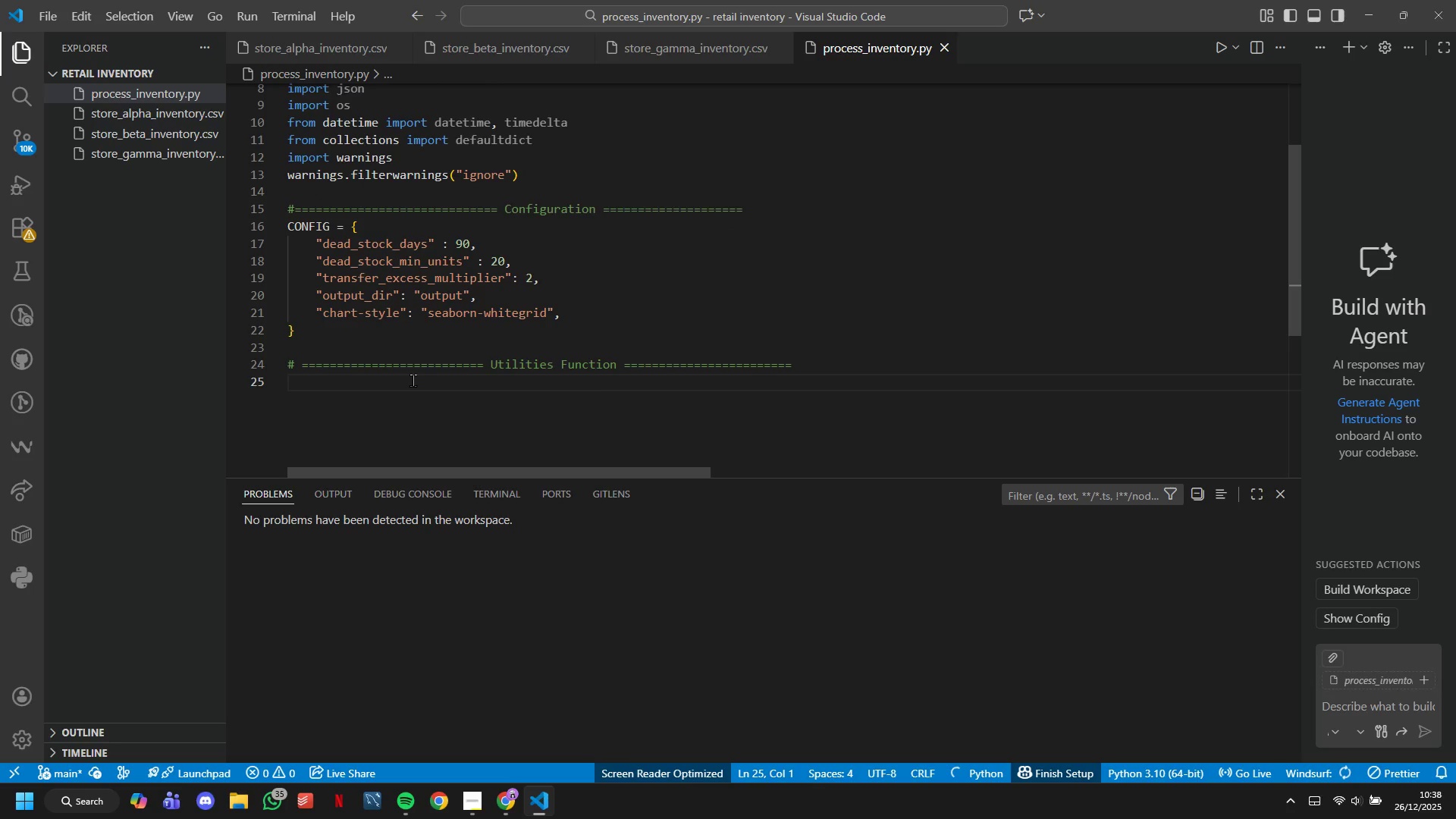 
type(def load )
key(Backspace)
type(_config(config-file='config.jsi)
key(Backspace)
type(on)
 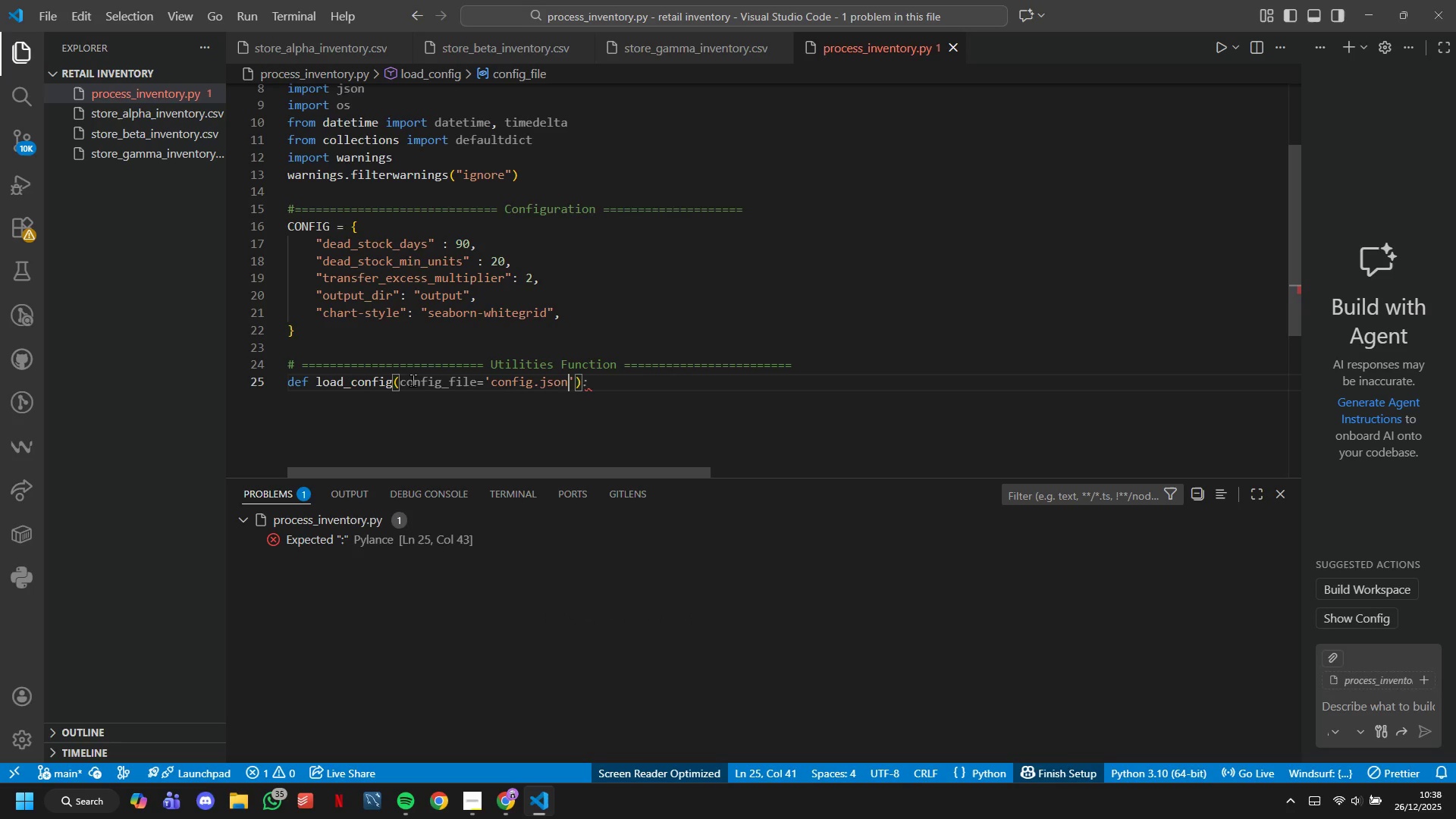 
 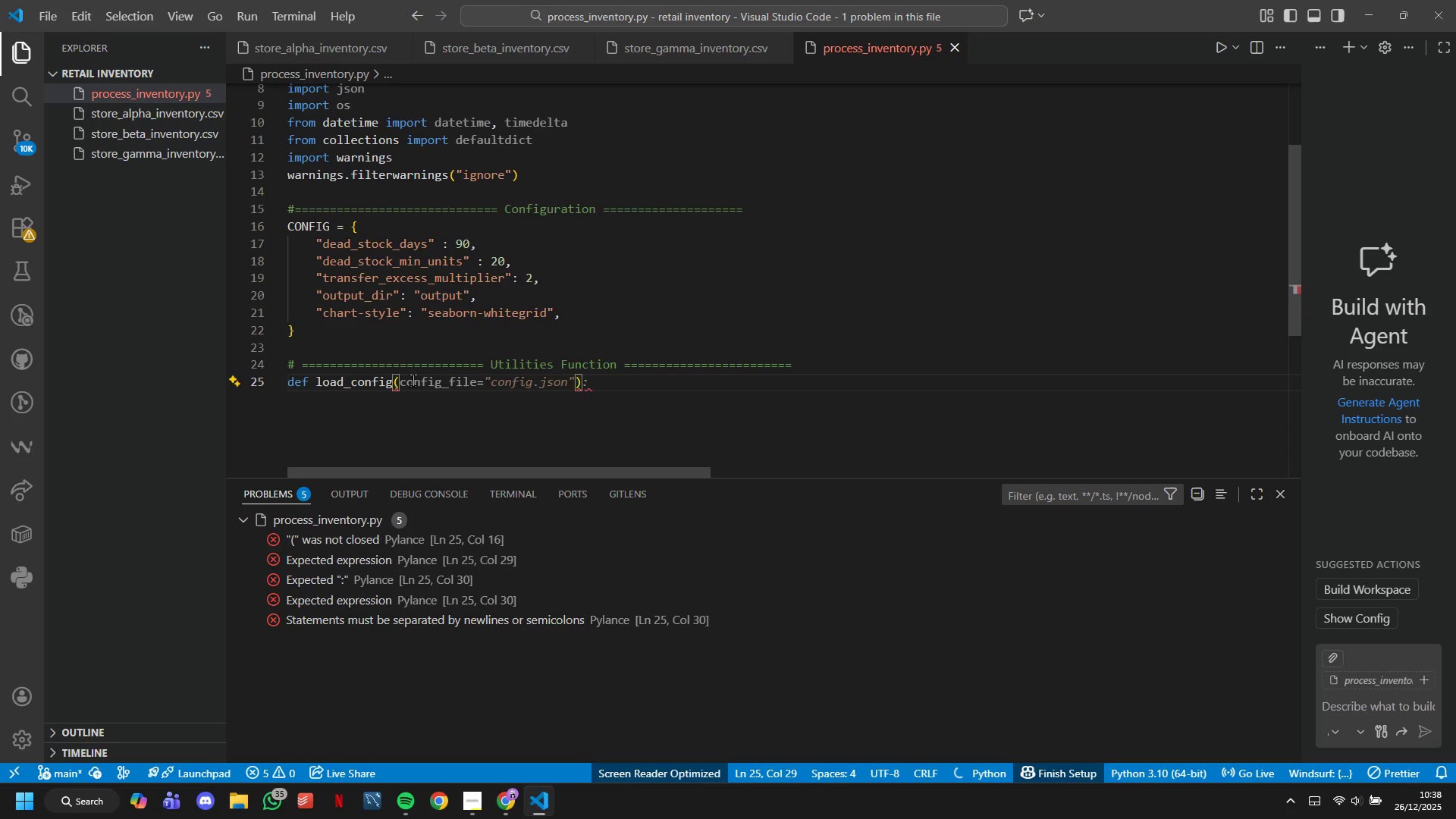 
key(ArrowRight)
 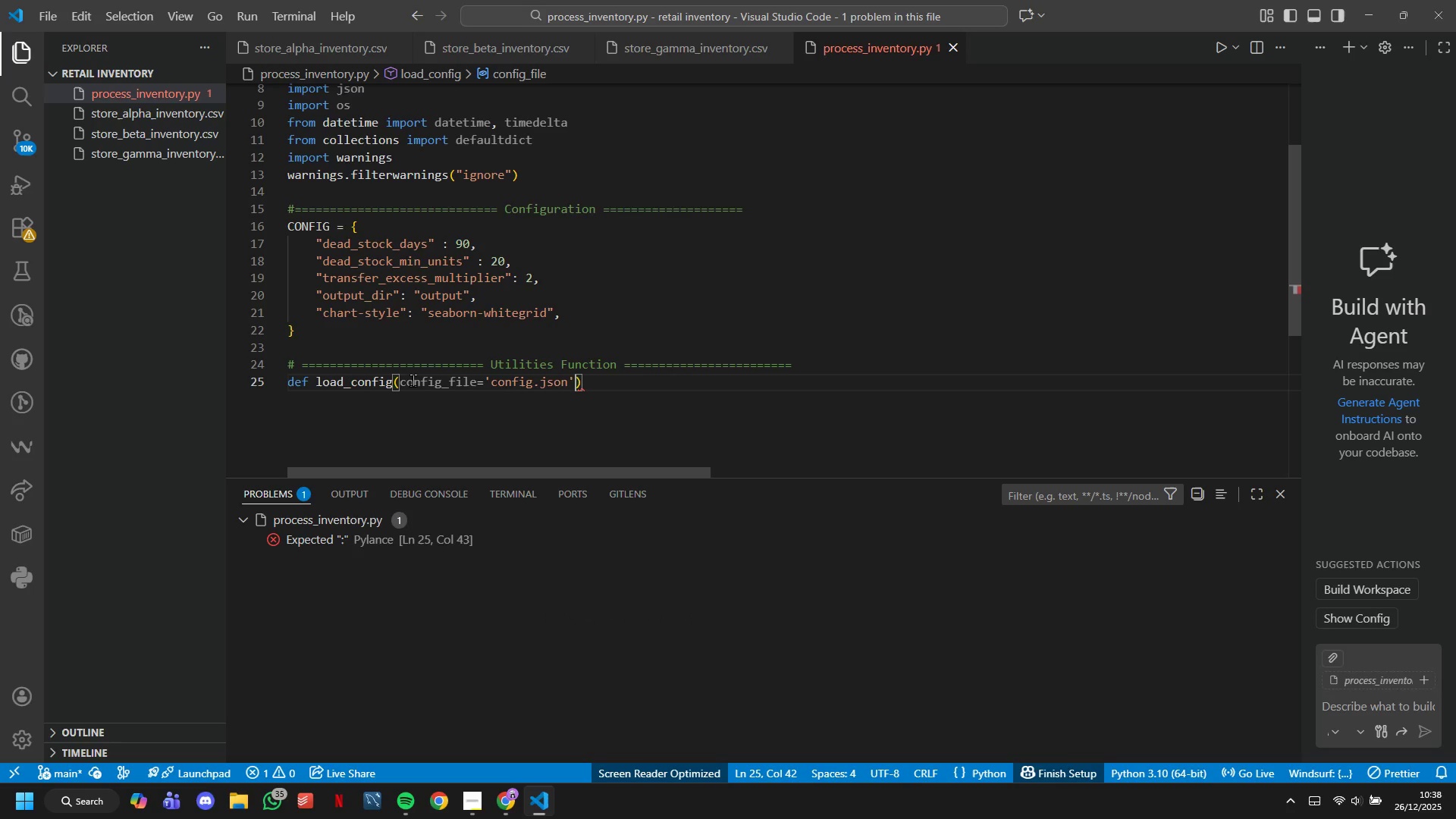 
key(ArrowRight)
 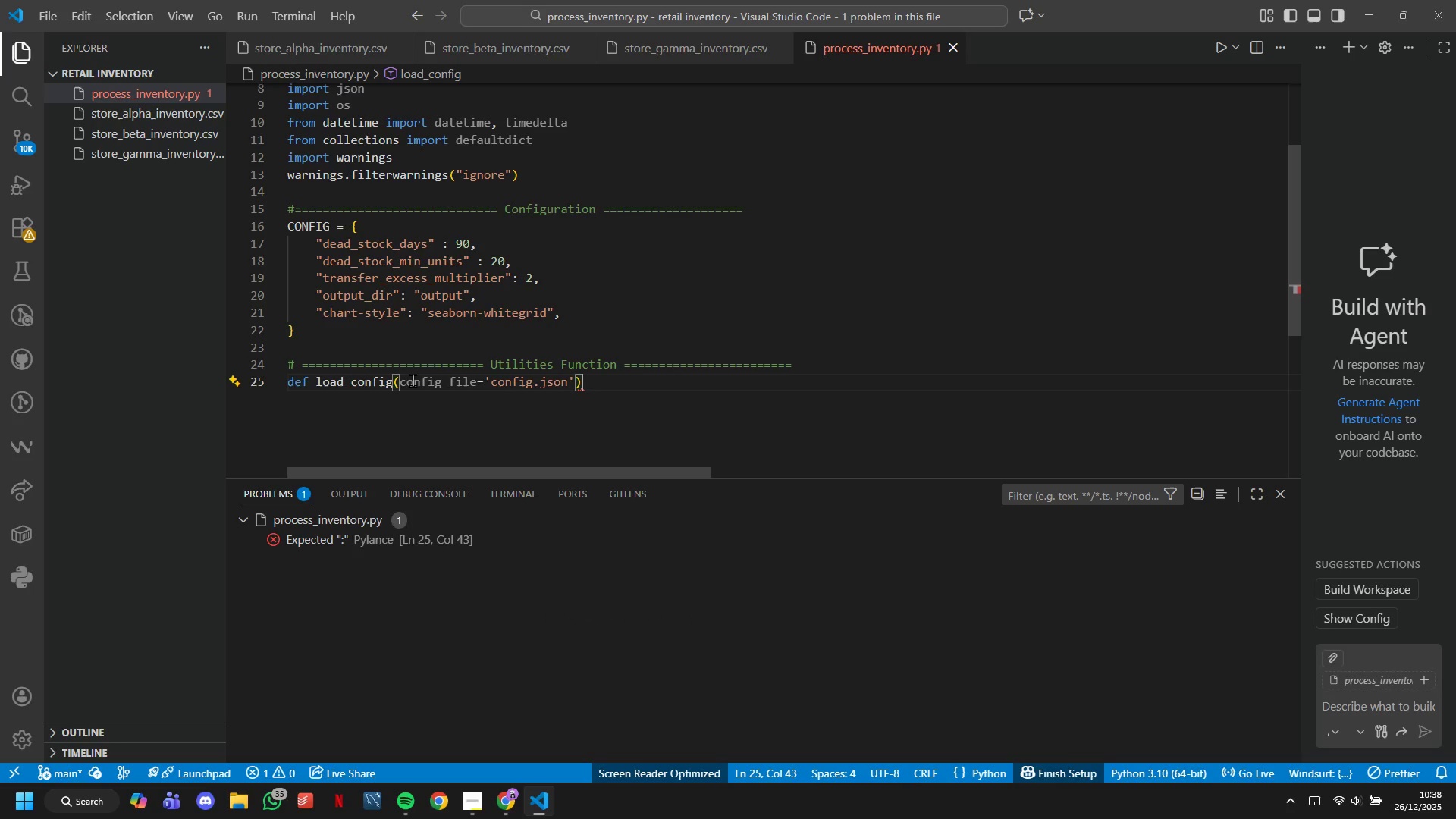 
key(ArrowRight)
 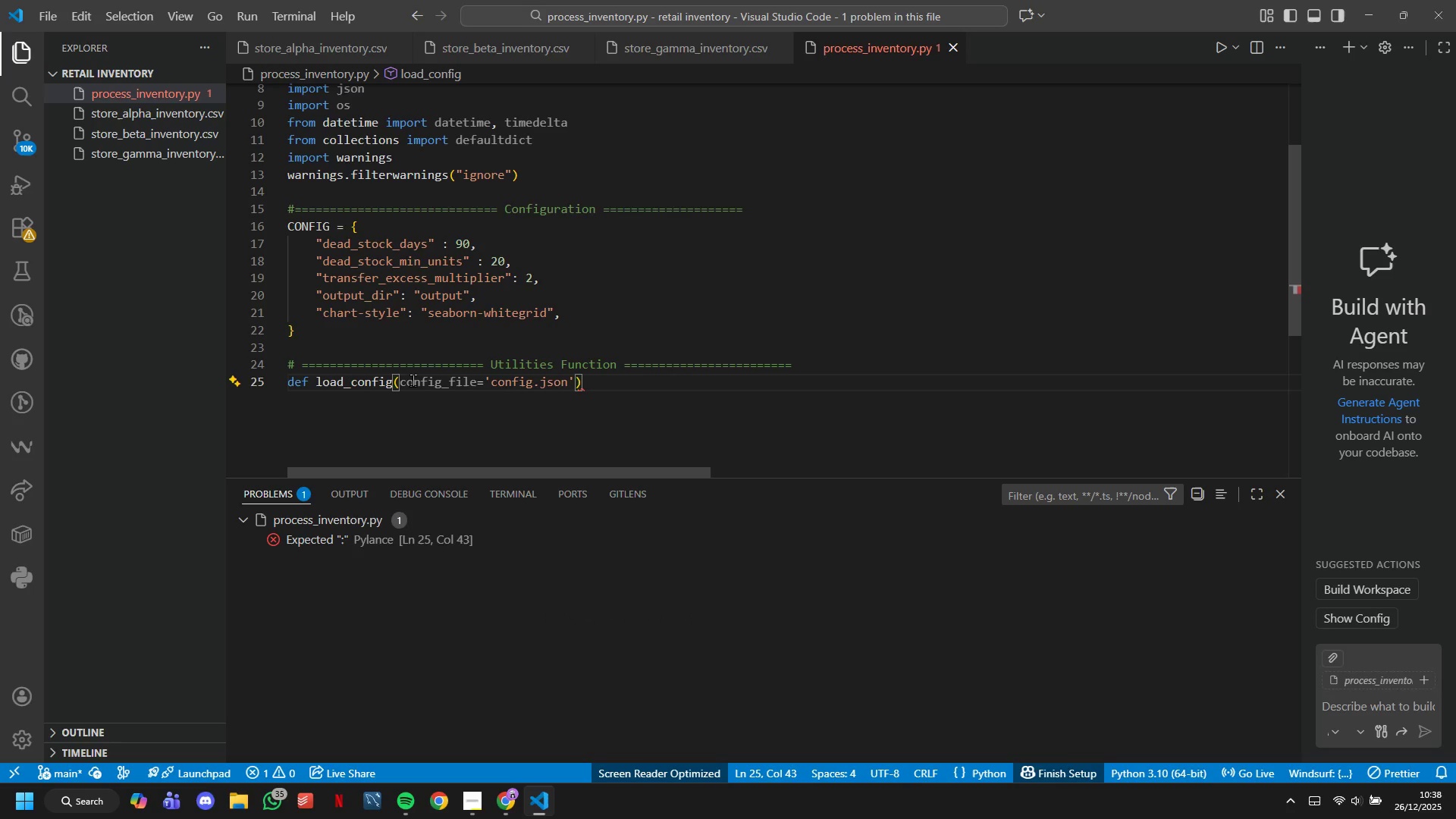 
hold_key(key=ShiftLeft, duration=0.67)
 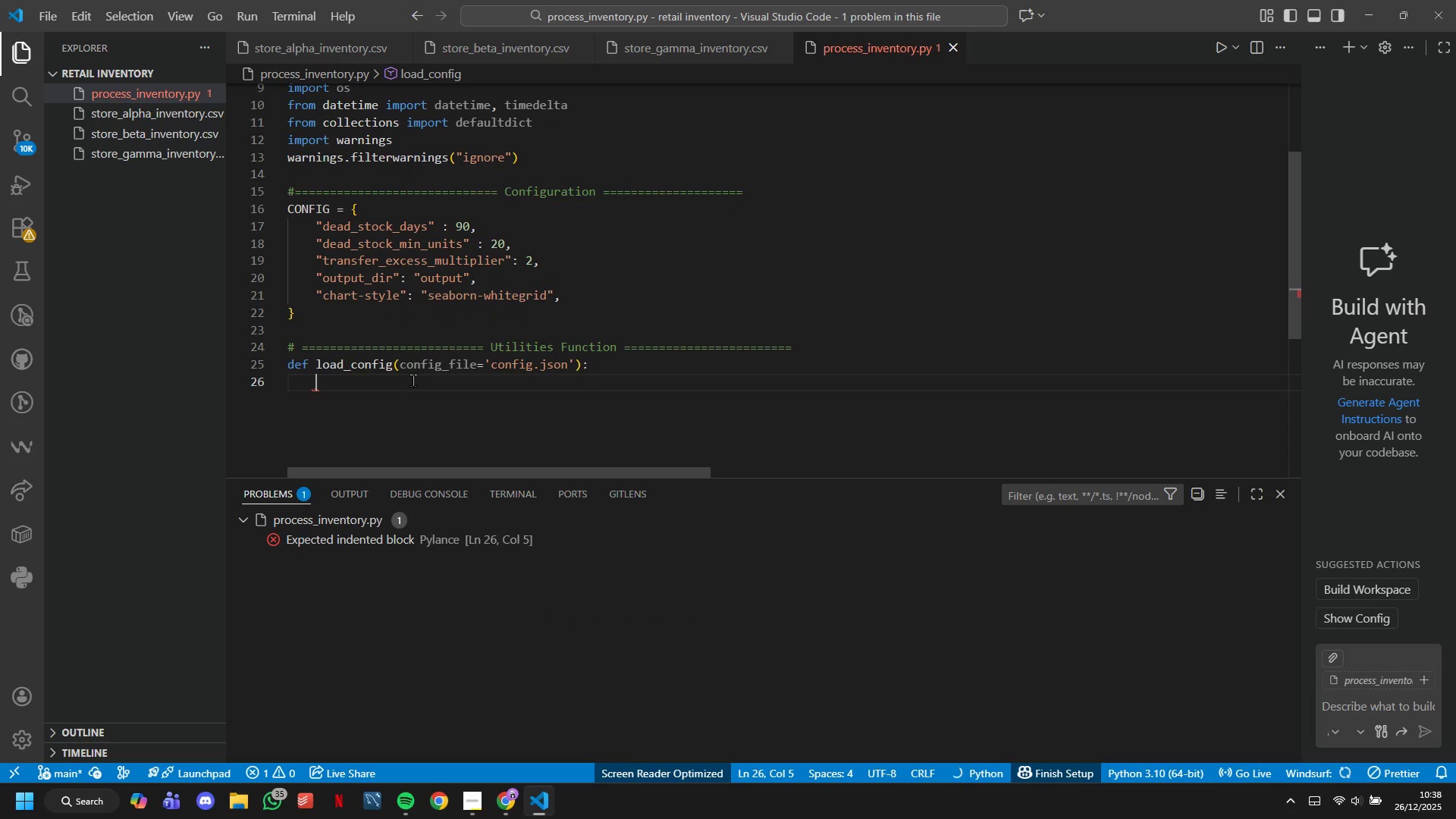 
key(Semicolon)
 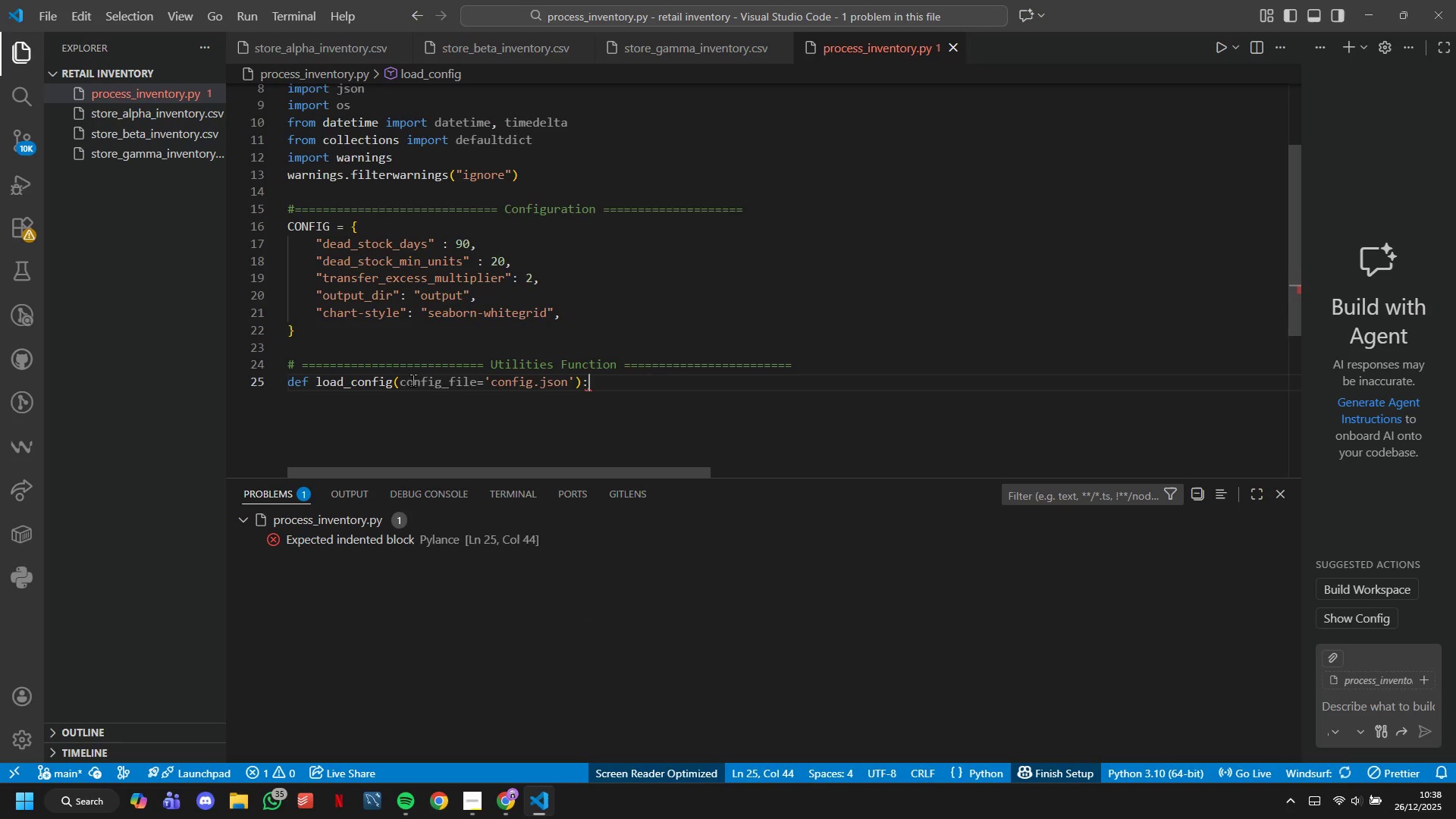 
key(Shift+Enter)
 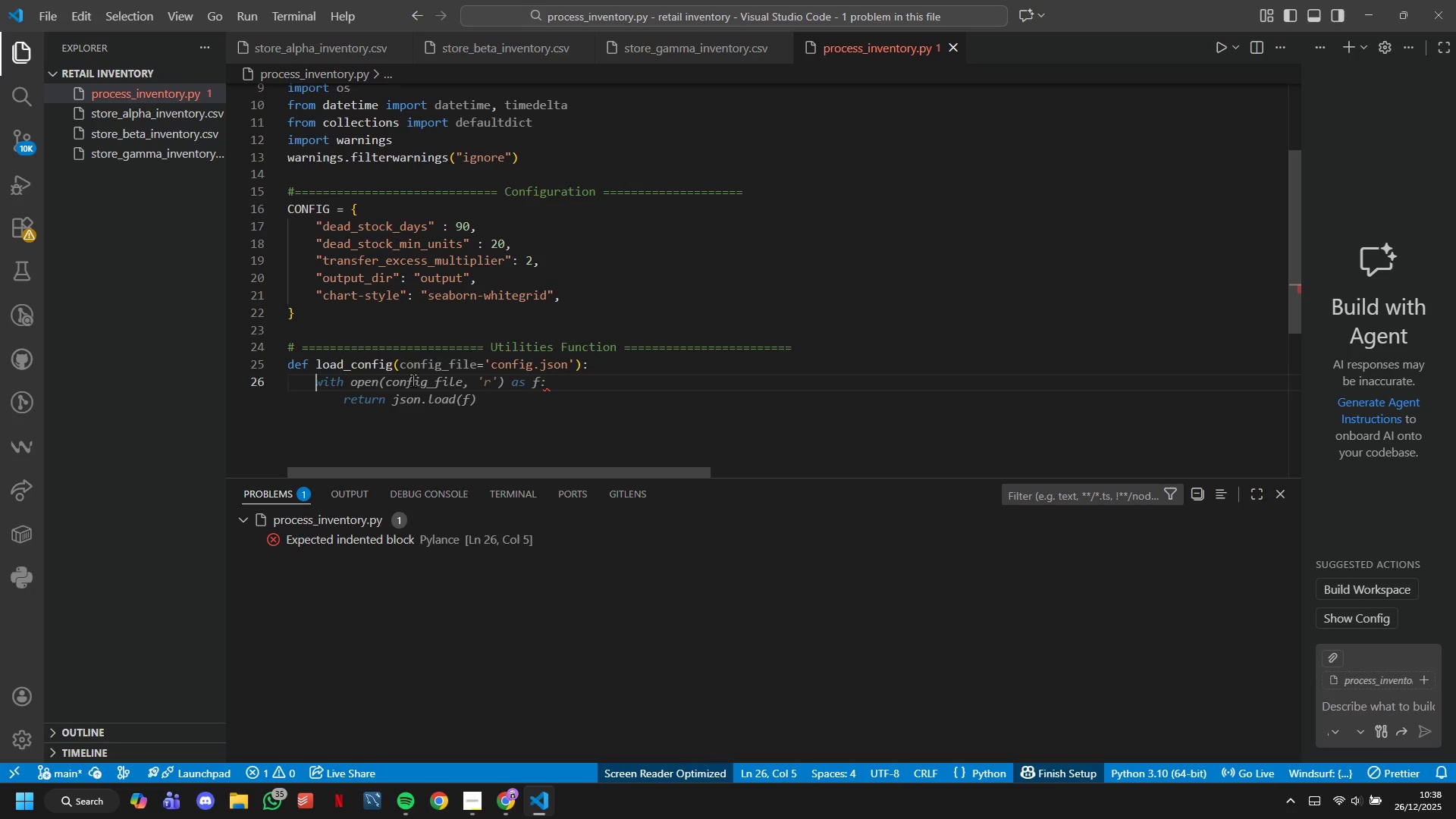 
type("""Load configuration from JSON file if exists)
 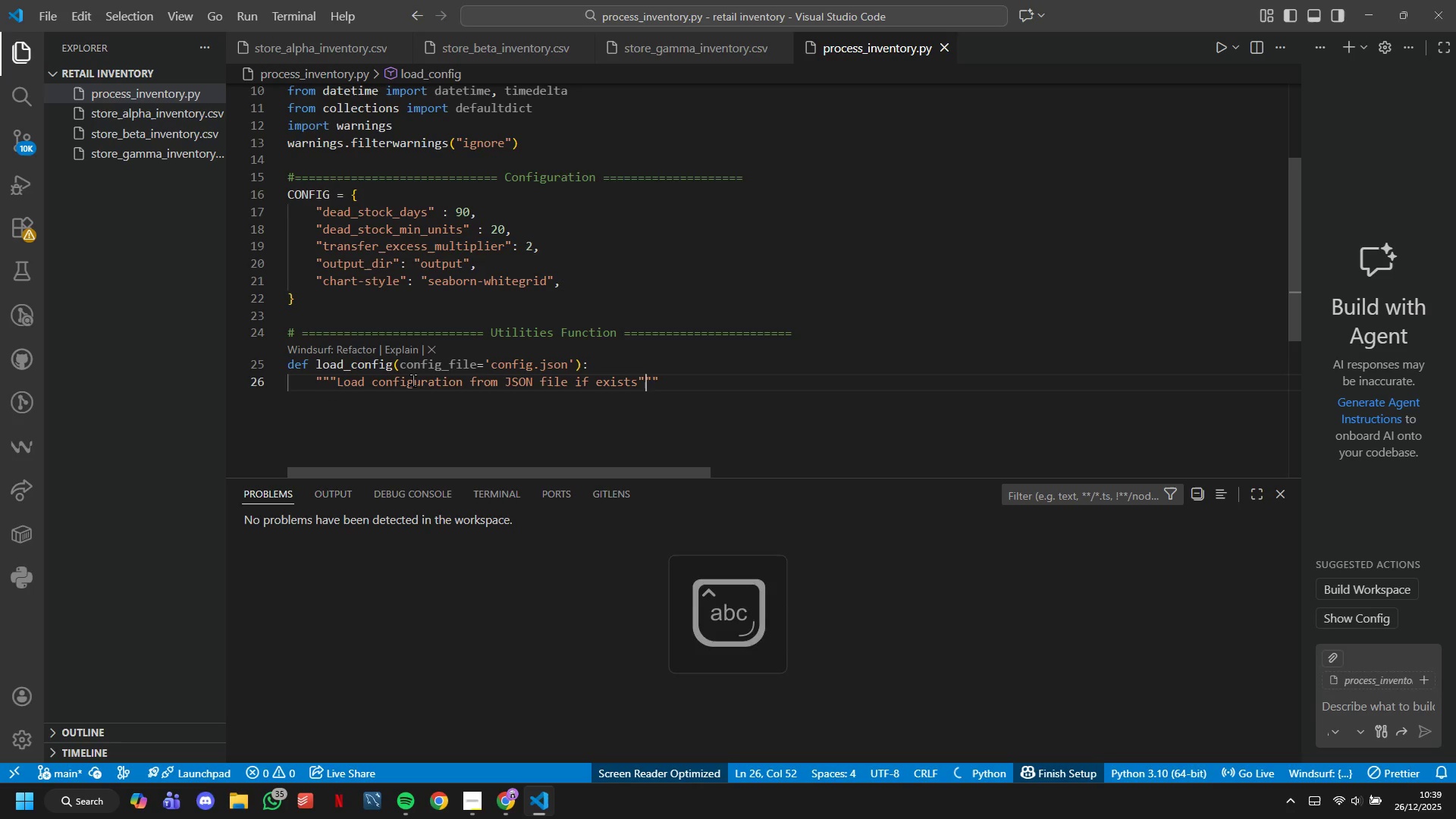 
 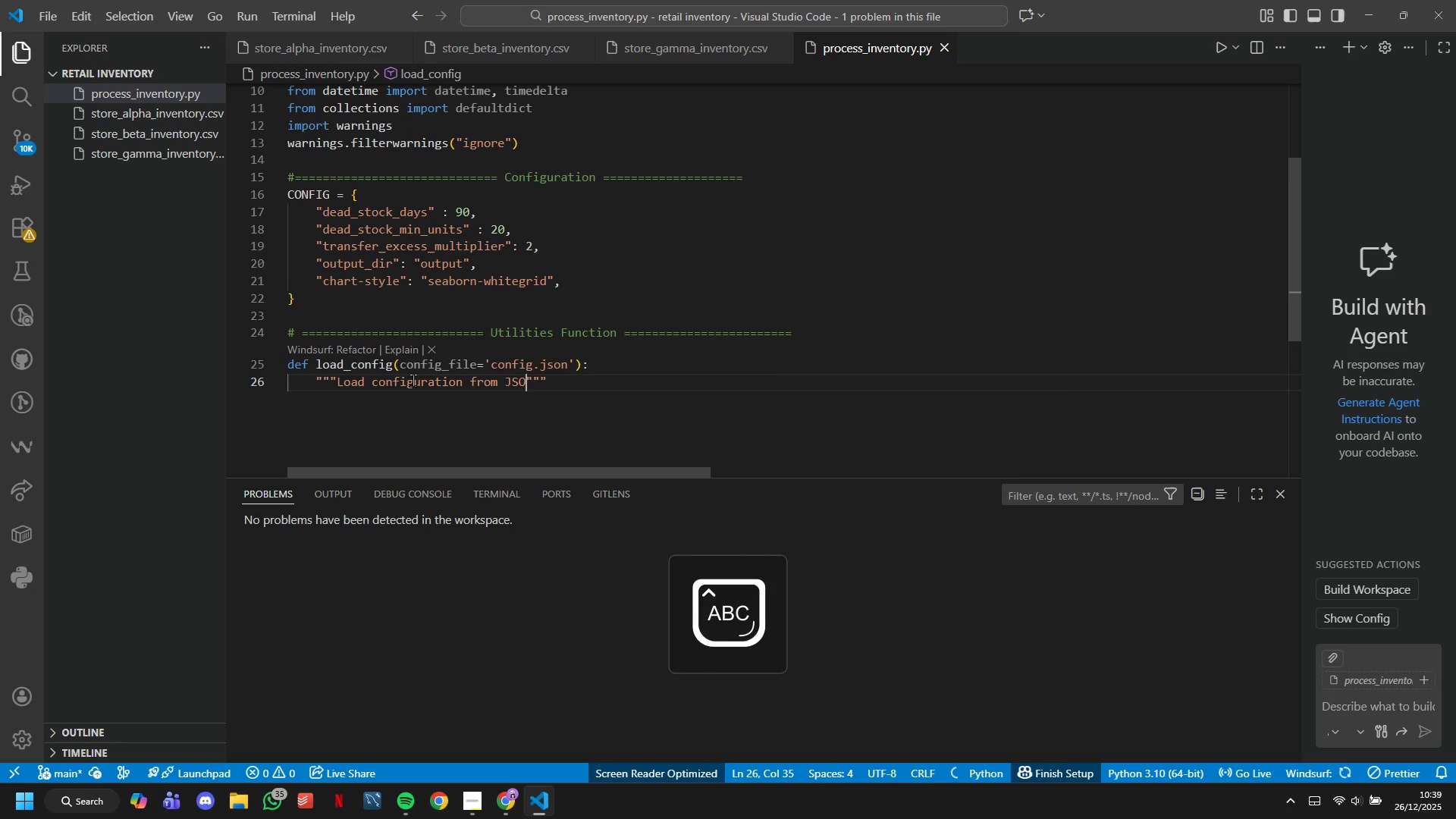 
key(ArrowRight)
 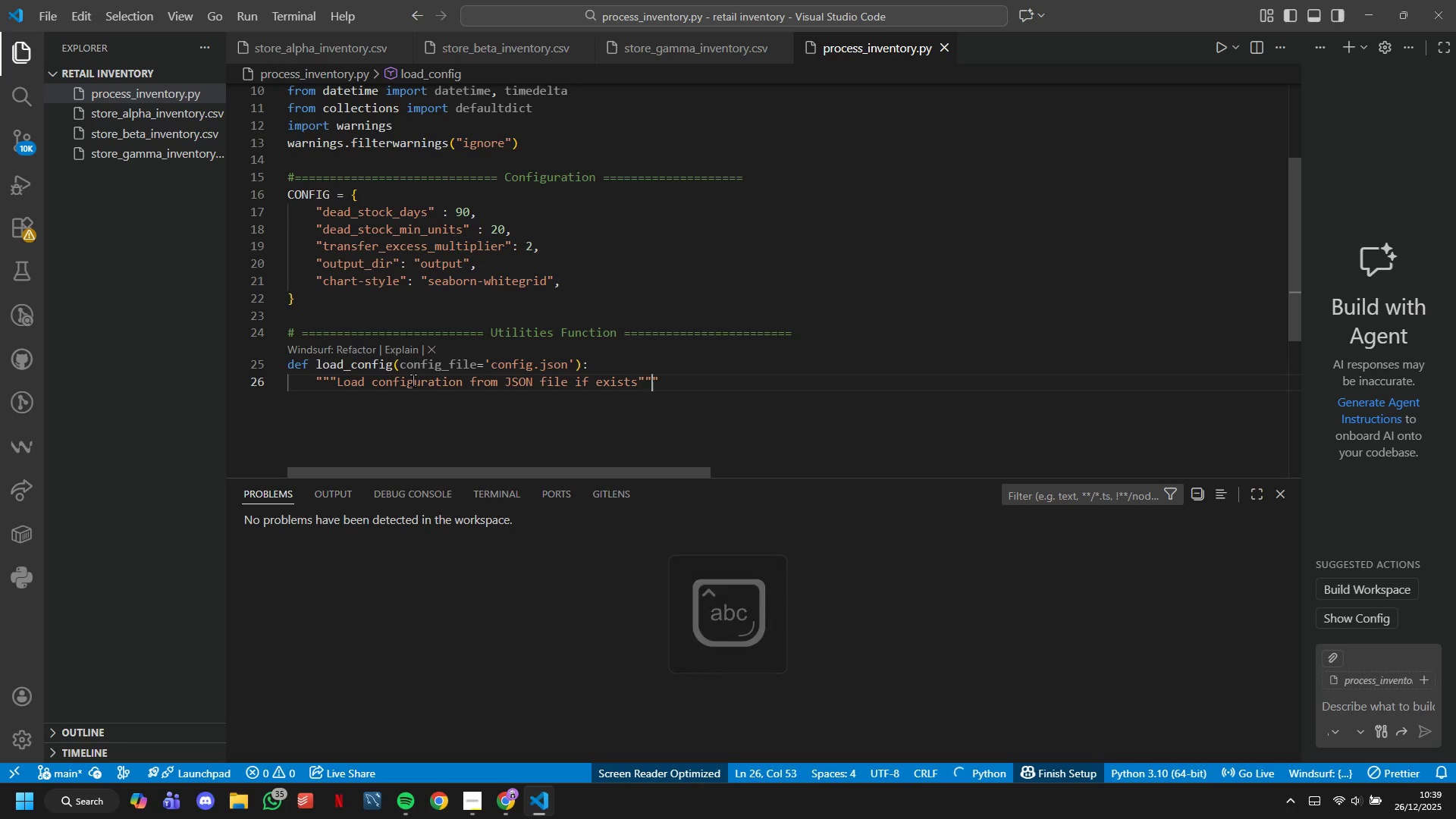 
key(ArrowRight)
 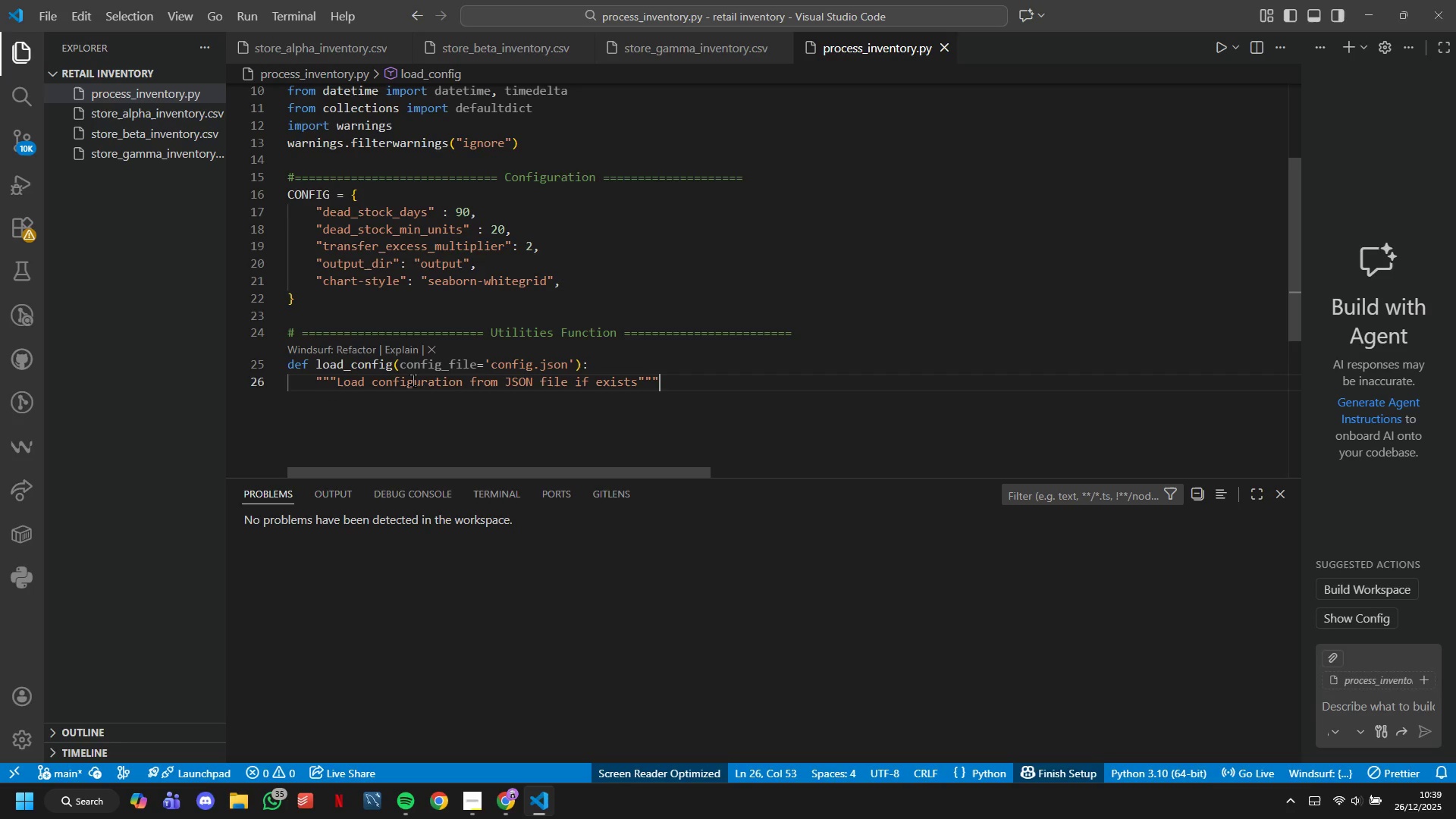 
key(ArrowRight)
 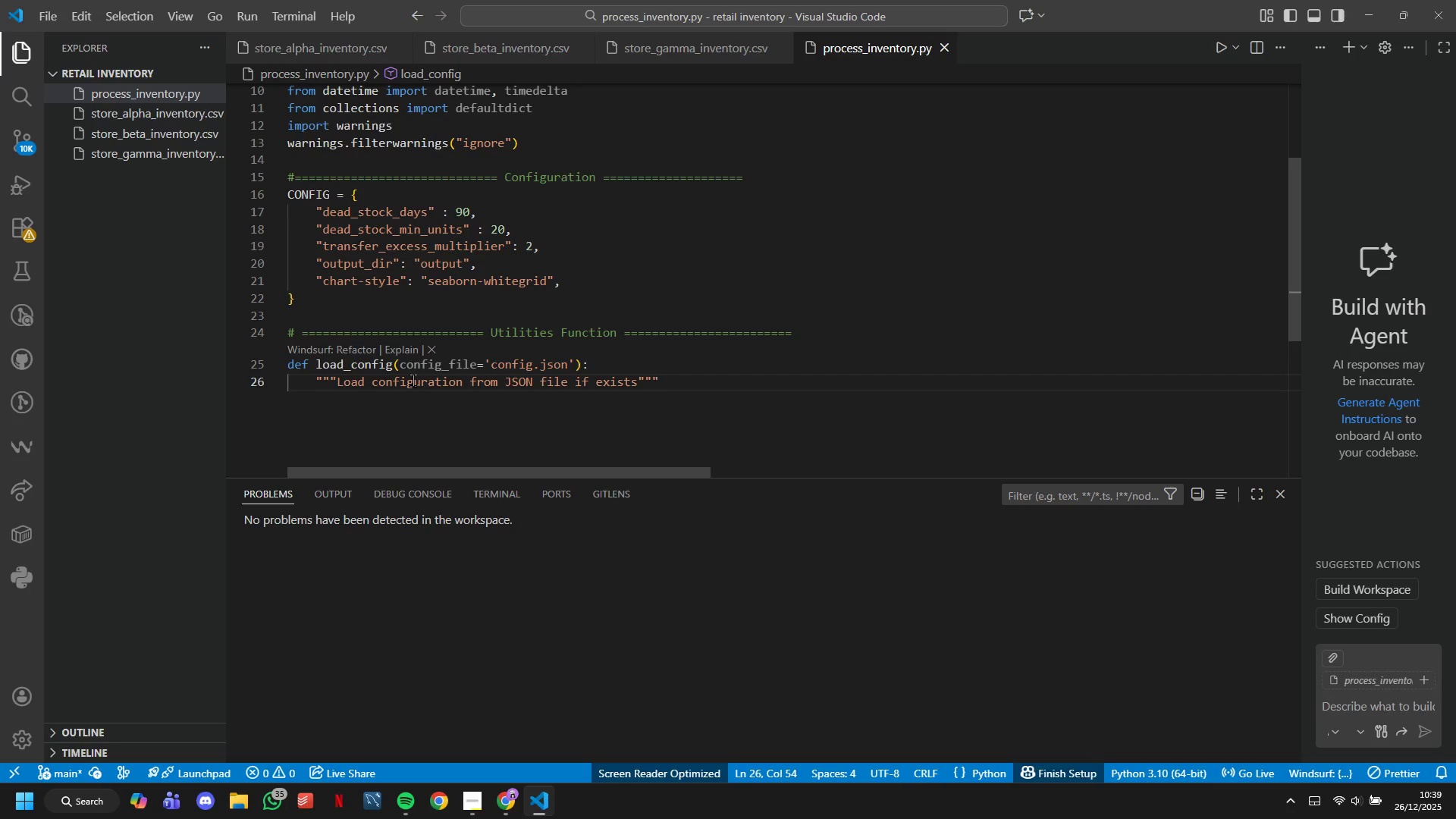 
key(Enter)
 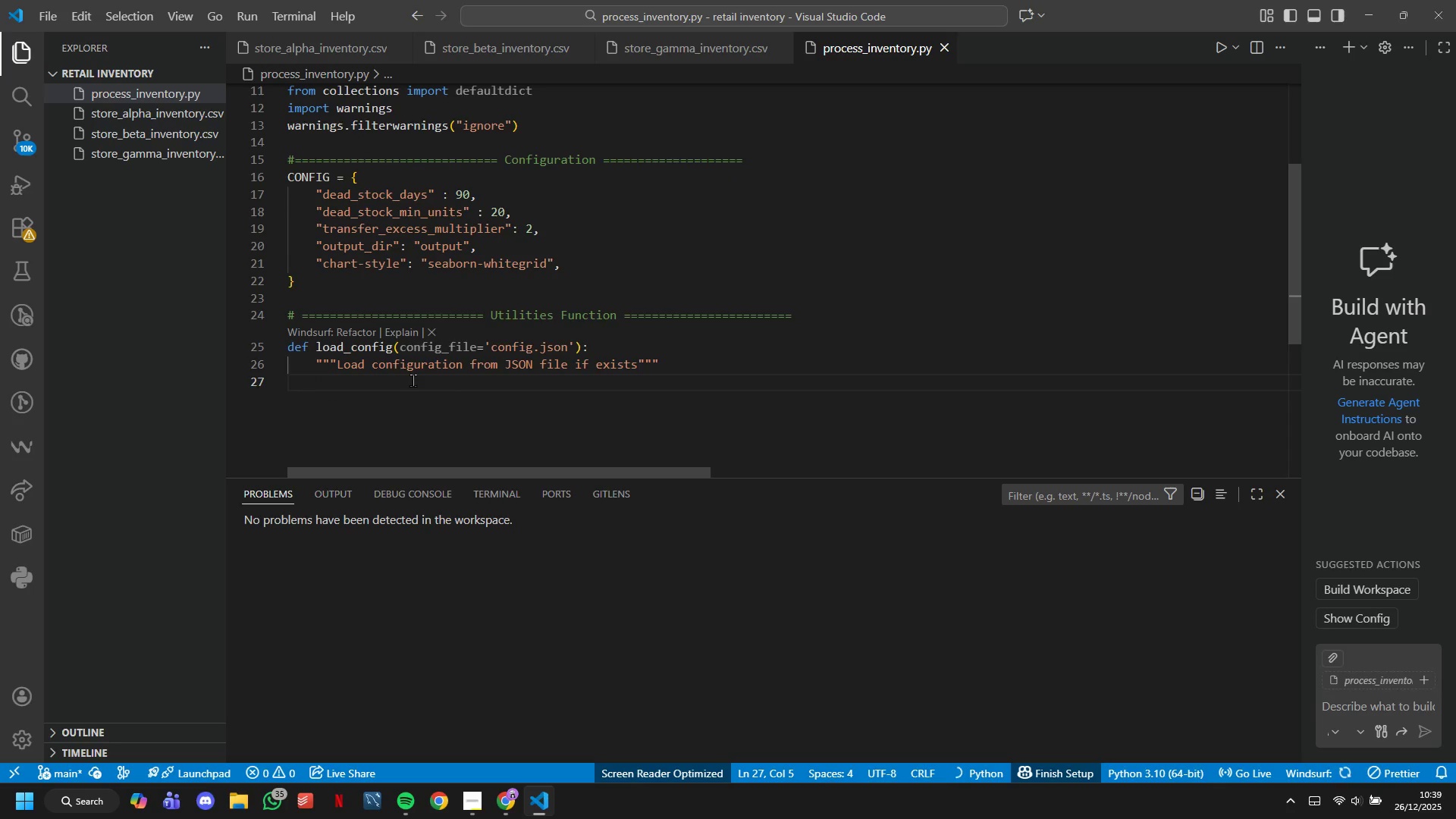 
type(if os.path.exists(config-FIle)
 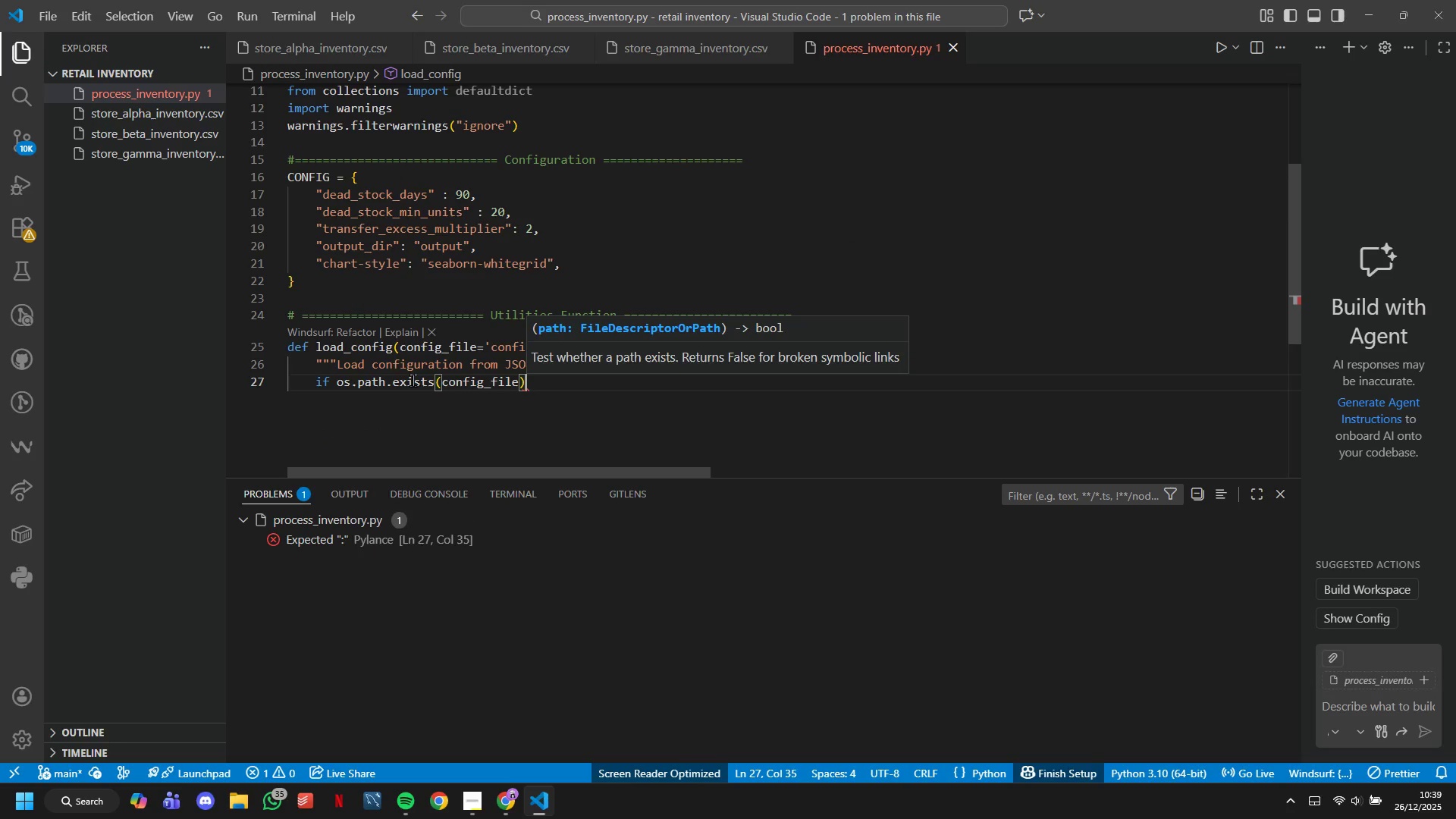 
 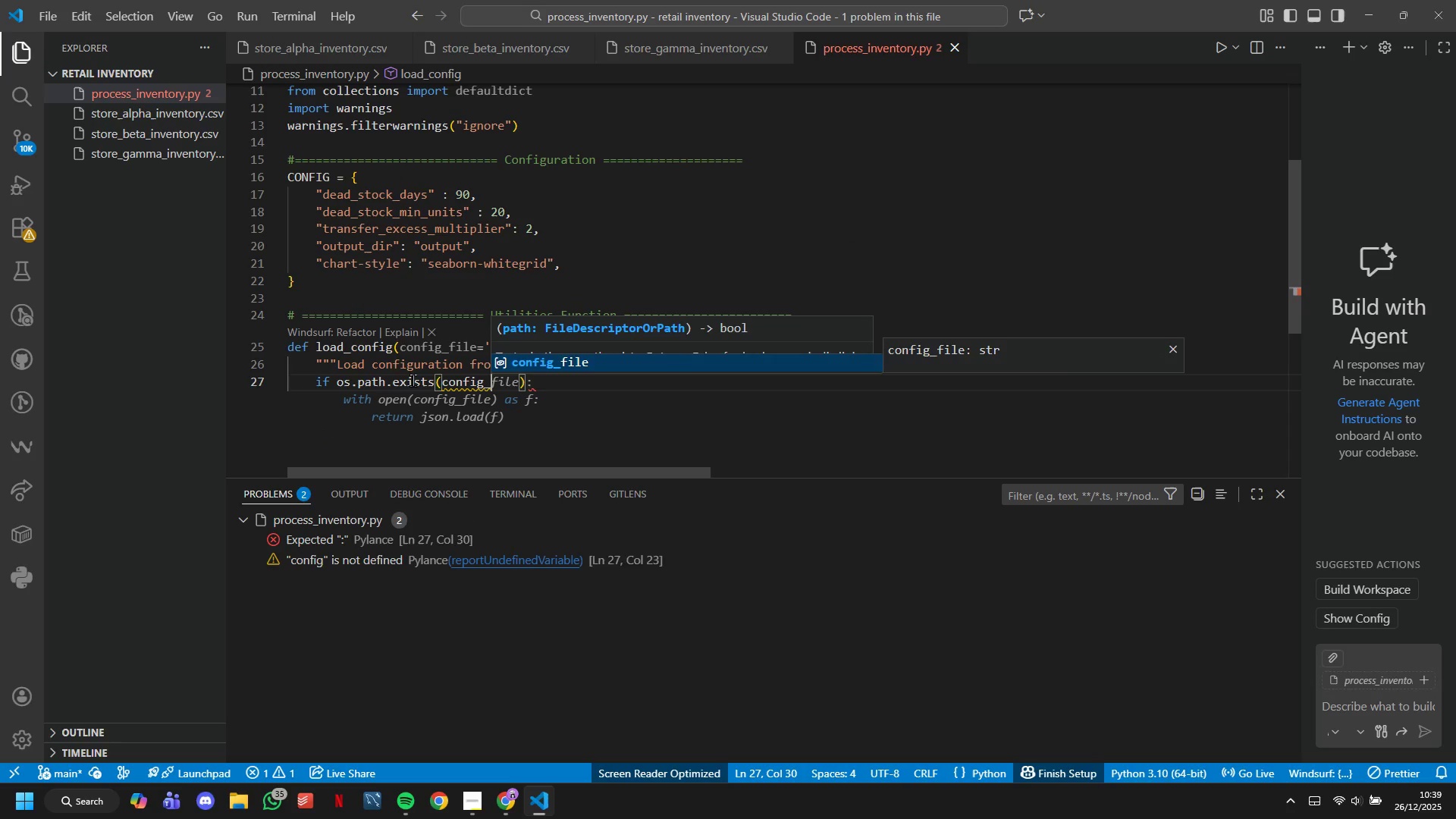 
key(ArrowRight)
 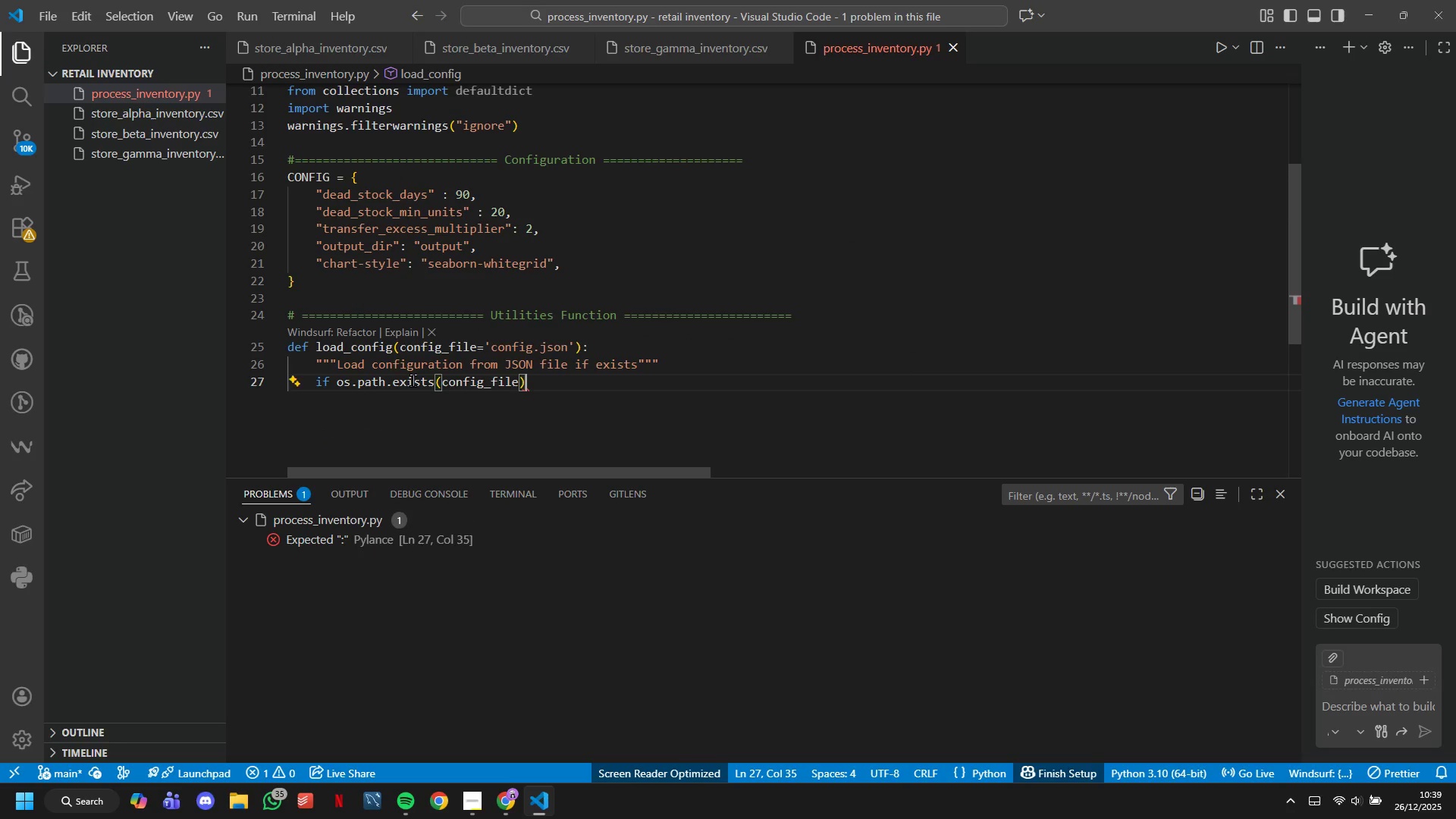 
key(Shift+Semicolon)
 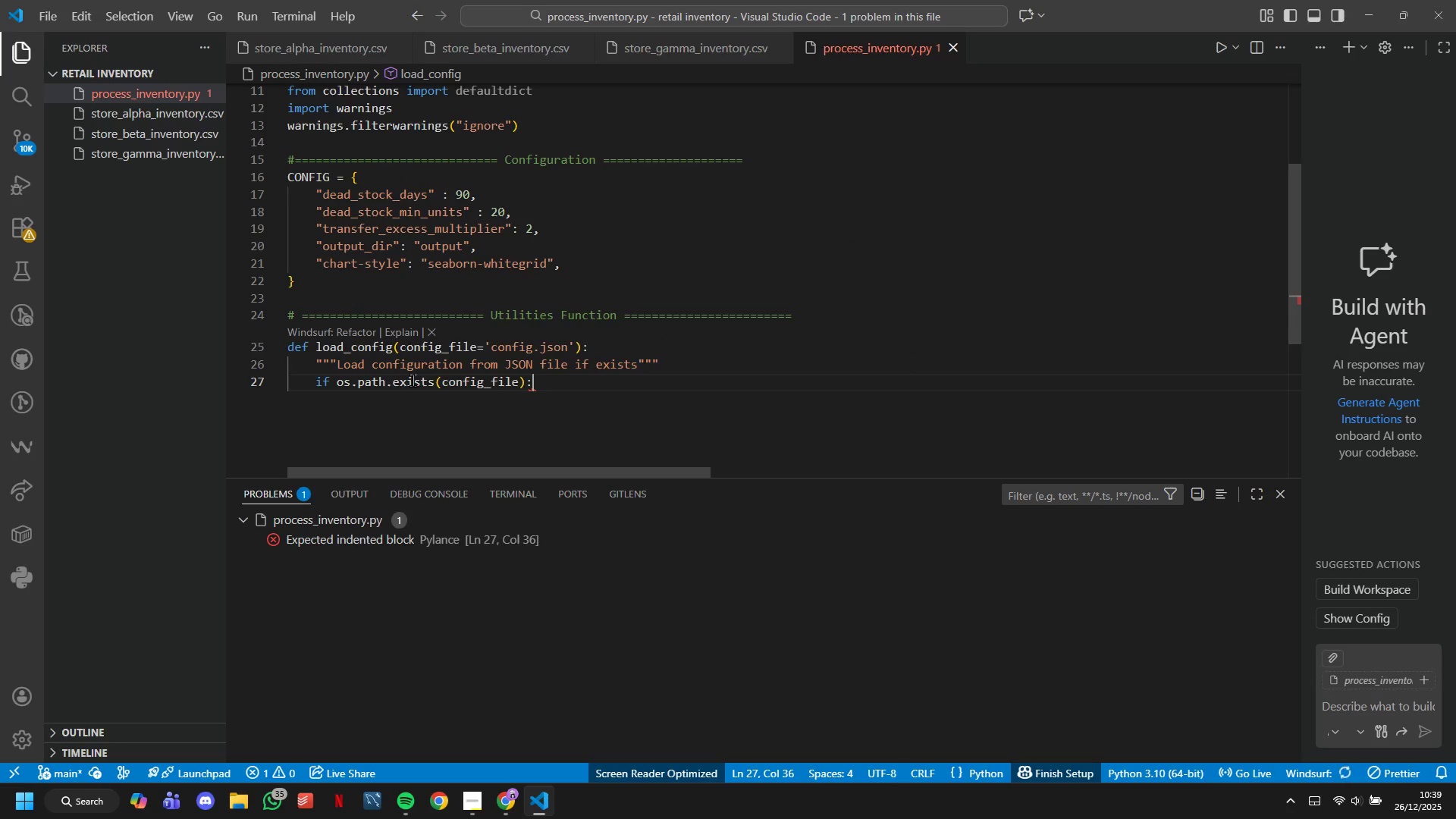 
key(Shift+Enter)
 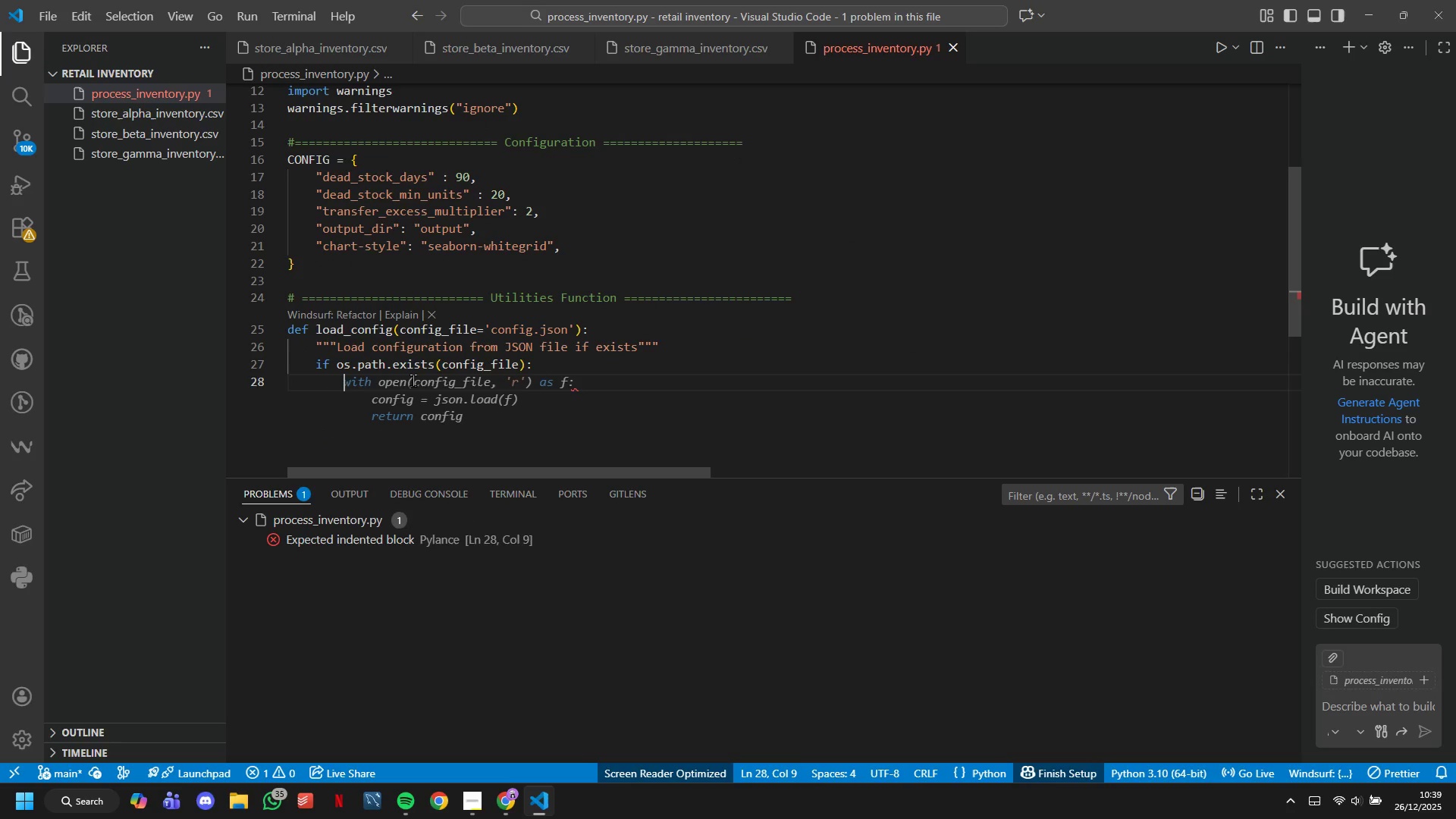 
type(with opem)
key(Backspace)
type(n(config_file, 'e)
key(Backspace)
type(r)
 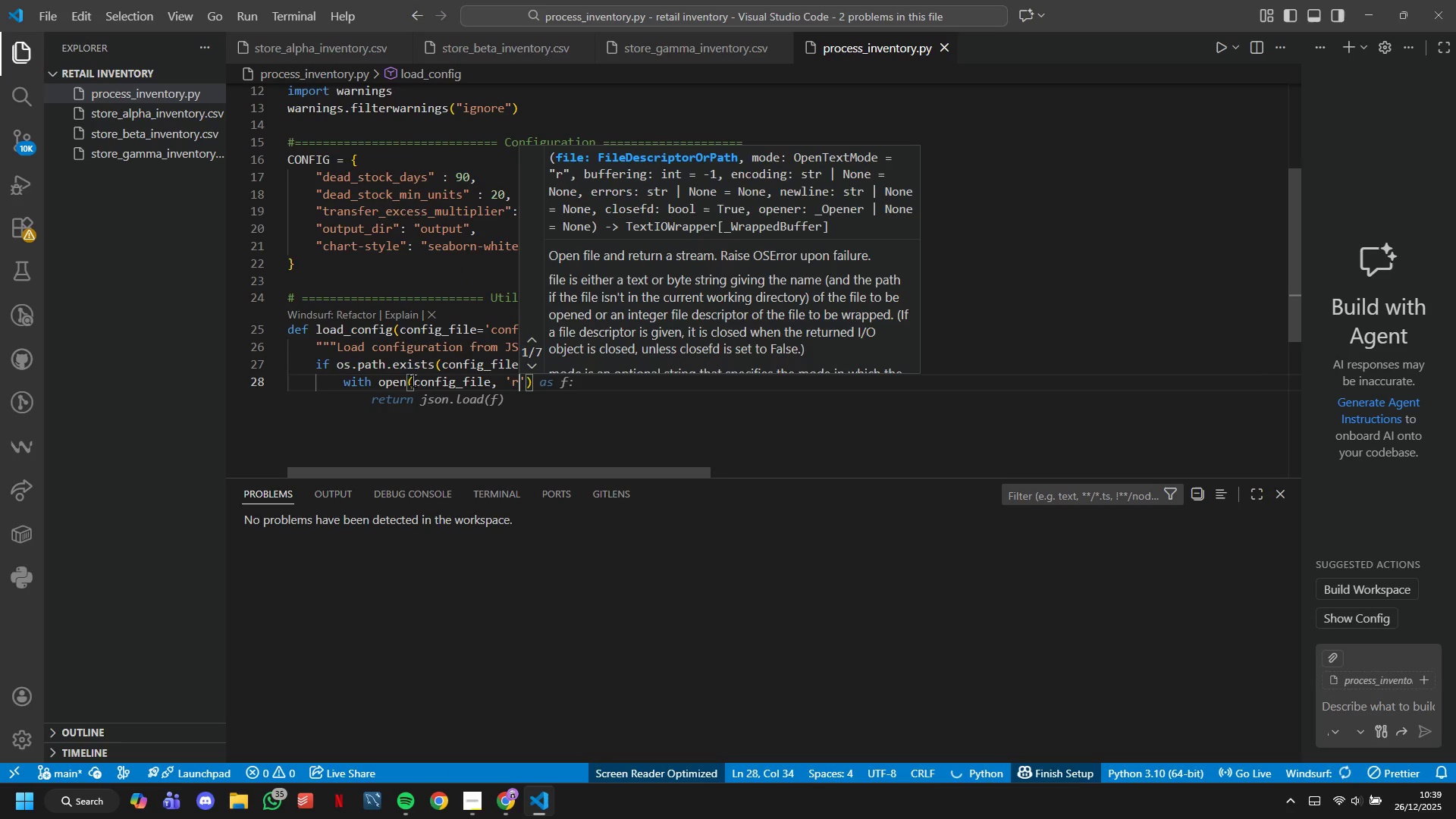 
key(ArrowRight)
 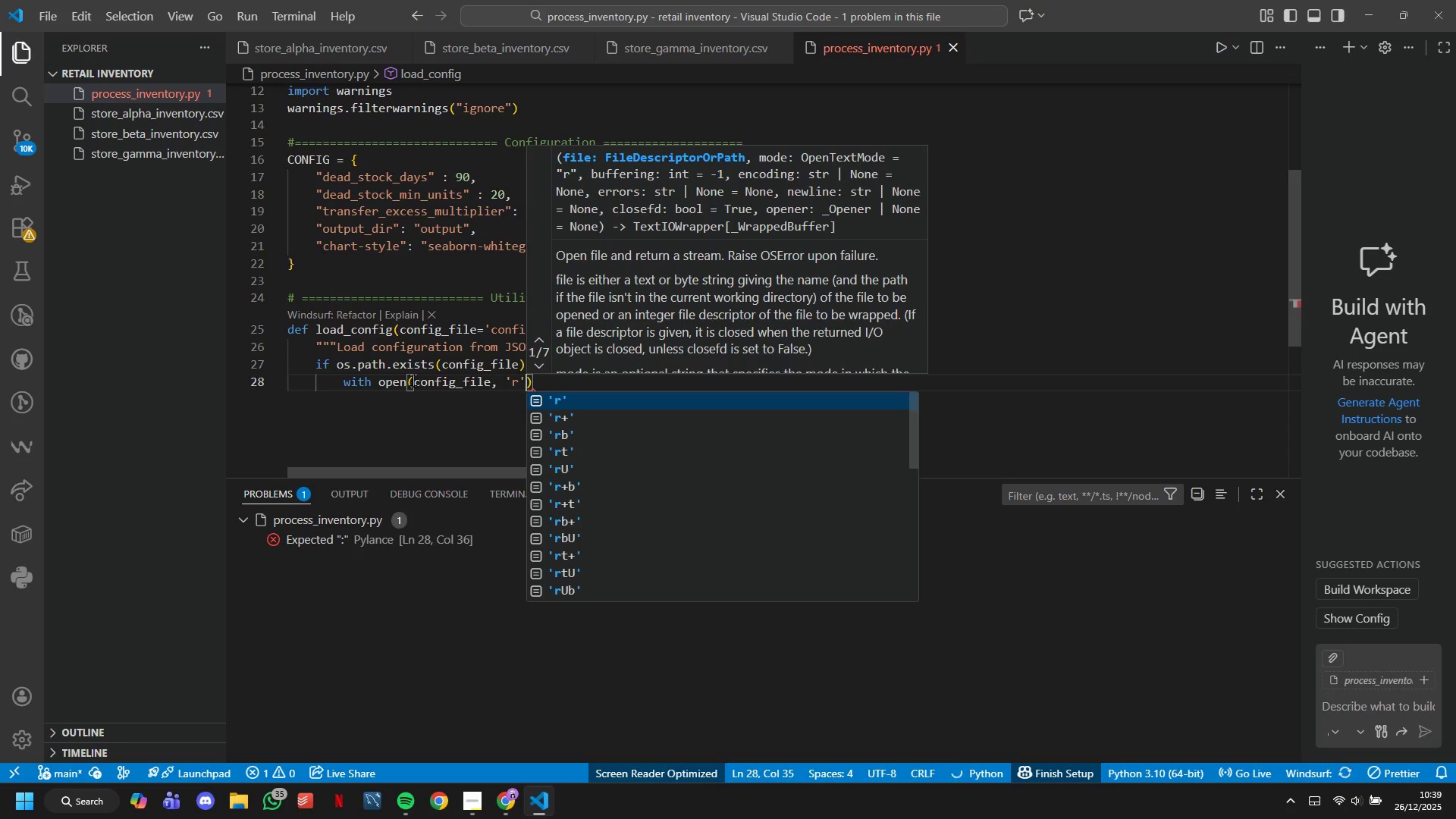 
key(ArrowRight)
 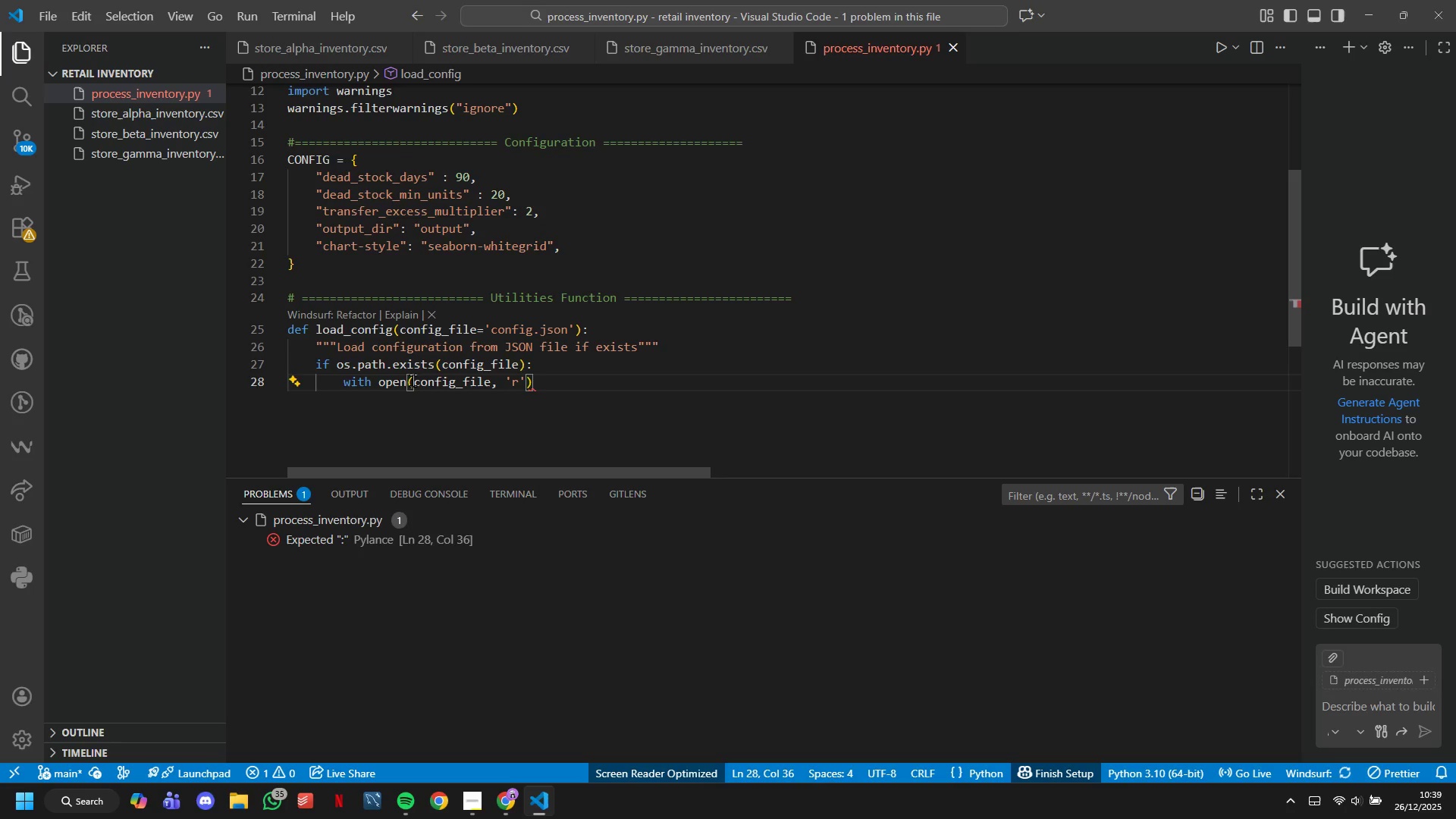 
type( as f:)
 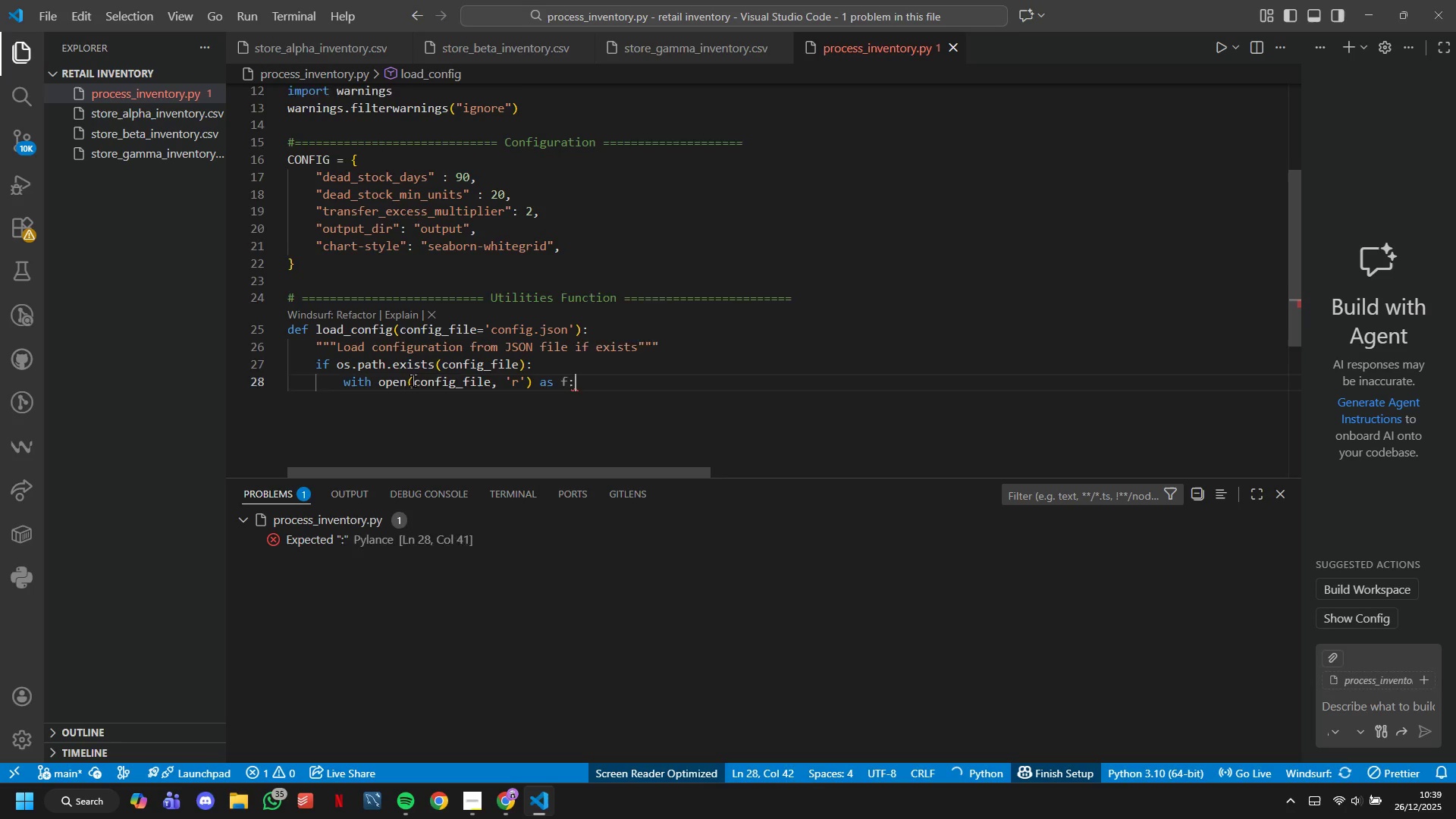 
key(Shift+Enter)
 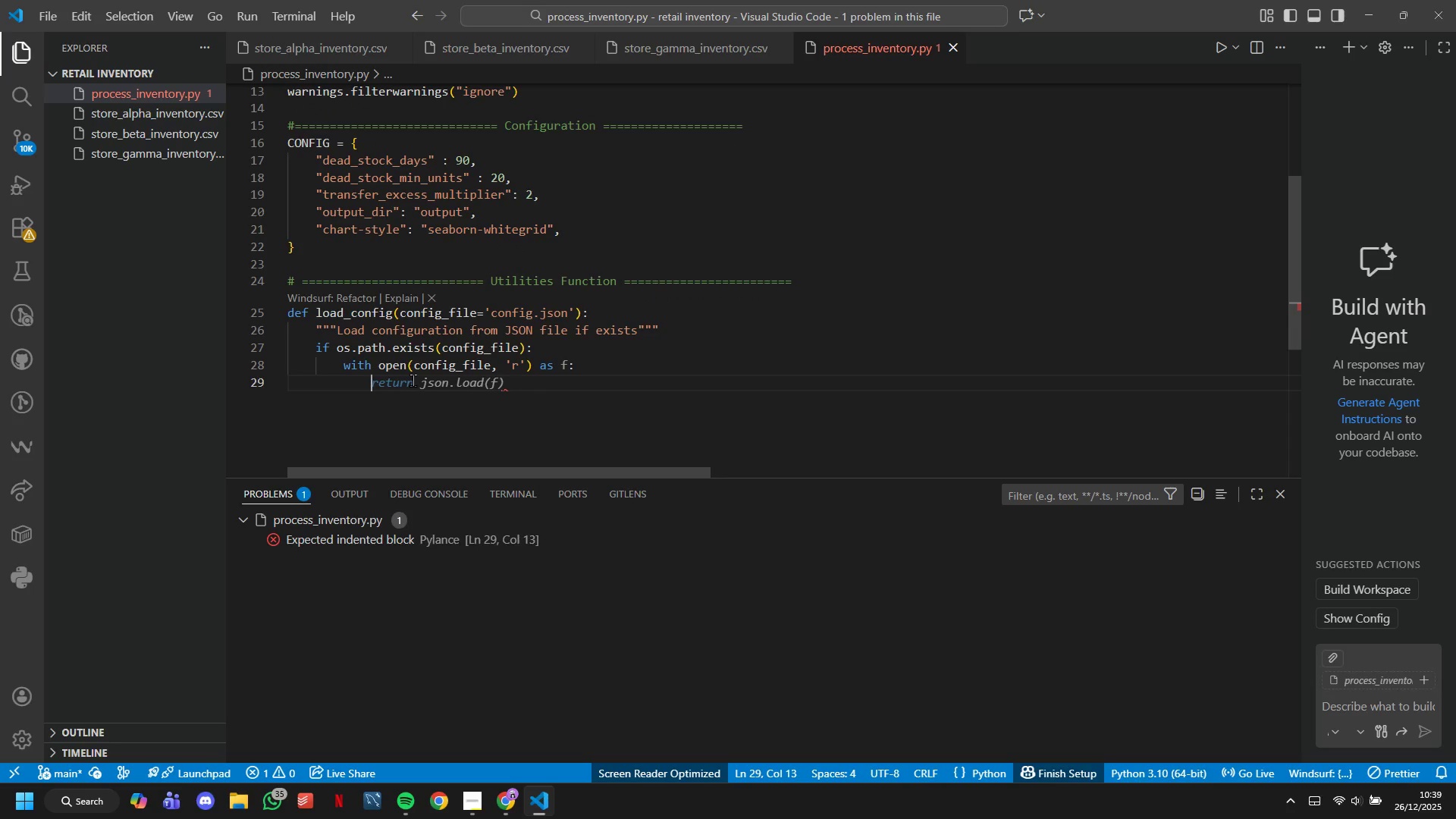 
type(return {**)
key(Tab)
key(Tab)
 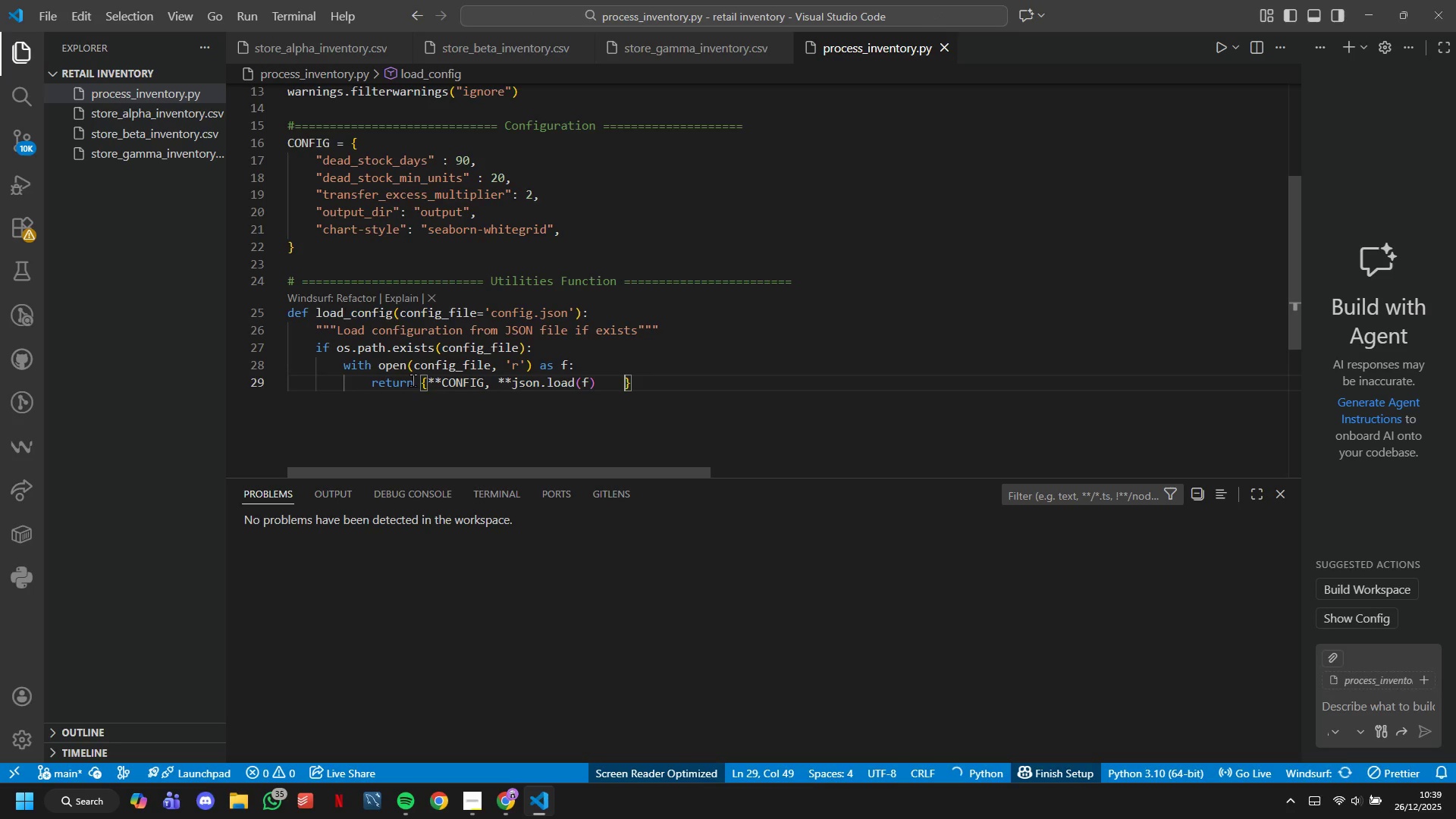 
 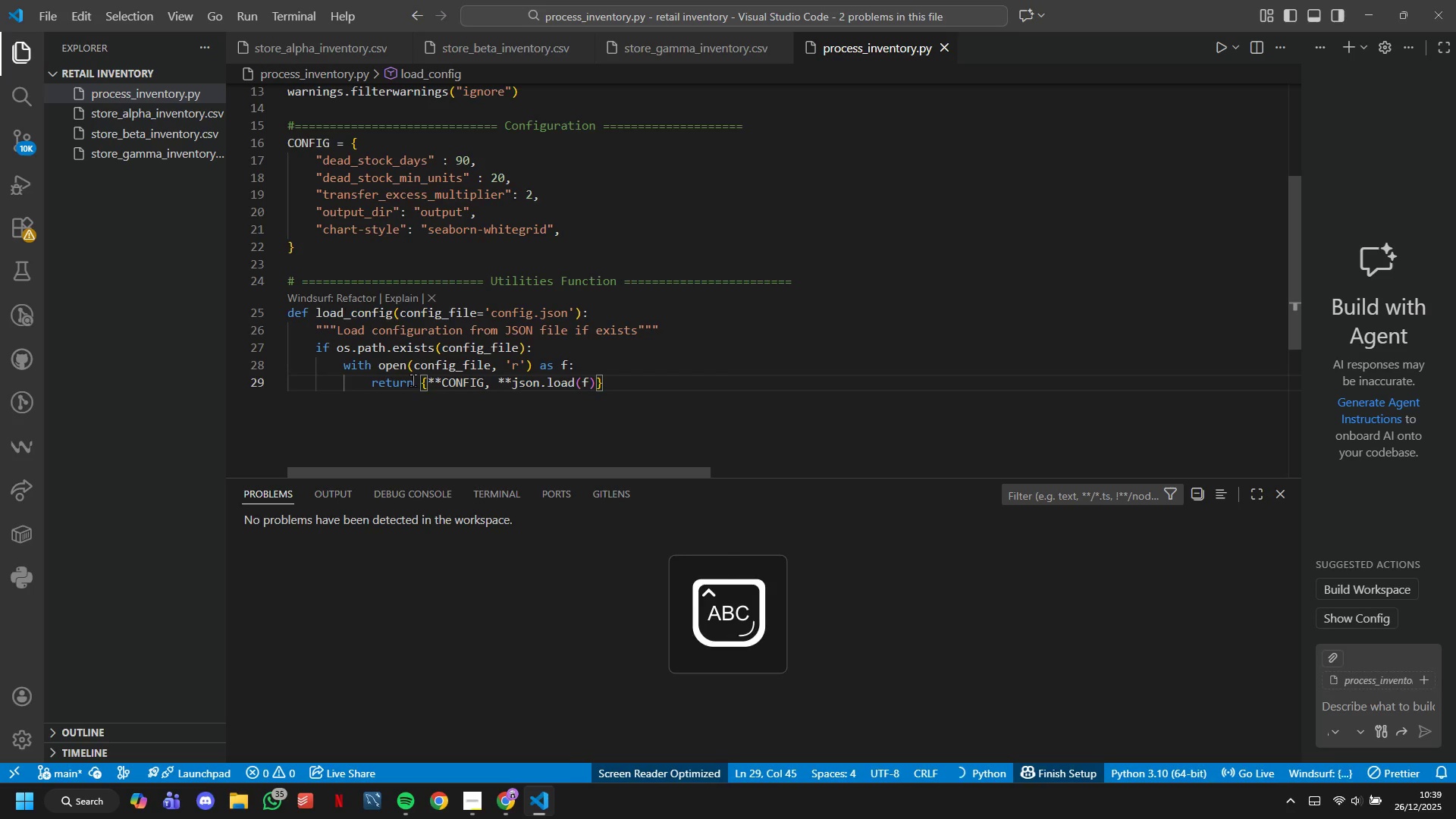 
key(ArrowRight)
 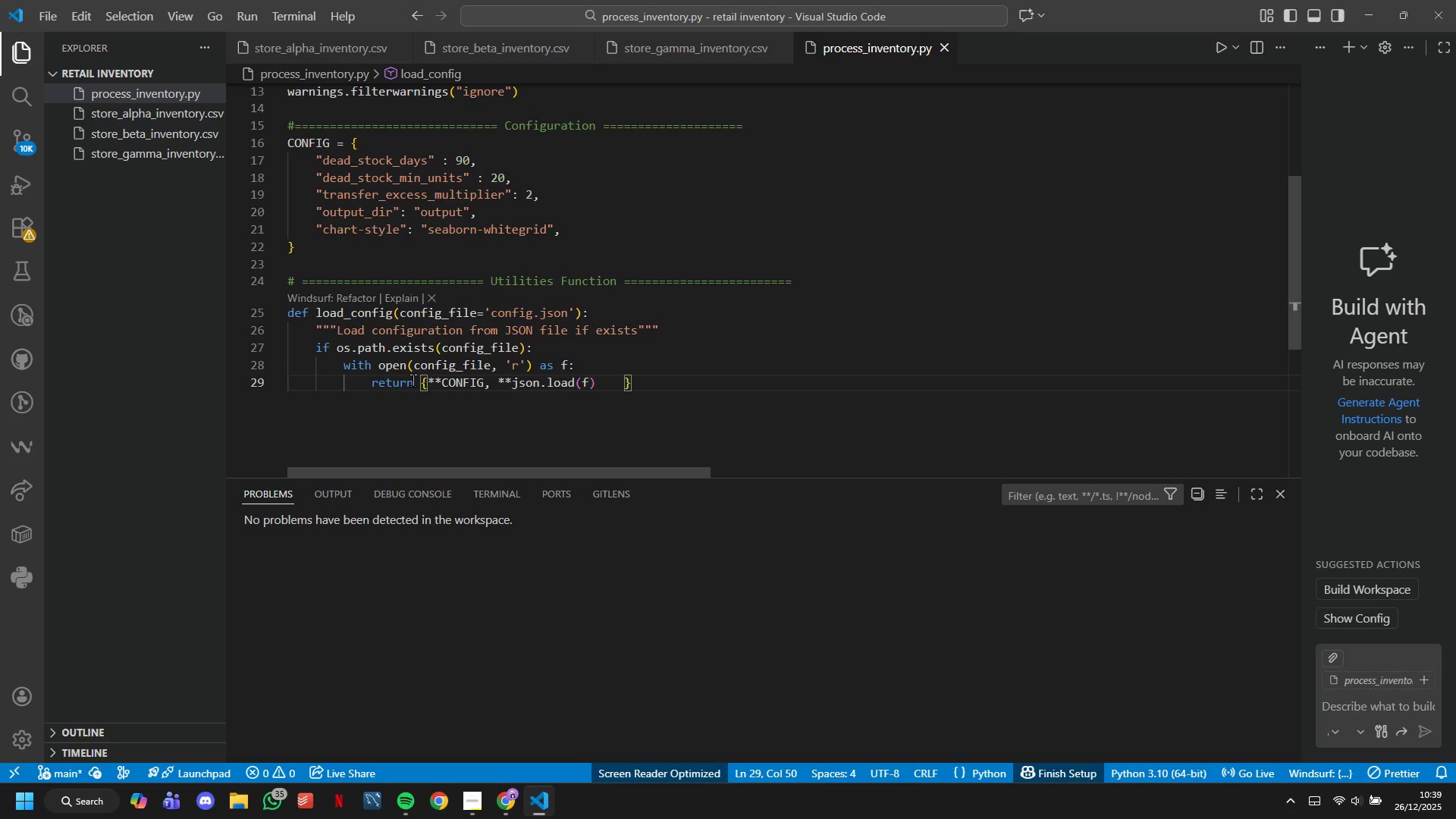 
key(ArrowLeft)
 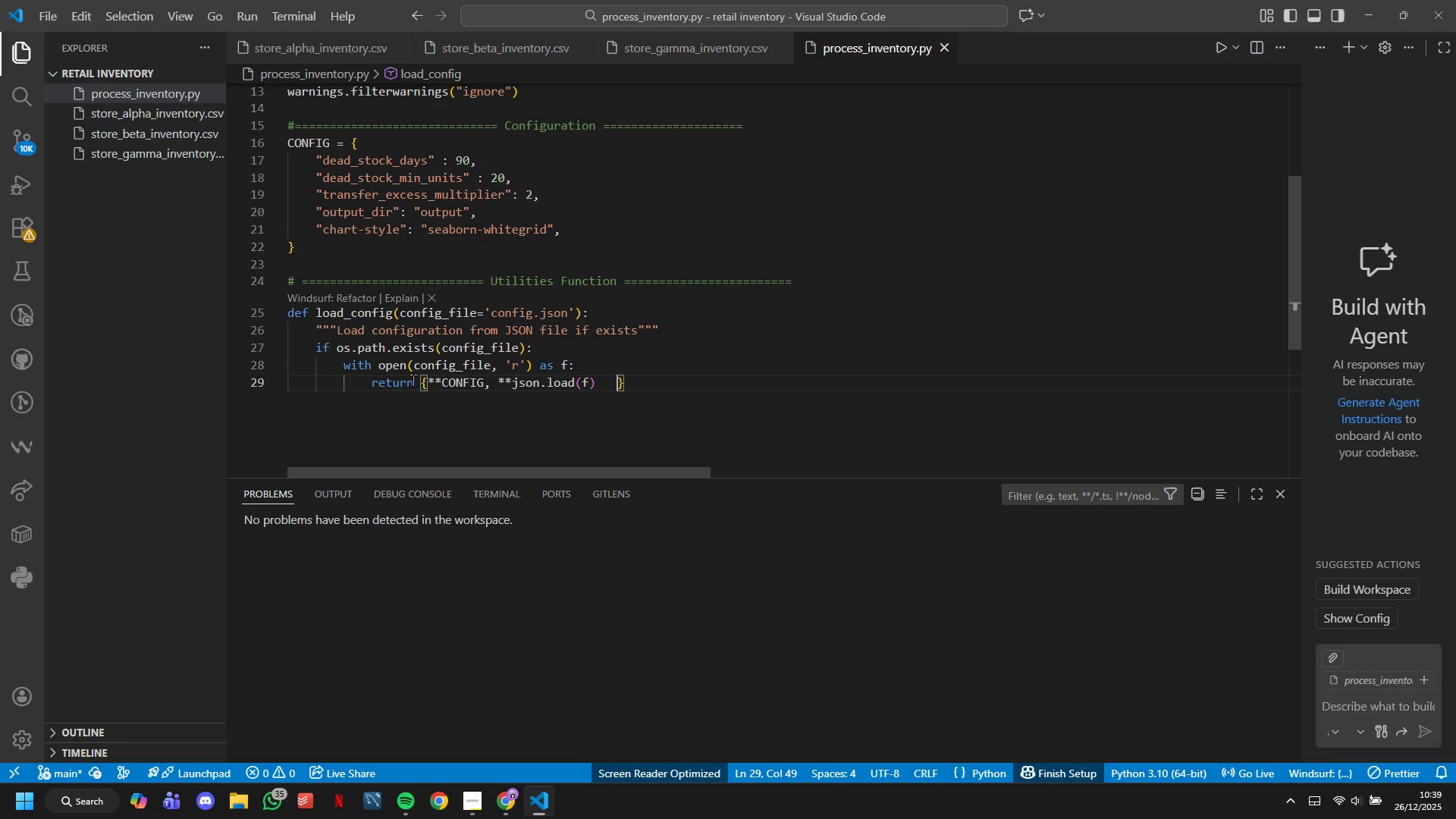 
key(Backspace)
 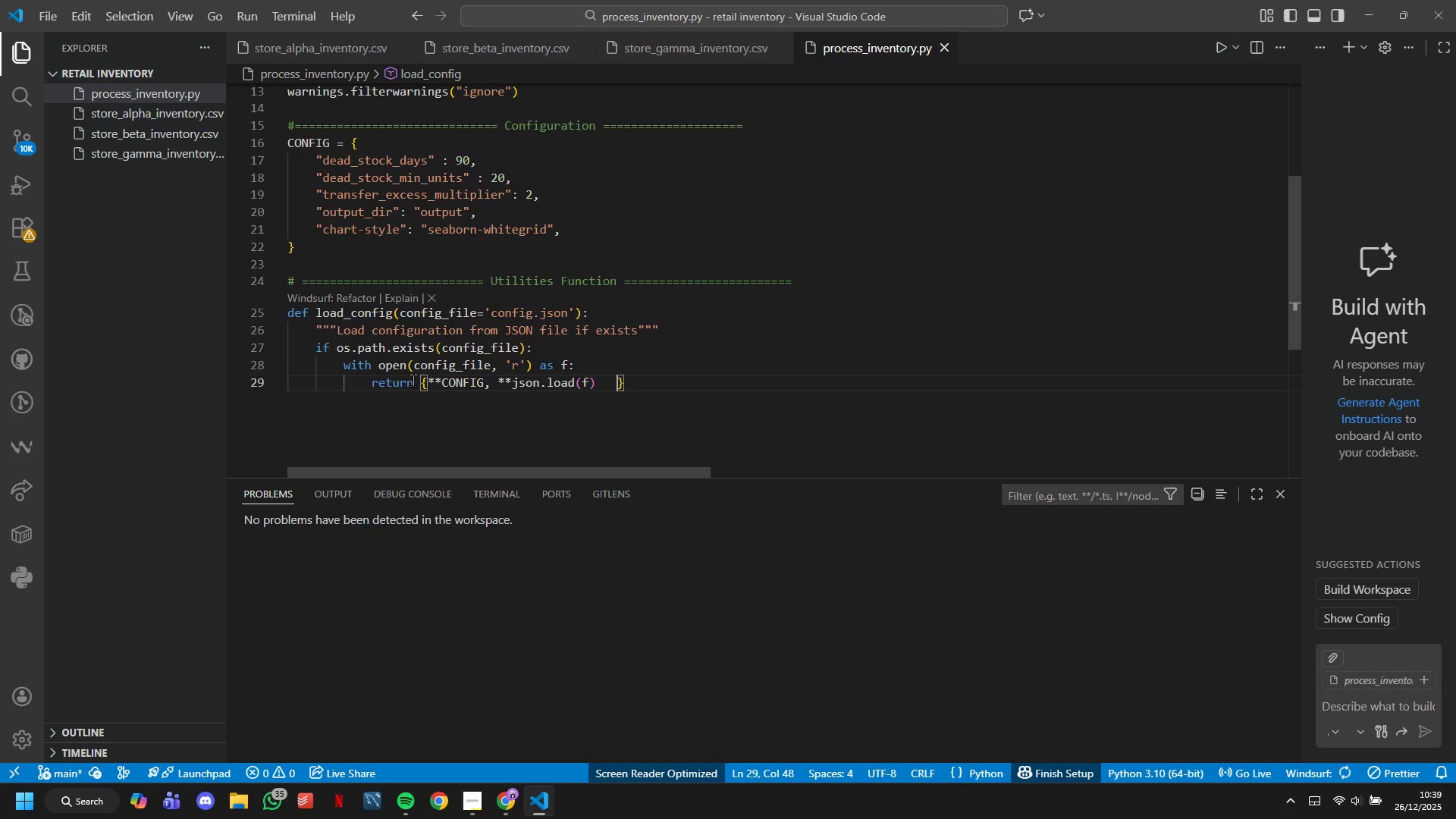 
key(Backspace)
 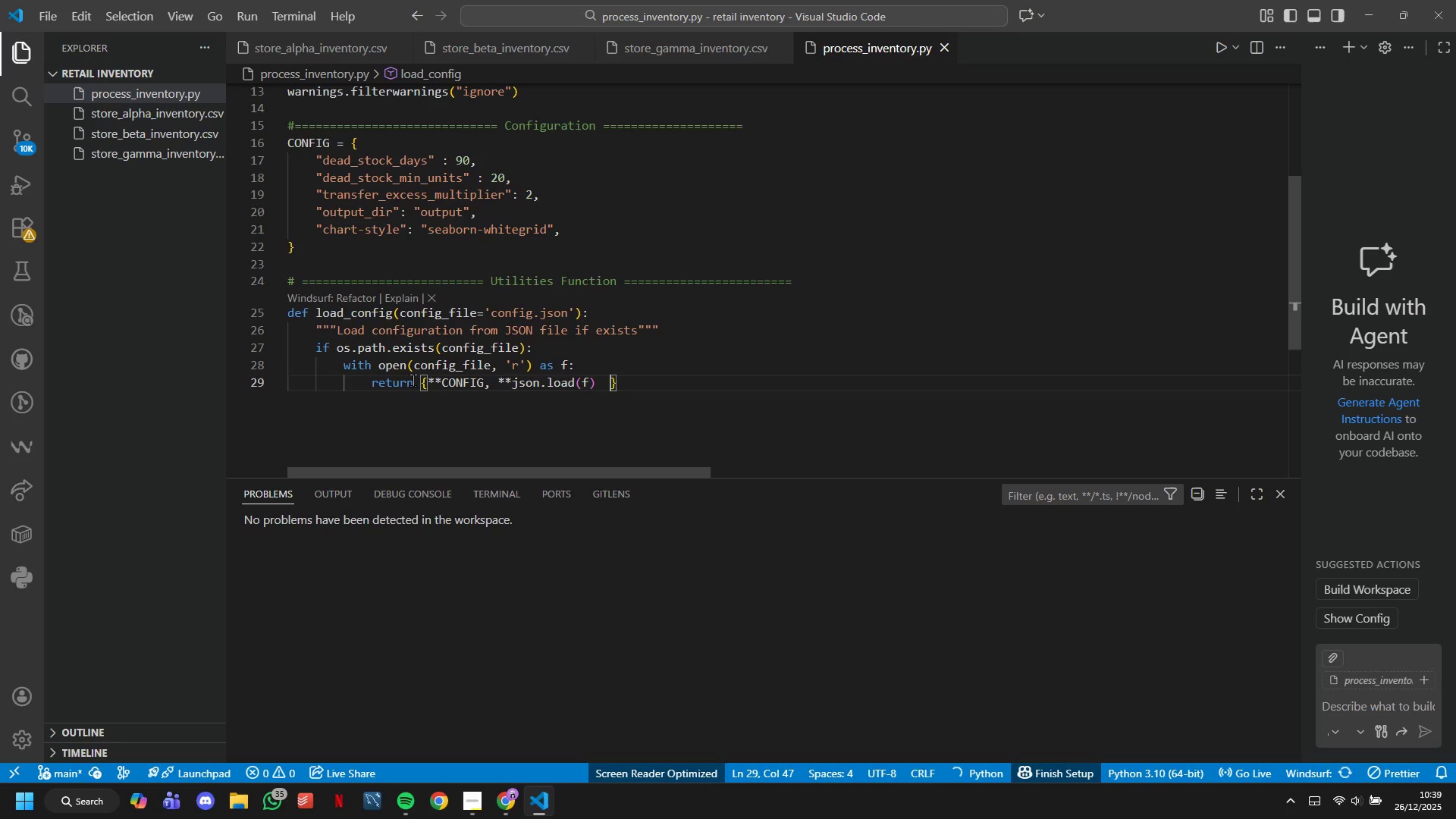 
key(Backspace)
 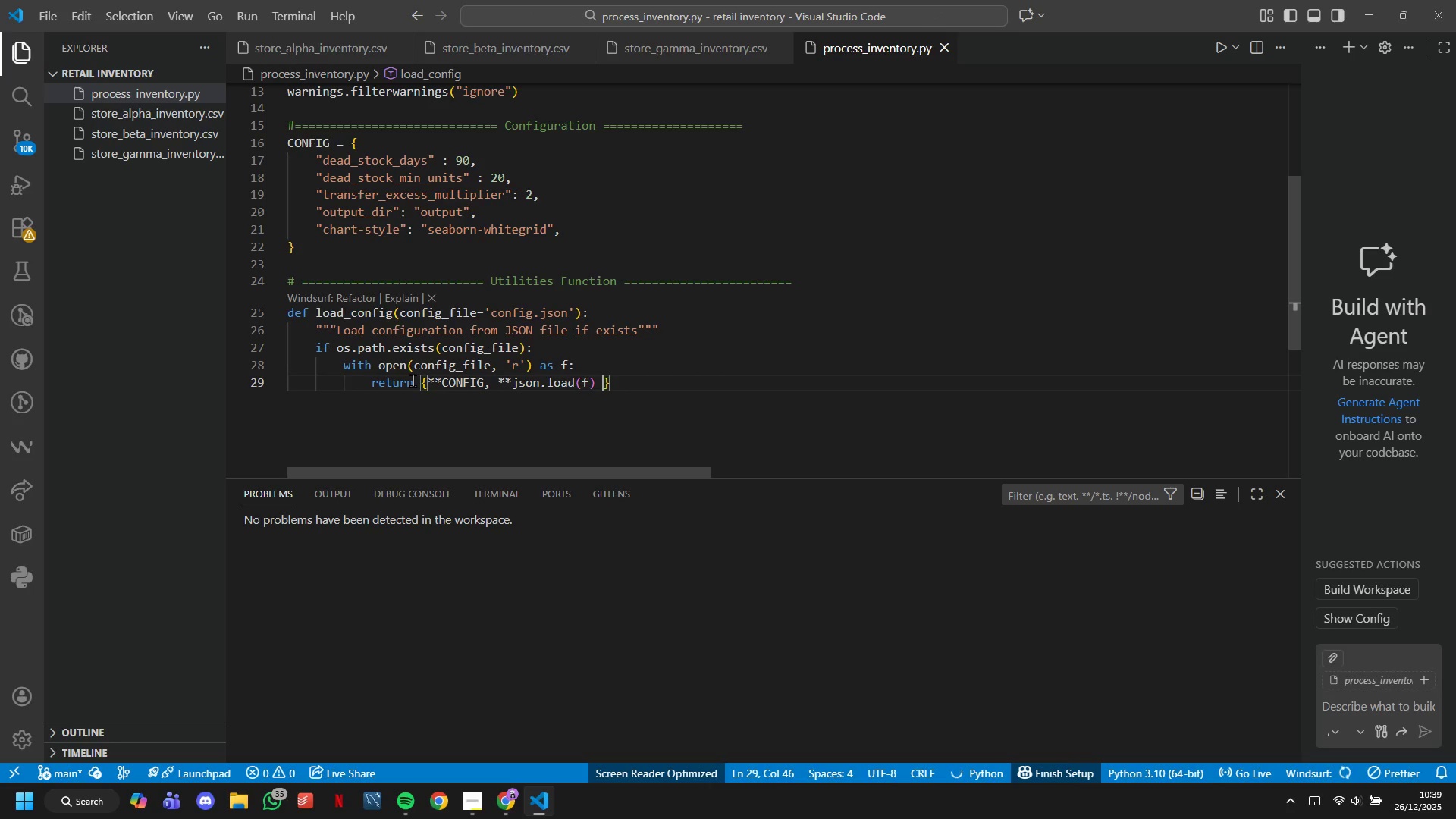 
key(Backspace)
 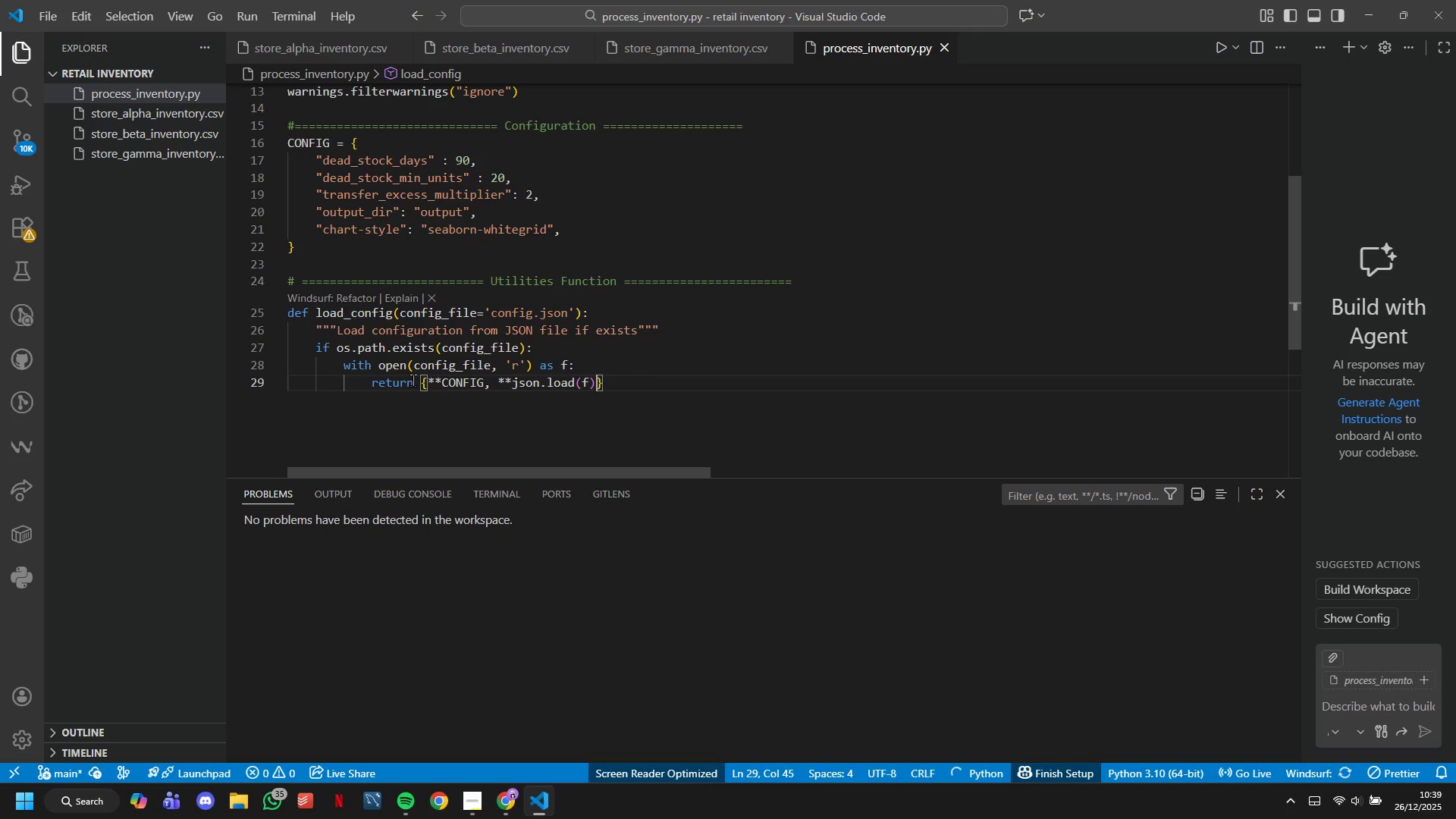 
key(ArrowRight)
 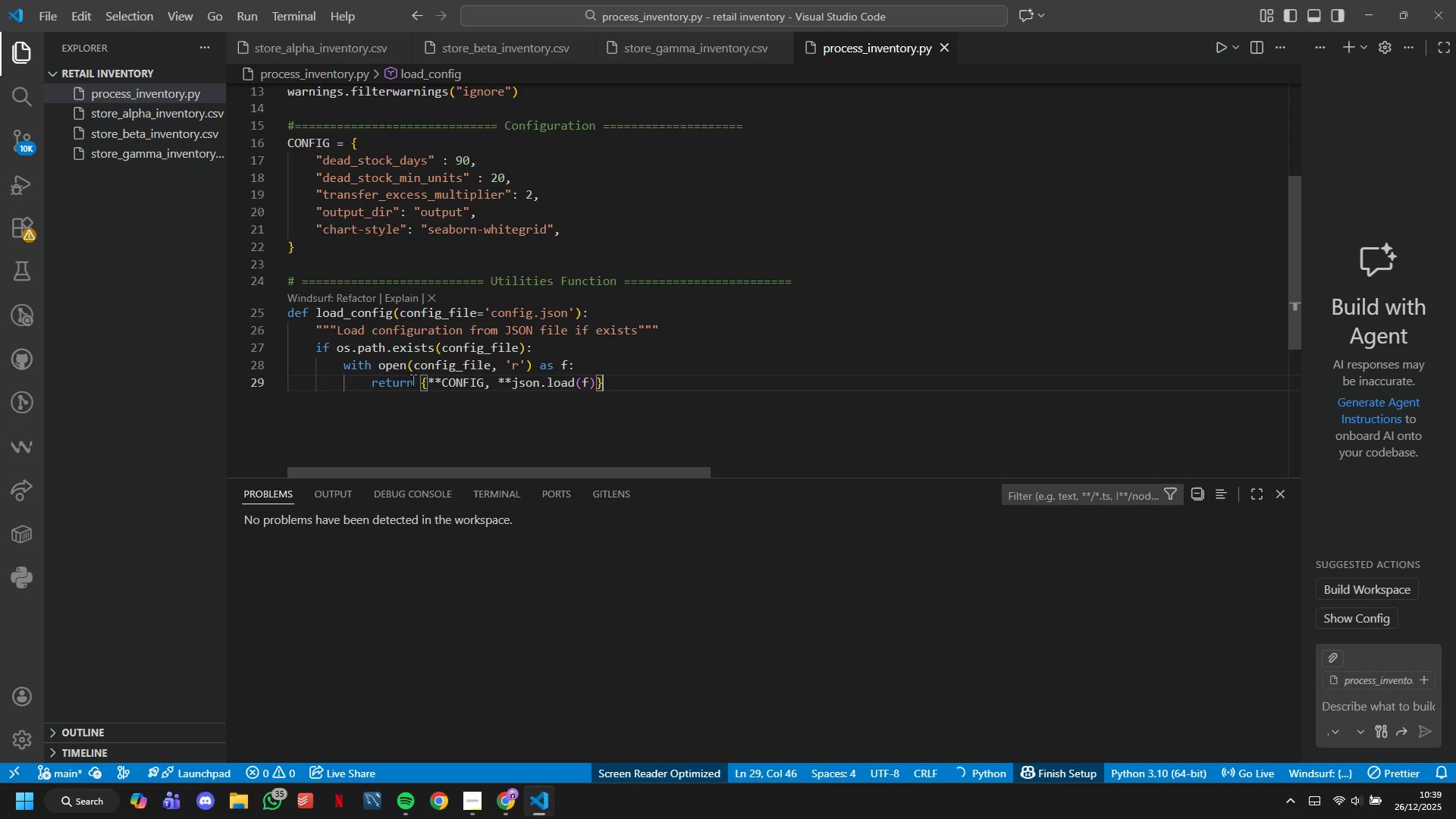 
key(Enter)
 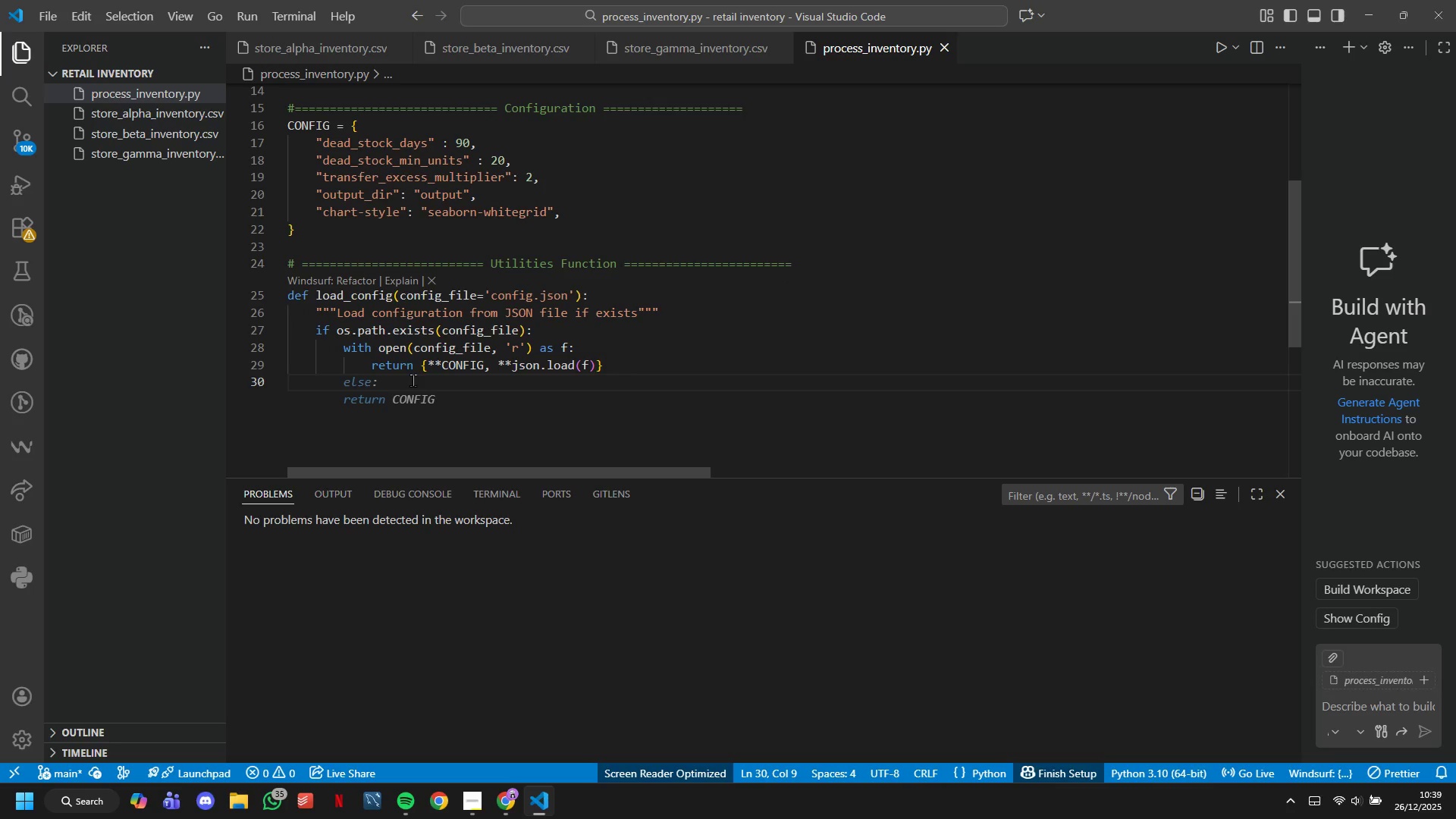 
type(retun CONGIF)
key(Backspace)
key(Backspace)
key(Backspace)
type(FIG)
 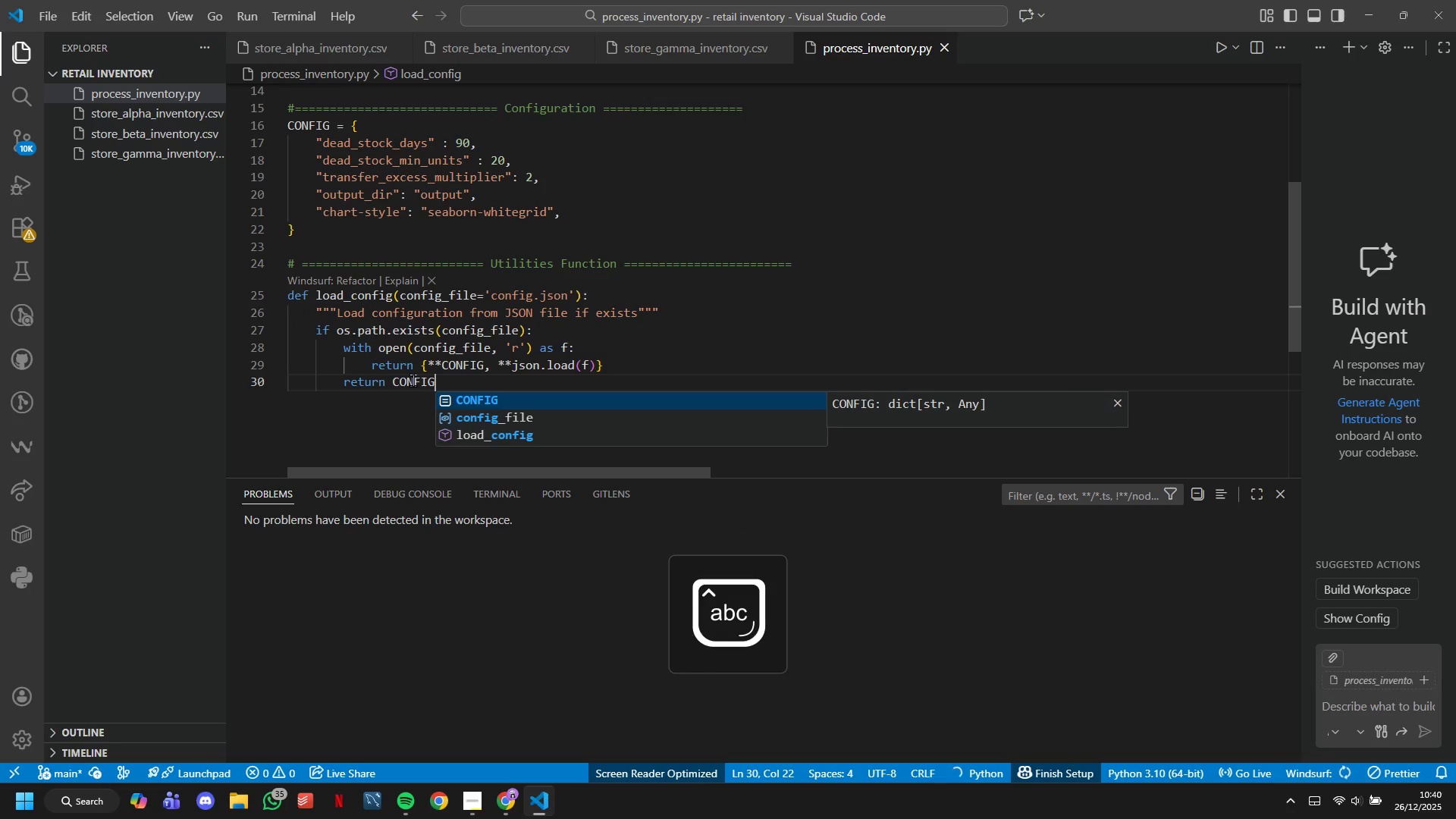 
key(Enter)
 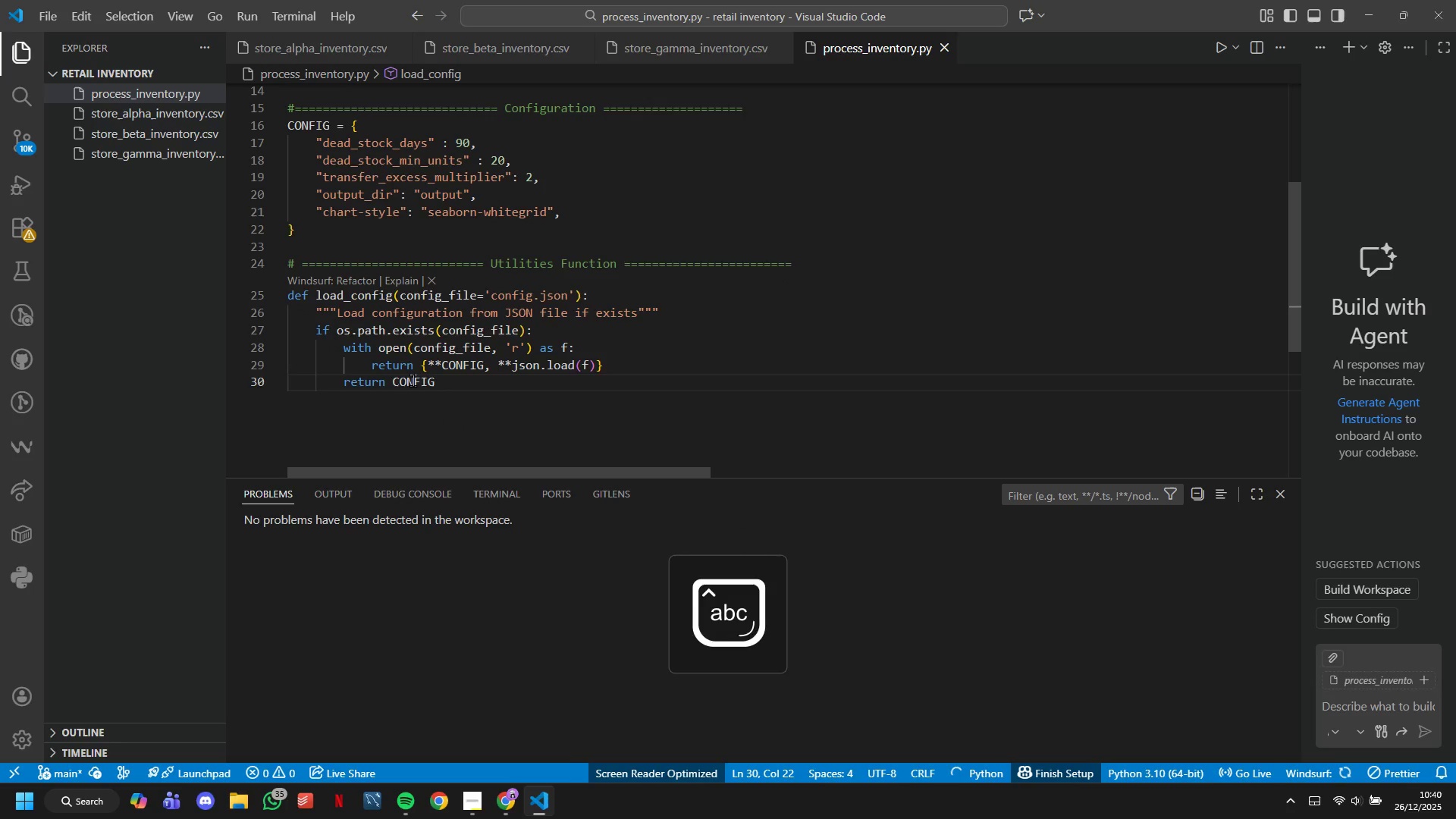 
key(Enter)
 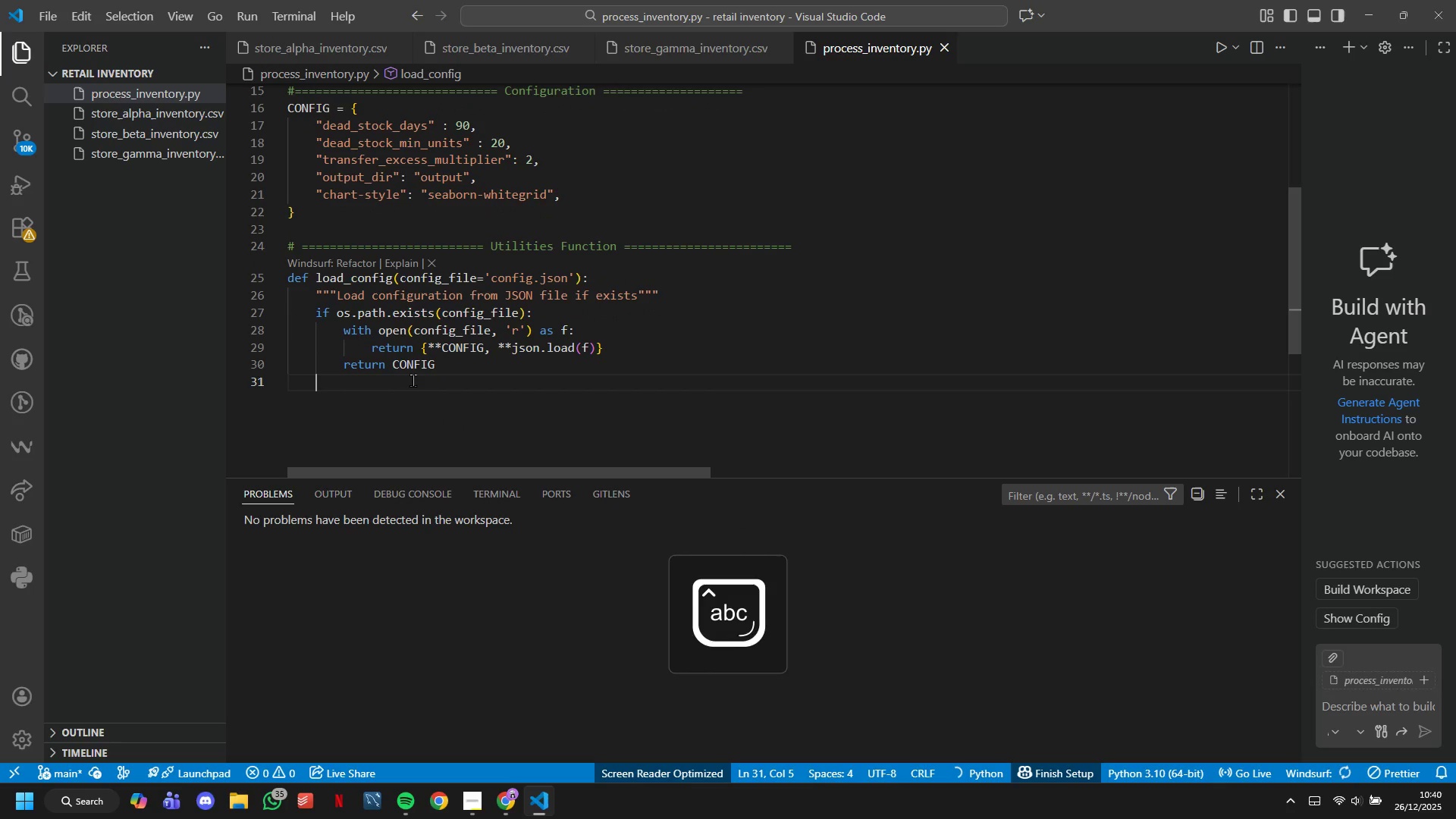 
key(Backspace)
 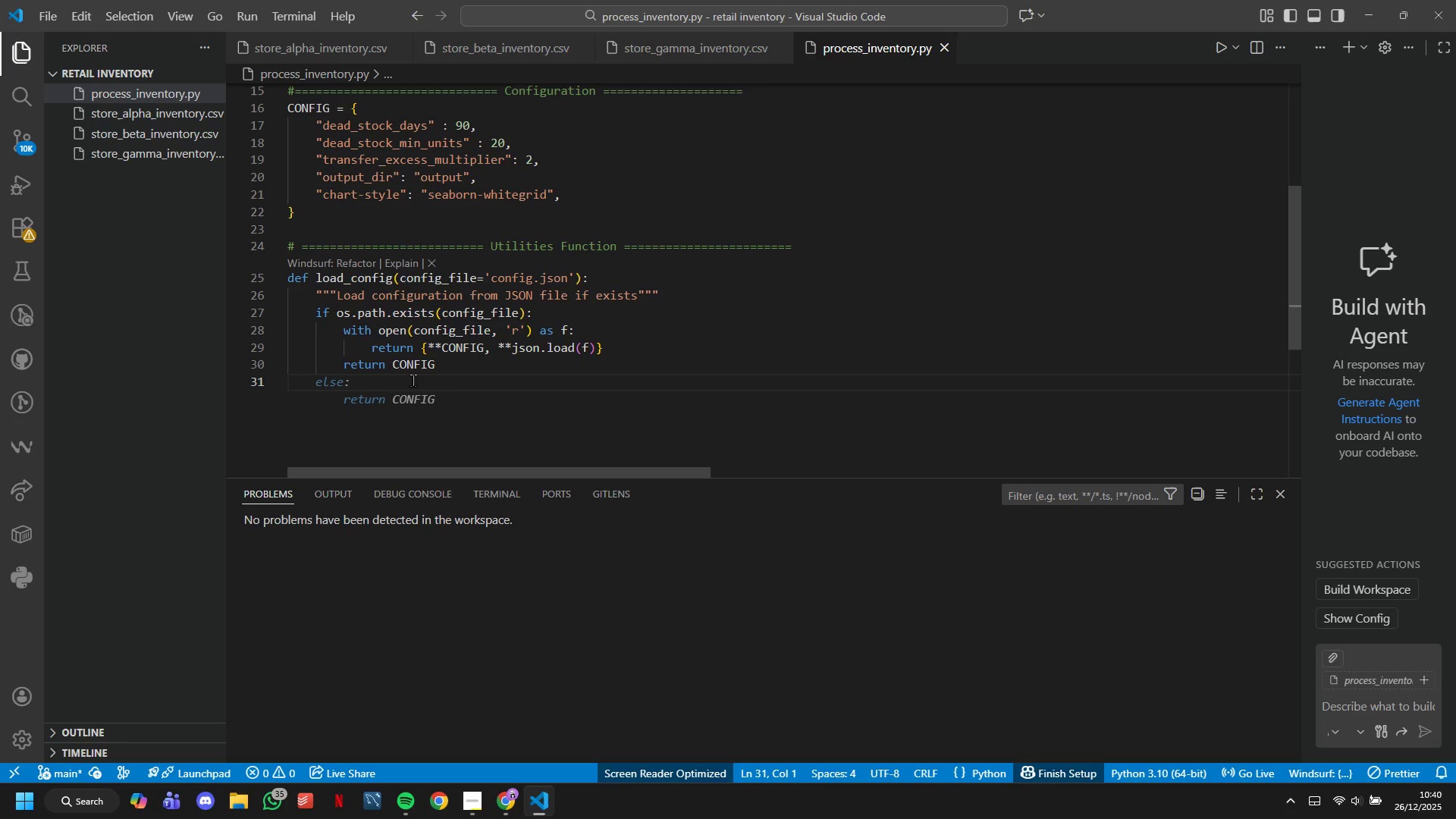 
wait(7.36)
 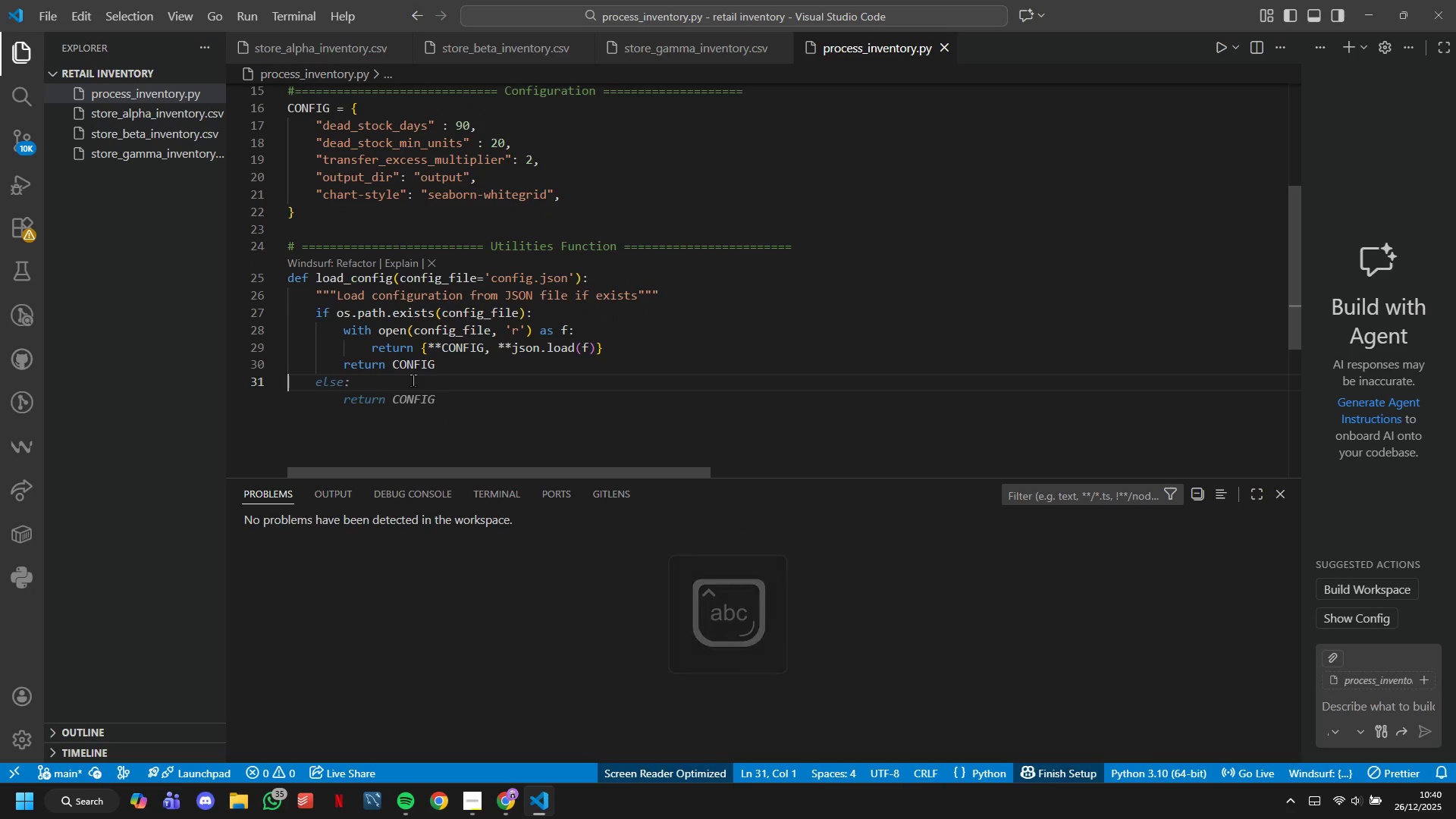 
left_click([143, 79])
 